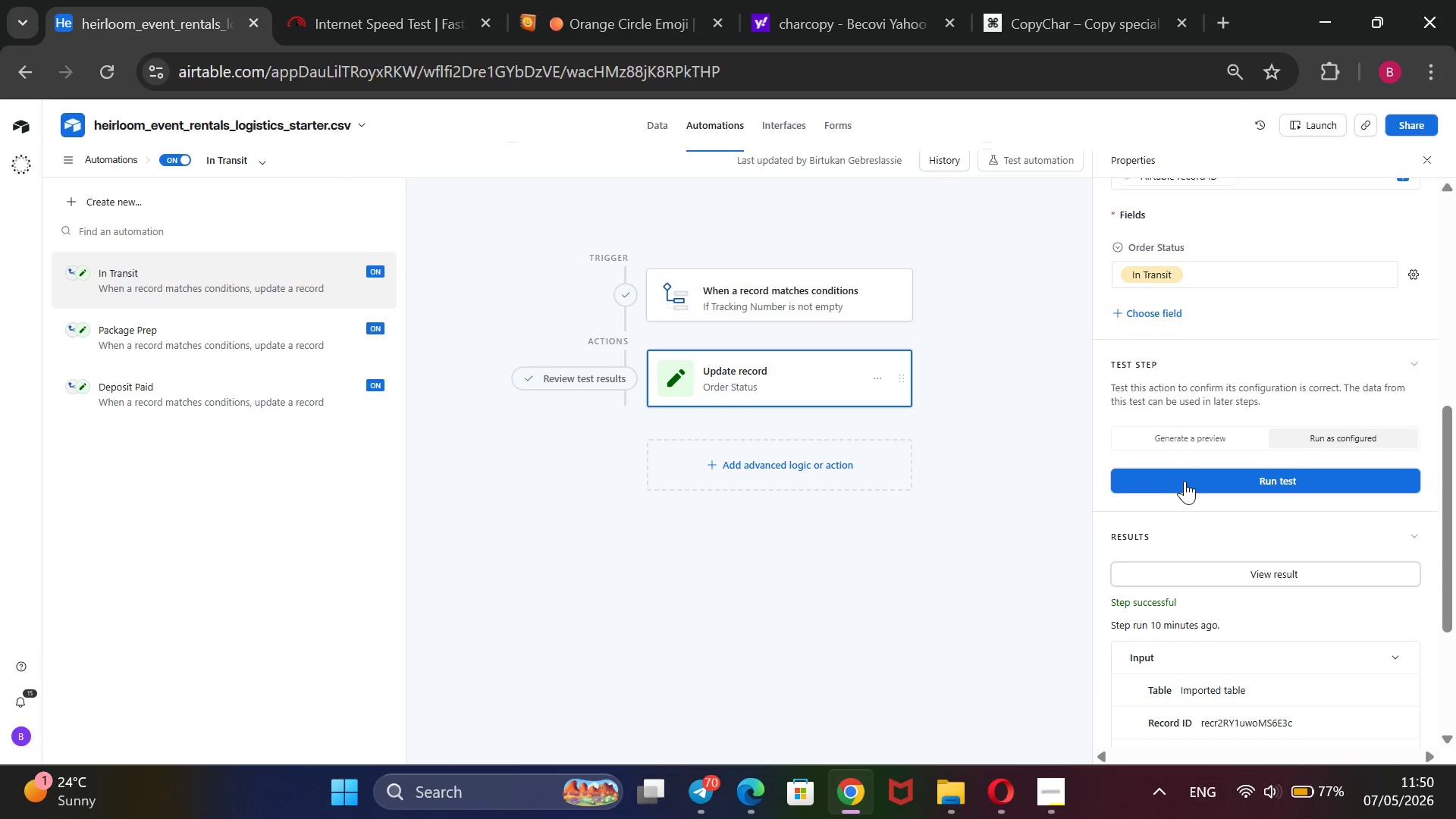 
left_click([1185, 479])
 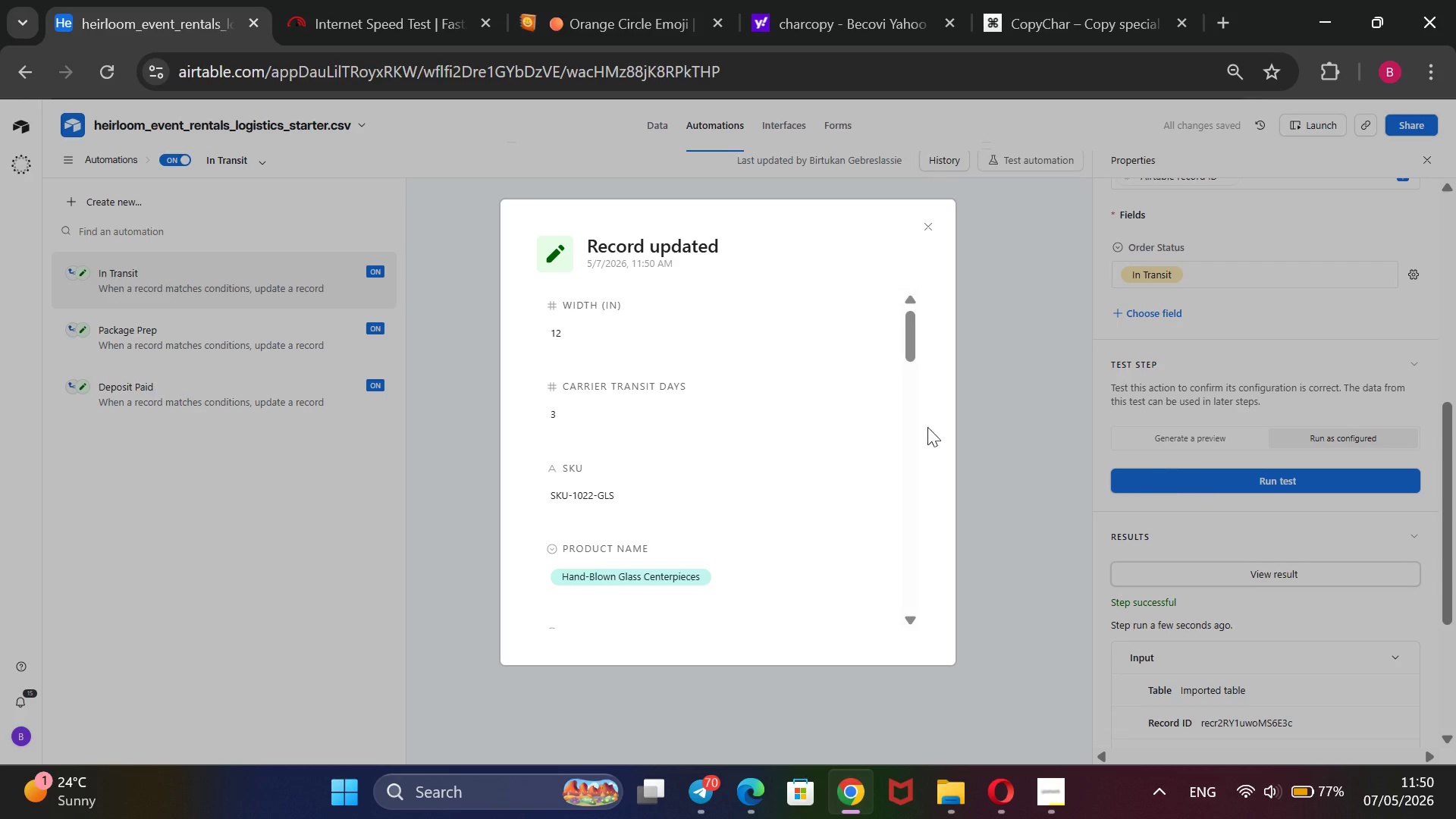 
scroll: coordinate [860, 425], scroll_direction: down, amount: 22.0
 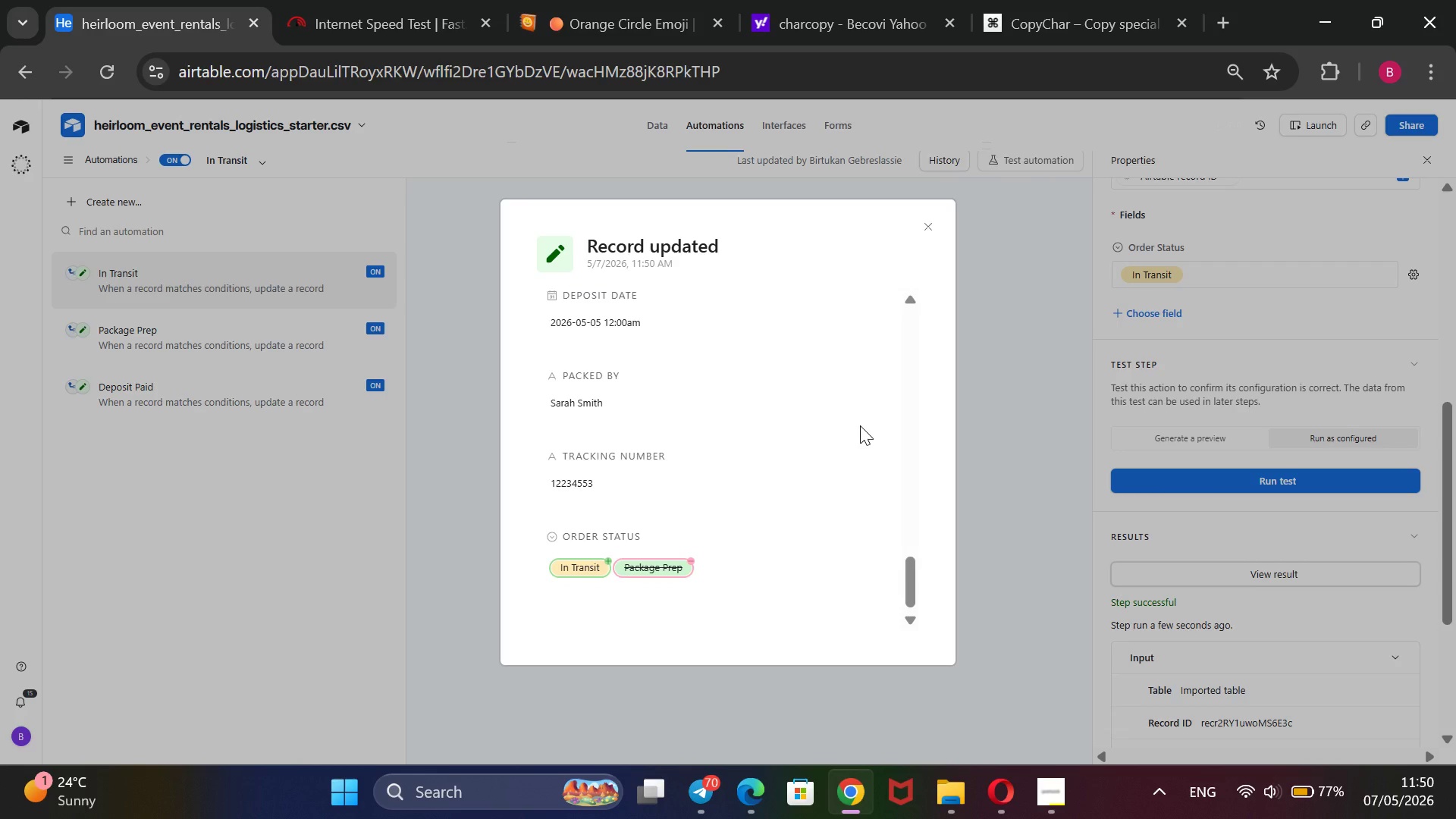 
scroll: coordinate [860, 425], scroll_direction: up, amount: 5.0
 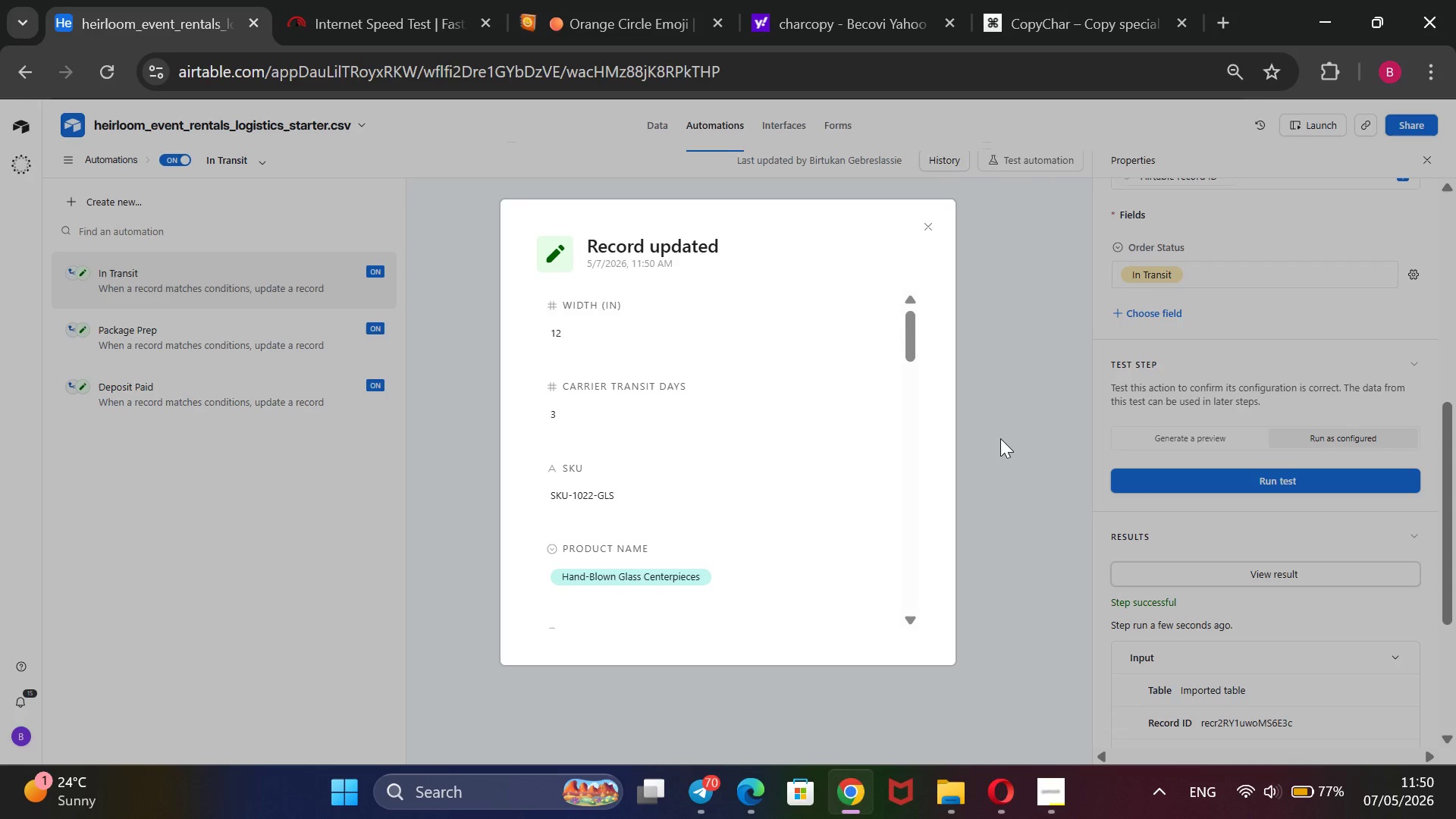 
left_click([1003, 445])
 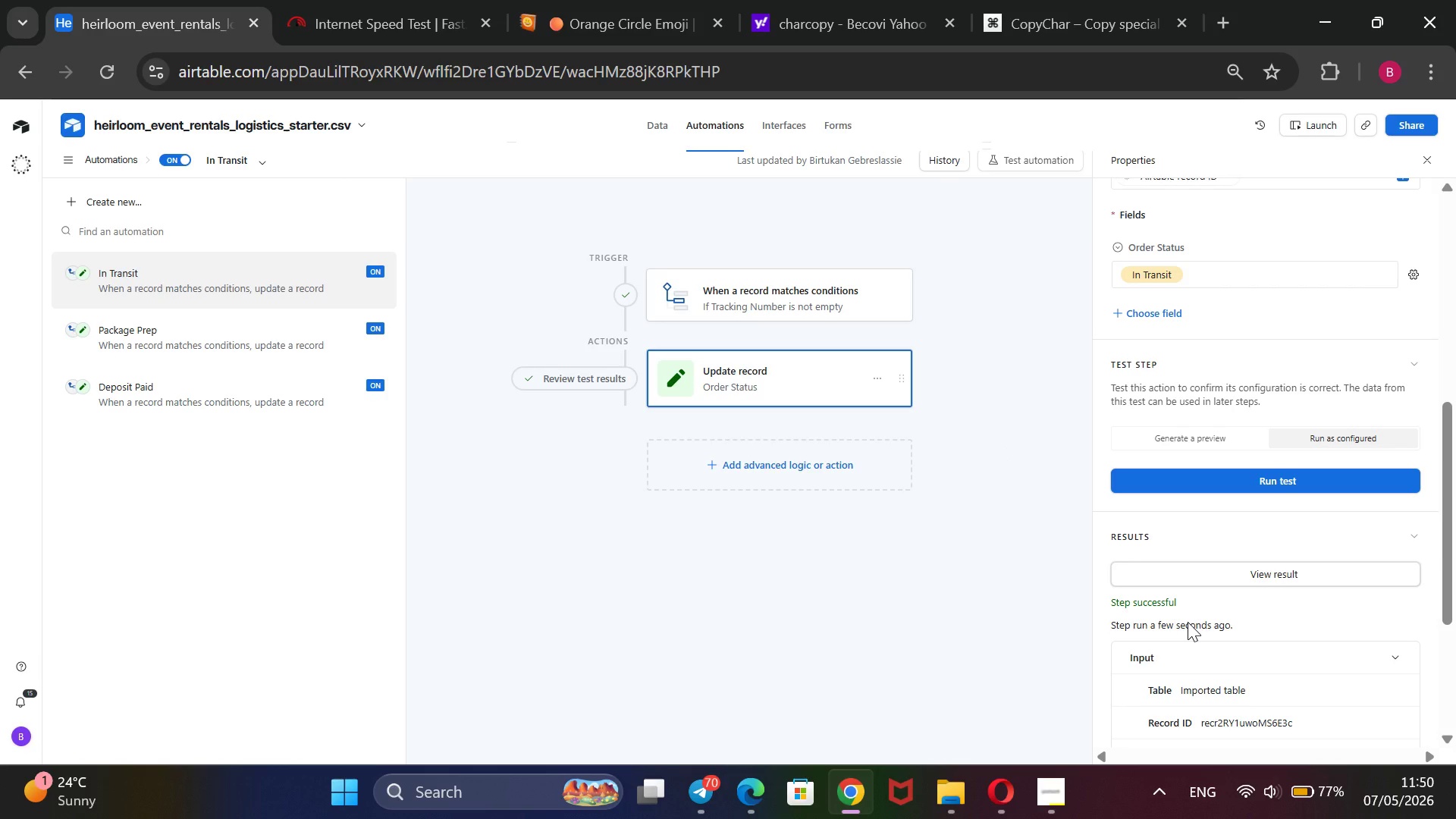 
left_click([1009, 612])
 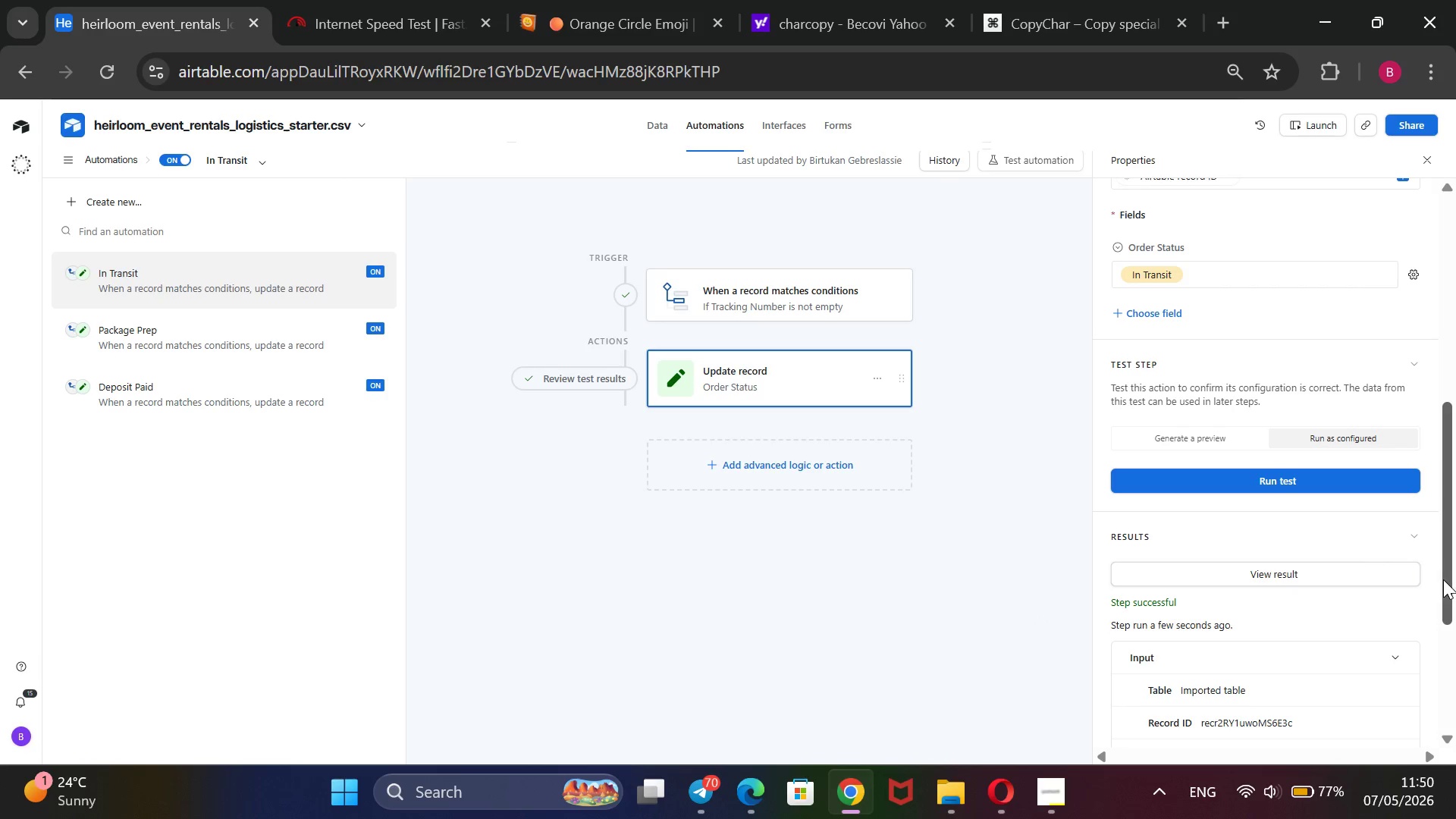 
left_click_drag(start_coordinate=[1443, 579], to_coordinate=[1449, 613])
 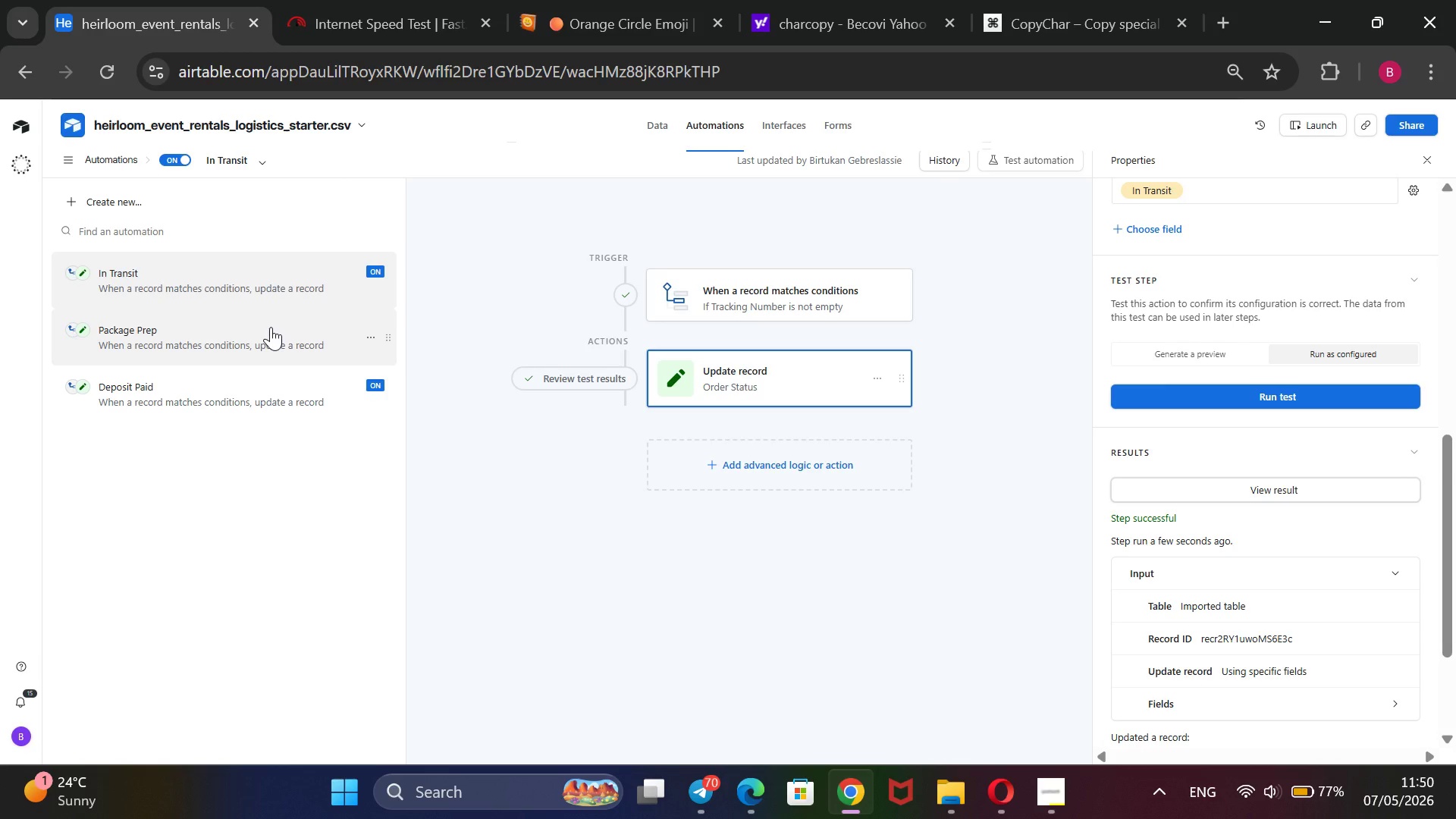 
left_click([271, 327])
 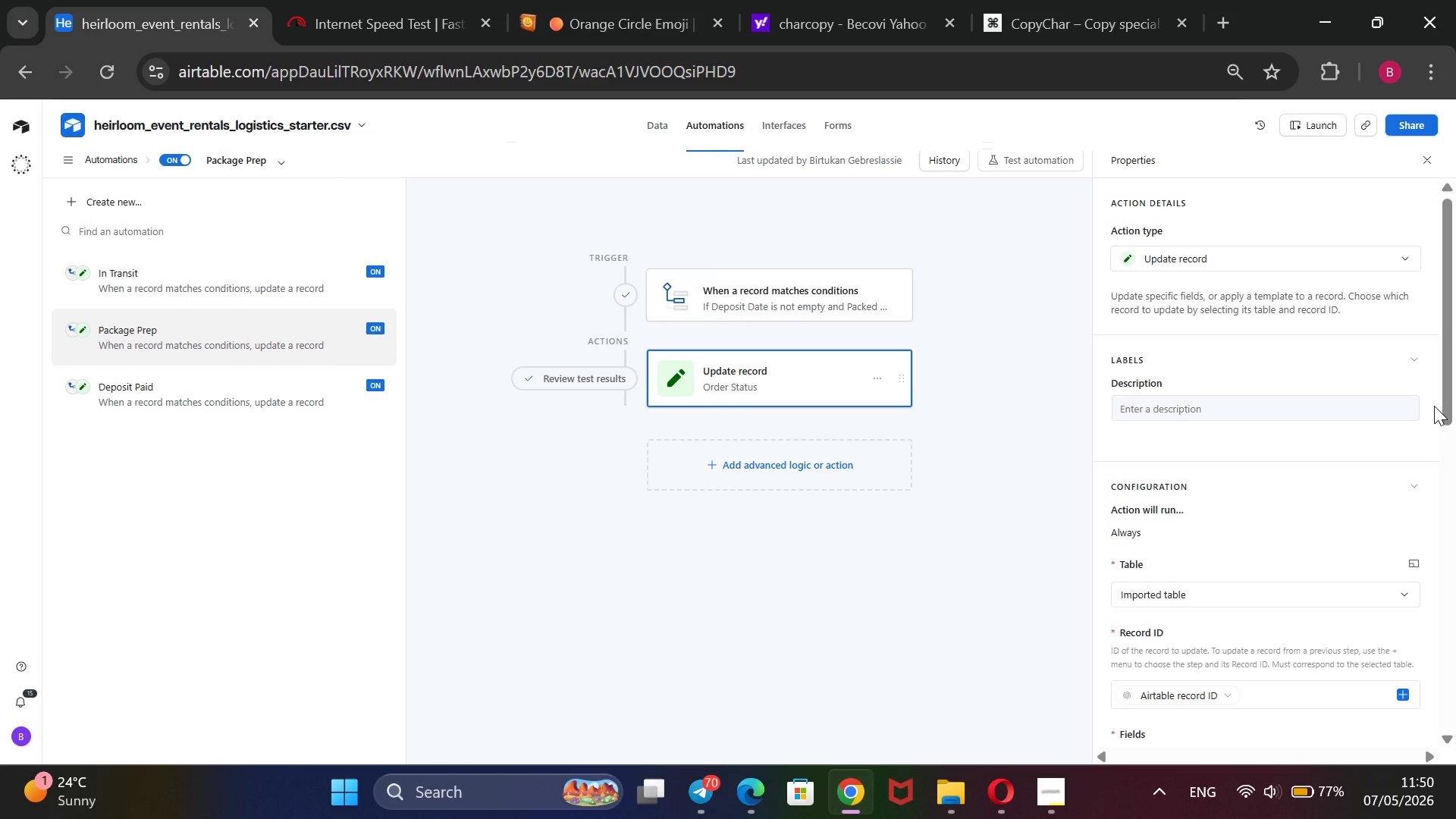 
left_click_drag(start_coordinate=[1445, 406], to_coordinate=[1445, 696])
 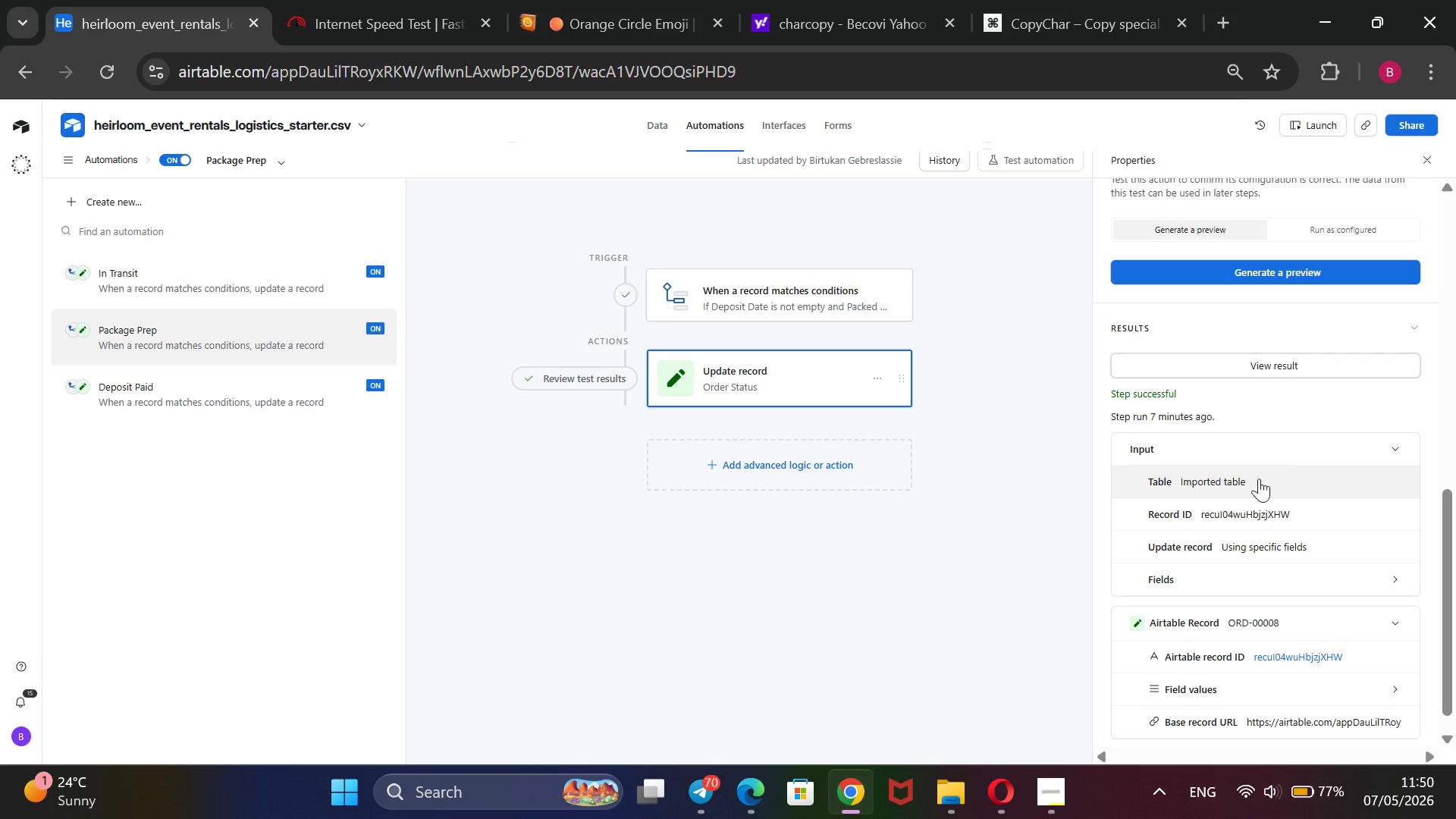 
scroll: coordinate [1259, 510], scroll_direction: down, amount: 2.0
 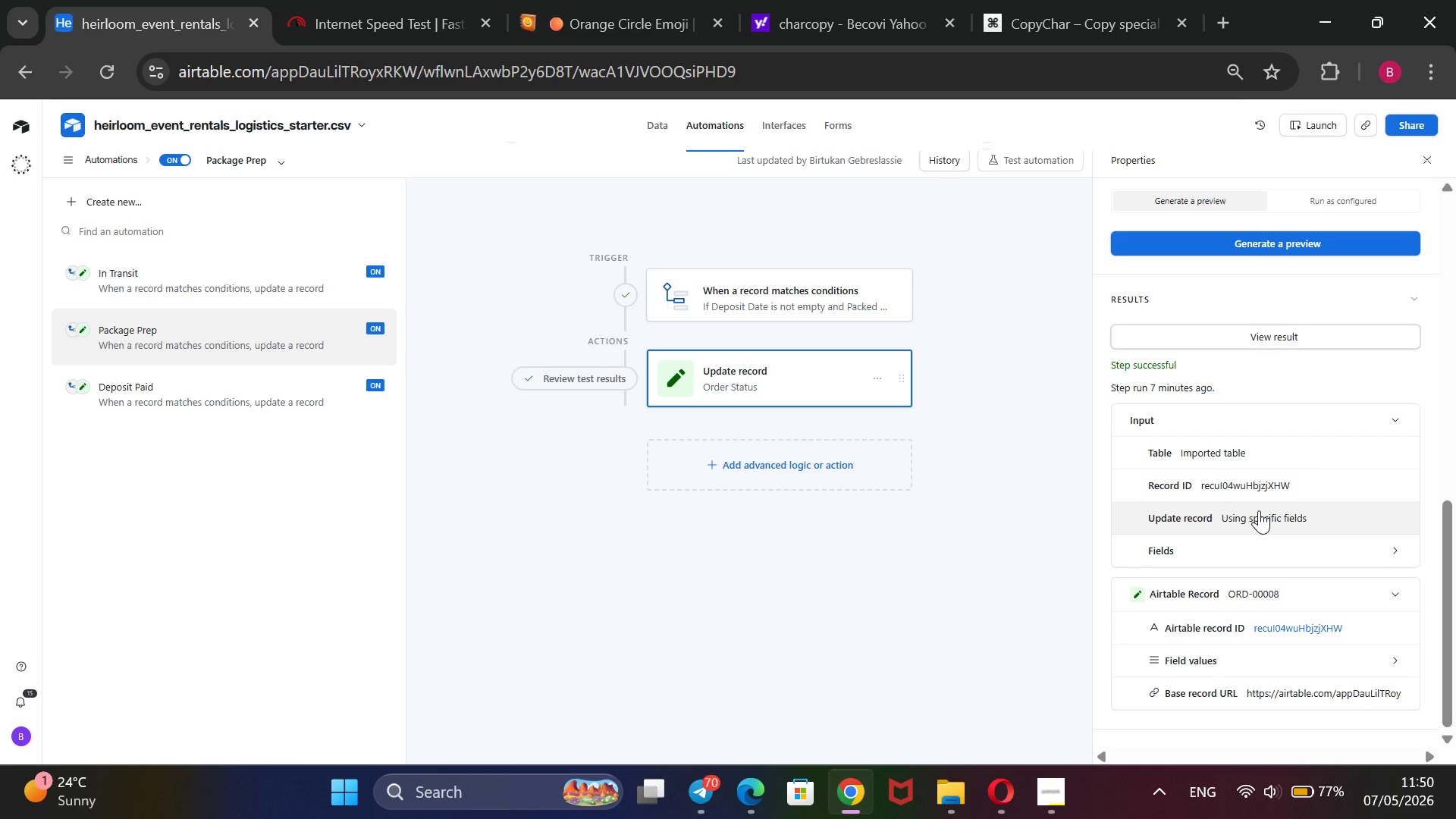 
scroll: coordinate [1259, 510], scroll_direction: up, amount: 1.0
 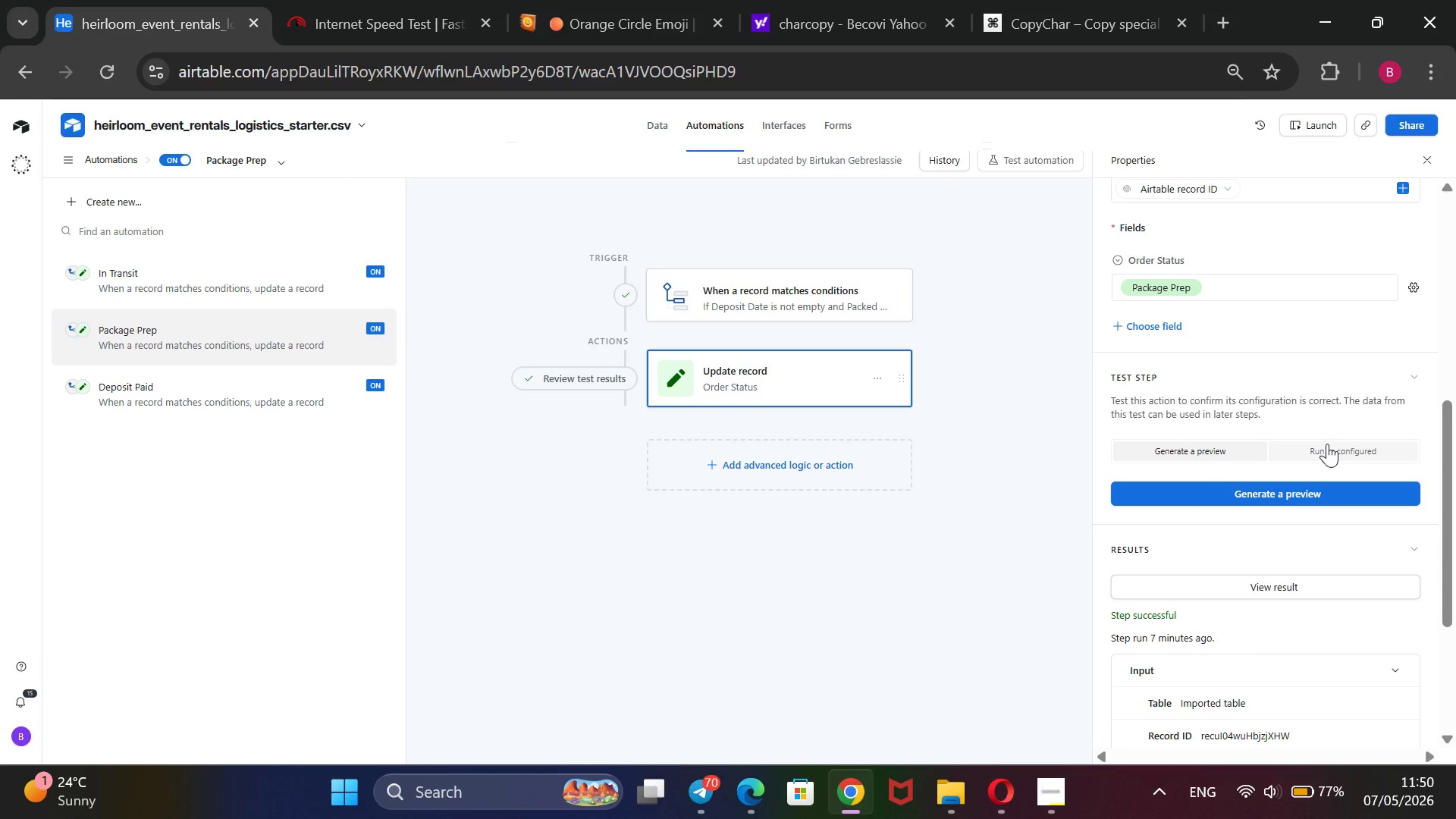 
left_click([1327, 444])
 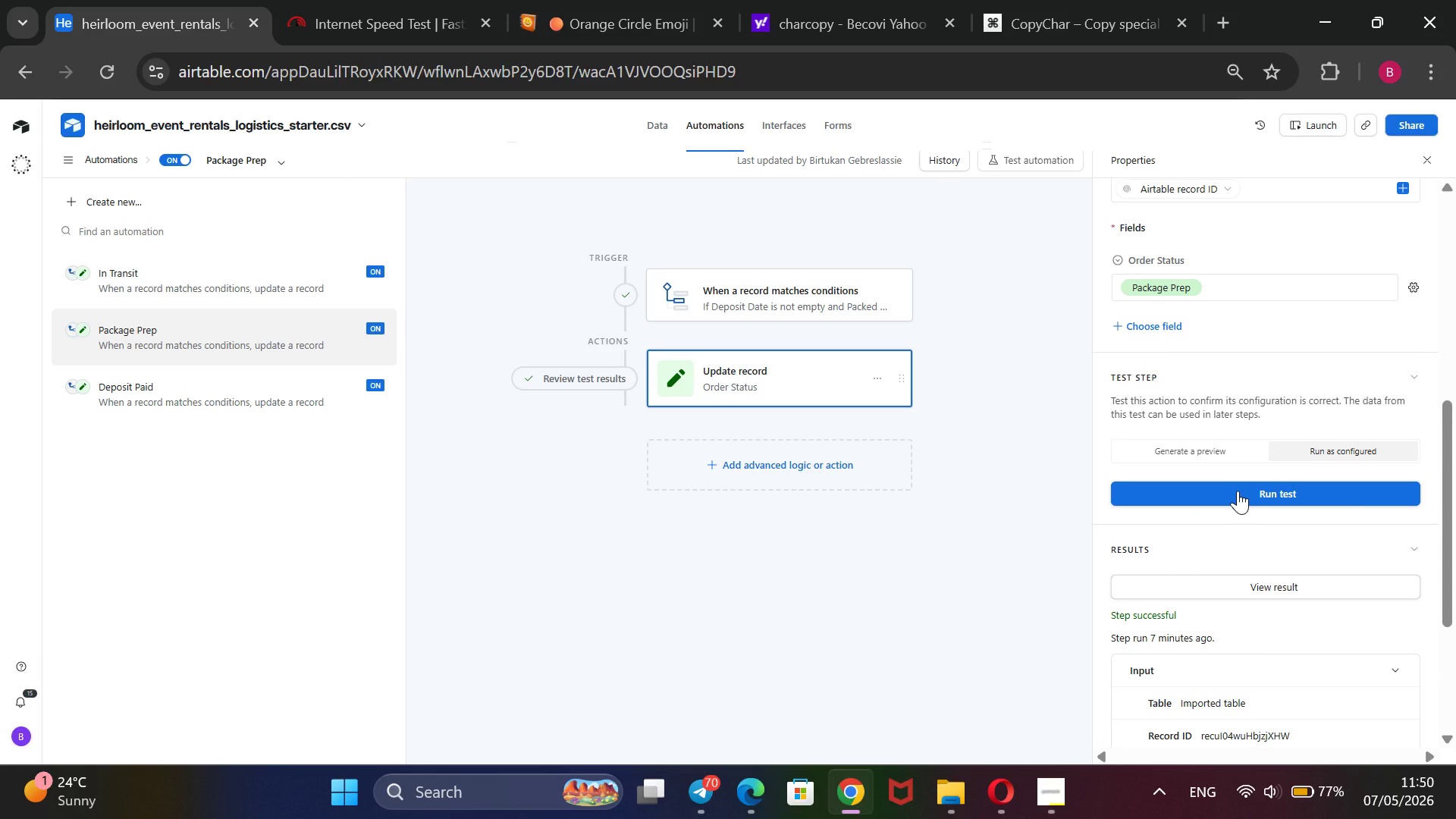 
left_click([1238, 491])
 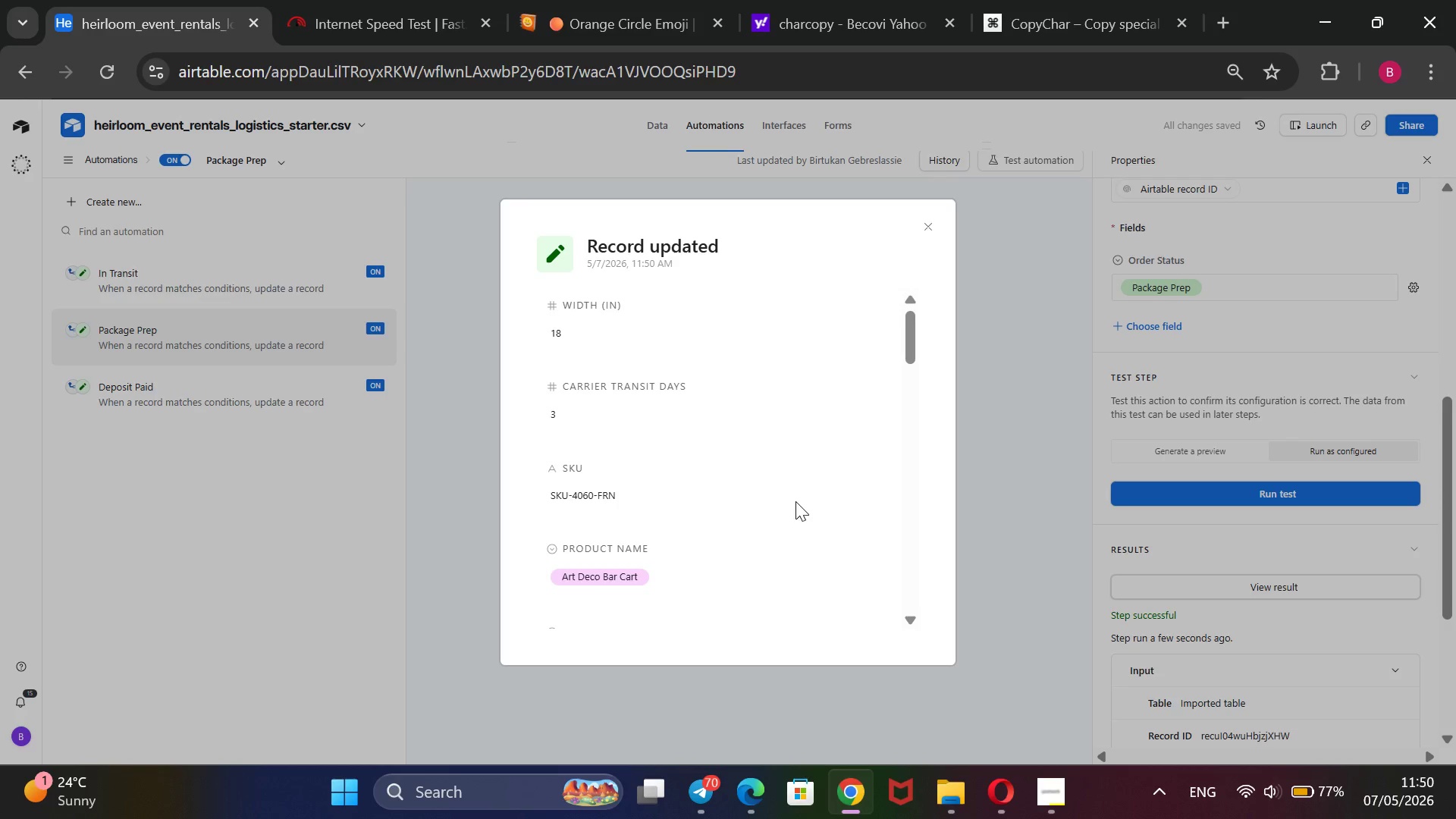 
wait(6.8)
 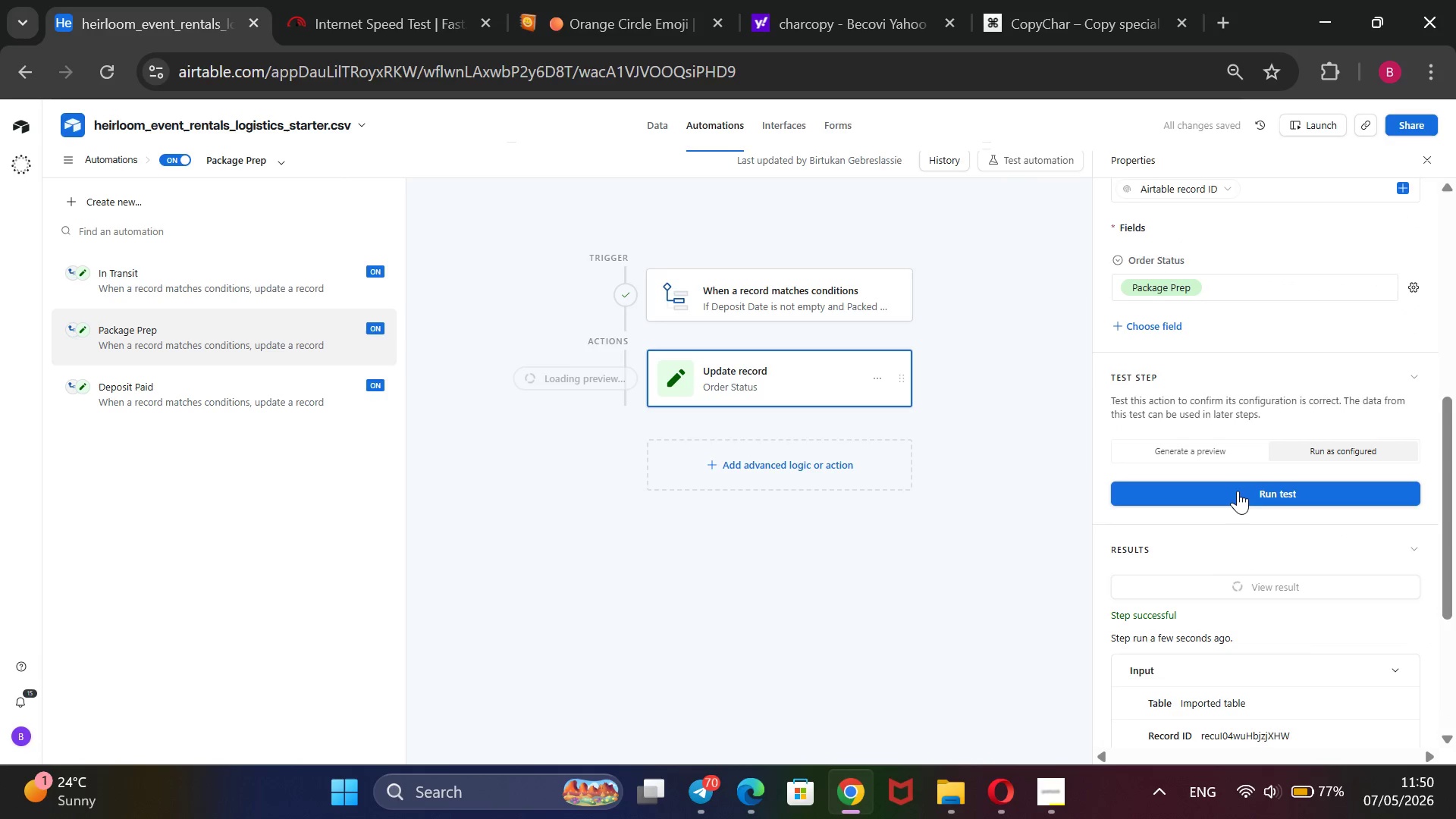 
scroll: coordinate [798, 501], scroll_direction: none, amount: 0.0
 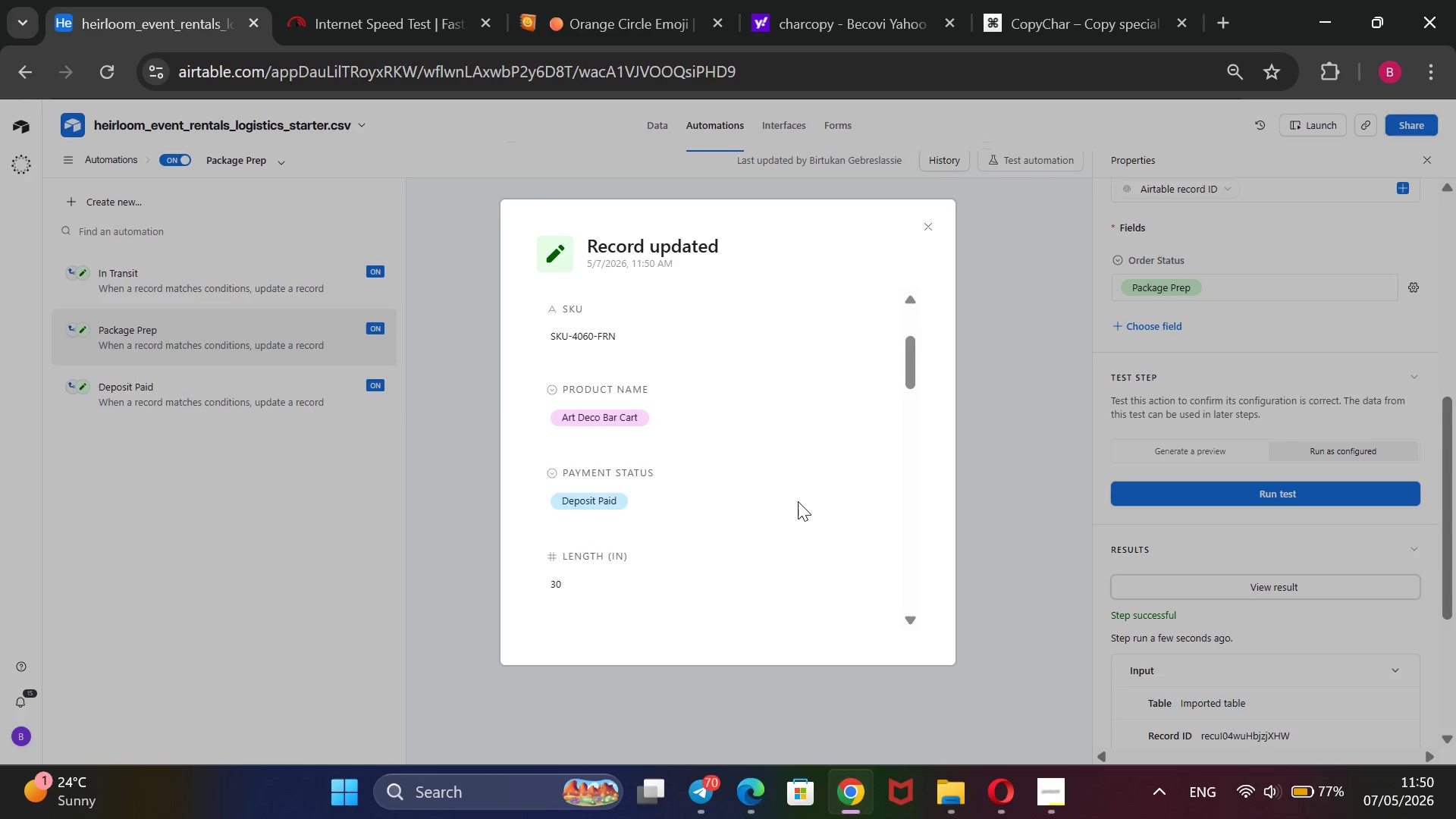 
scroll: coordinate [798, 501], scroll_direction: down, amount: 16.0
 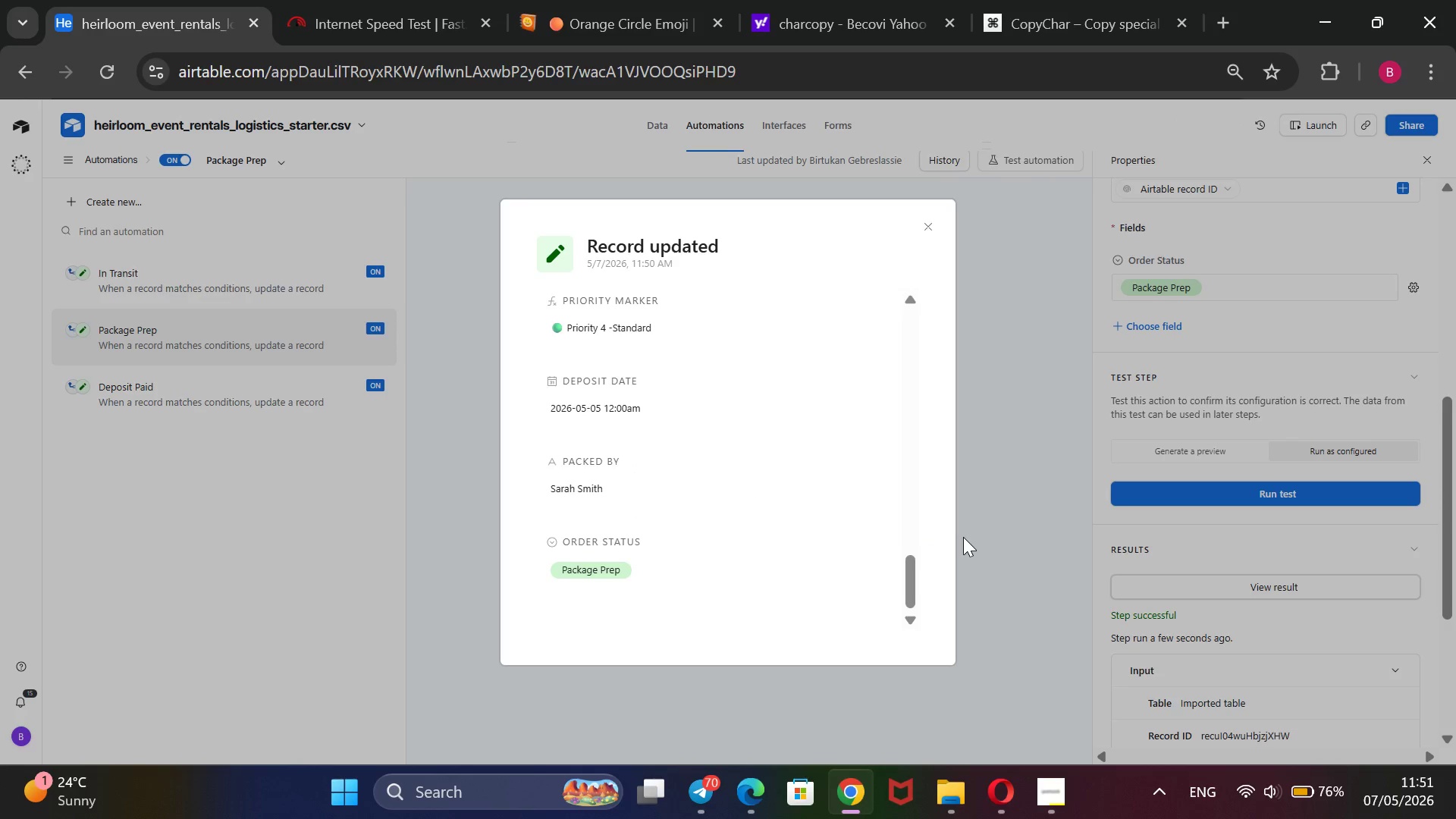 
left_click([963, 537])
 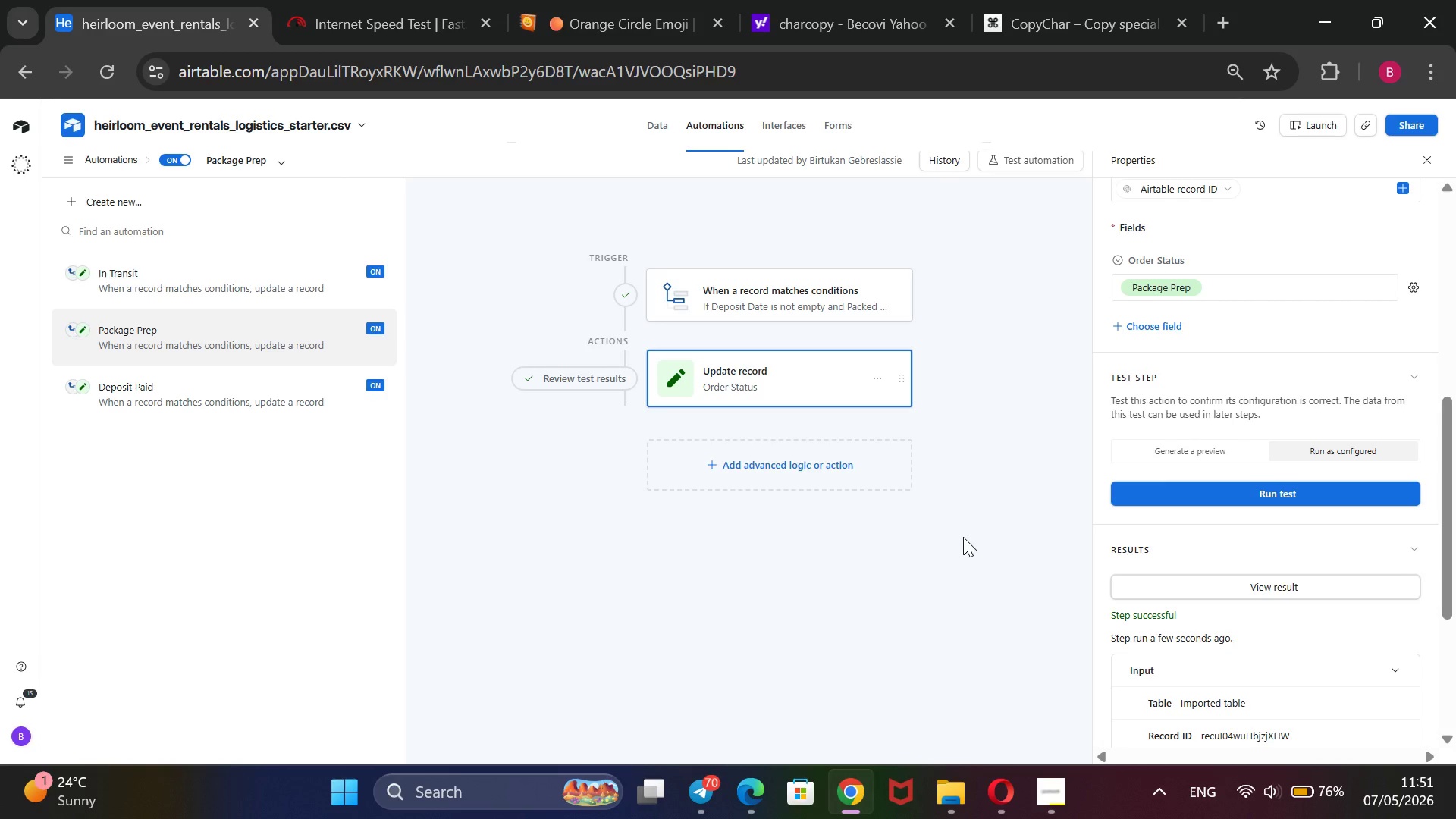 
scroll: coordinate [961, 505], scroll_direction: down, amount: 1.0
 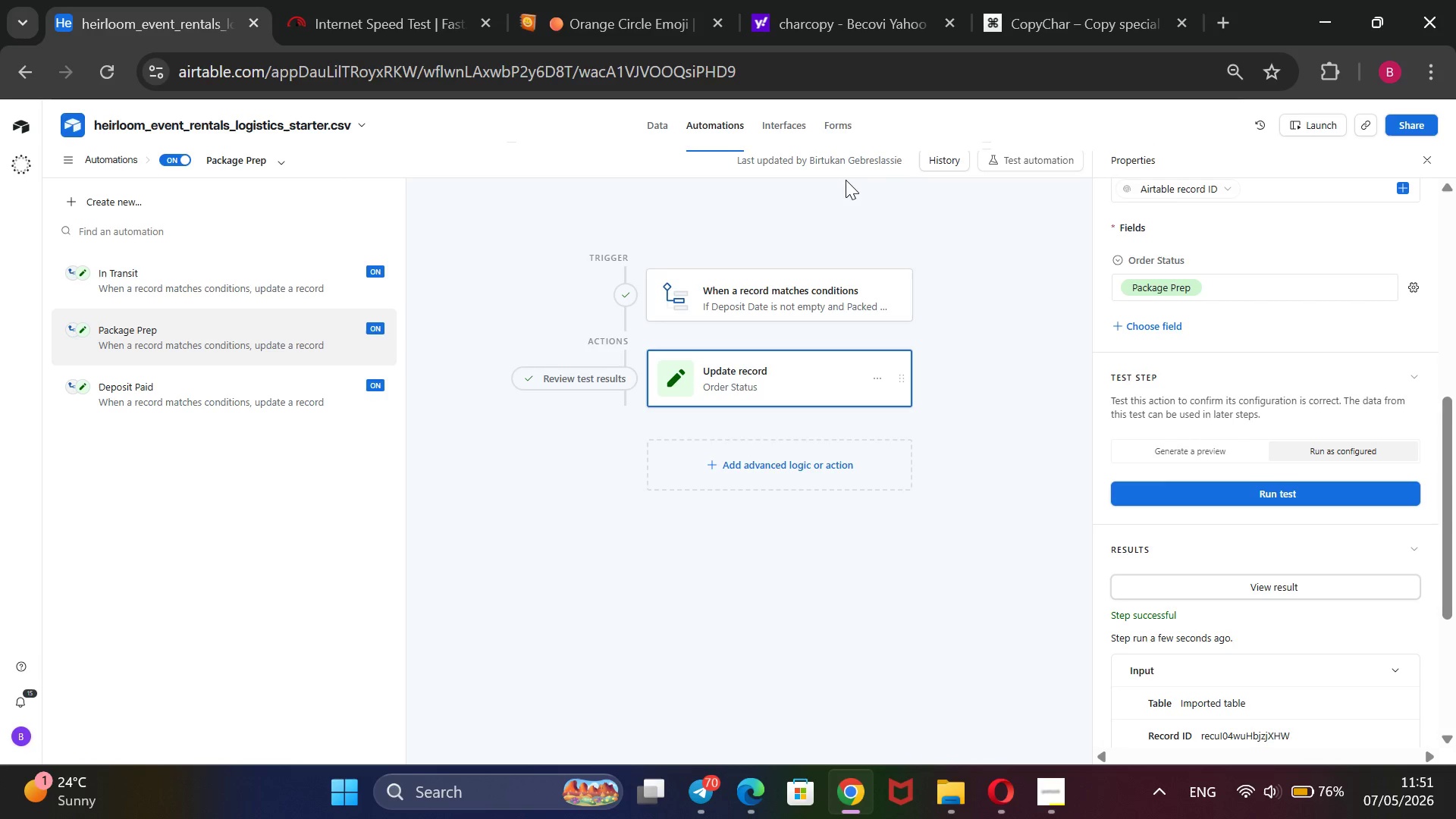 
wait(7.88)
 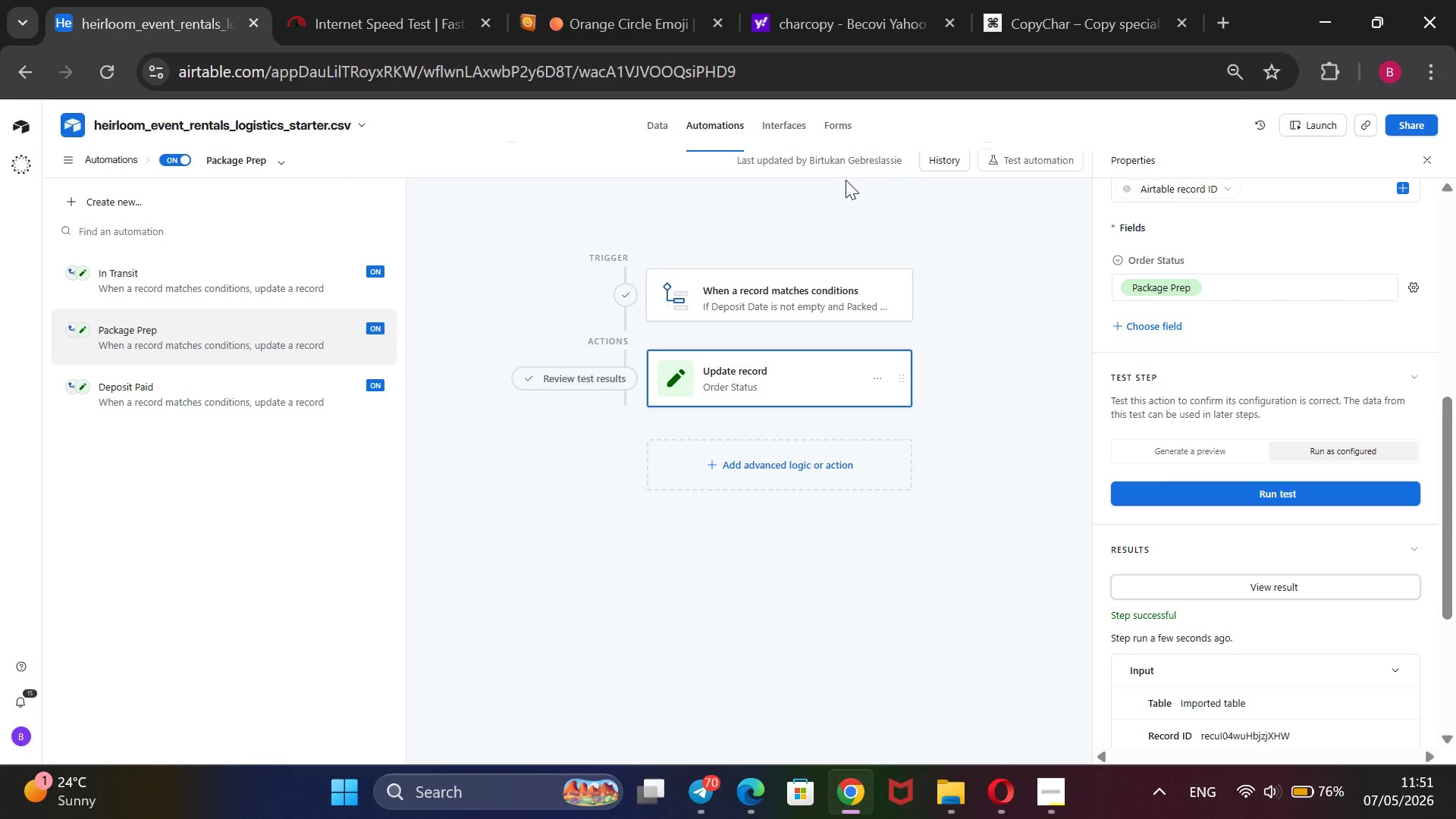 
mouse_move([102, 162])
 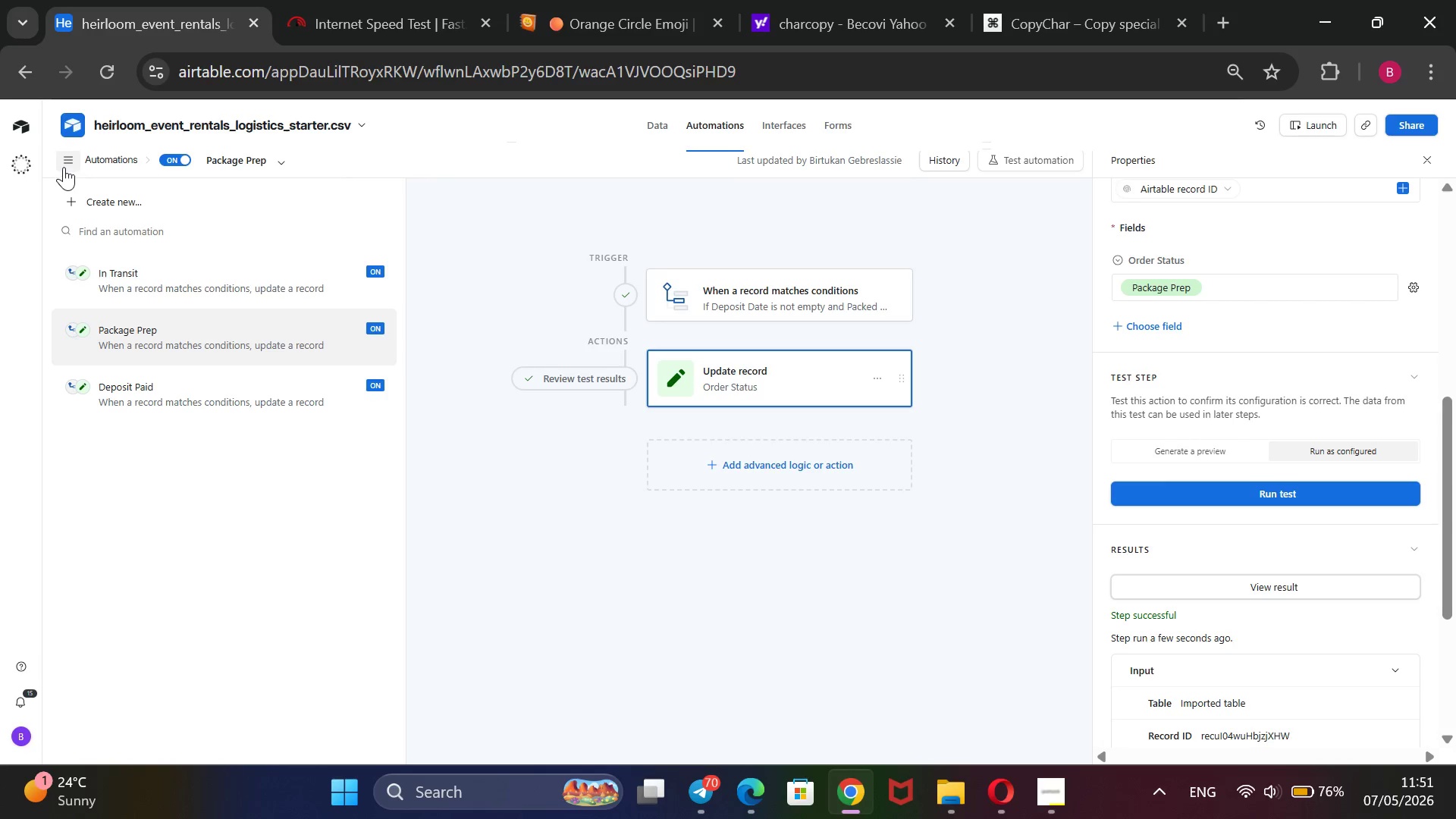 
left_click([64, 167])
 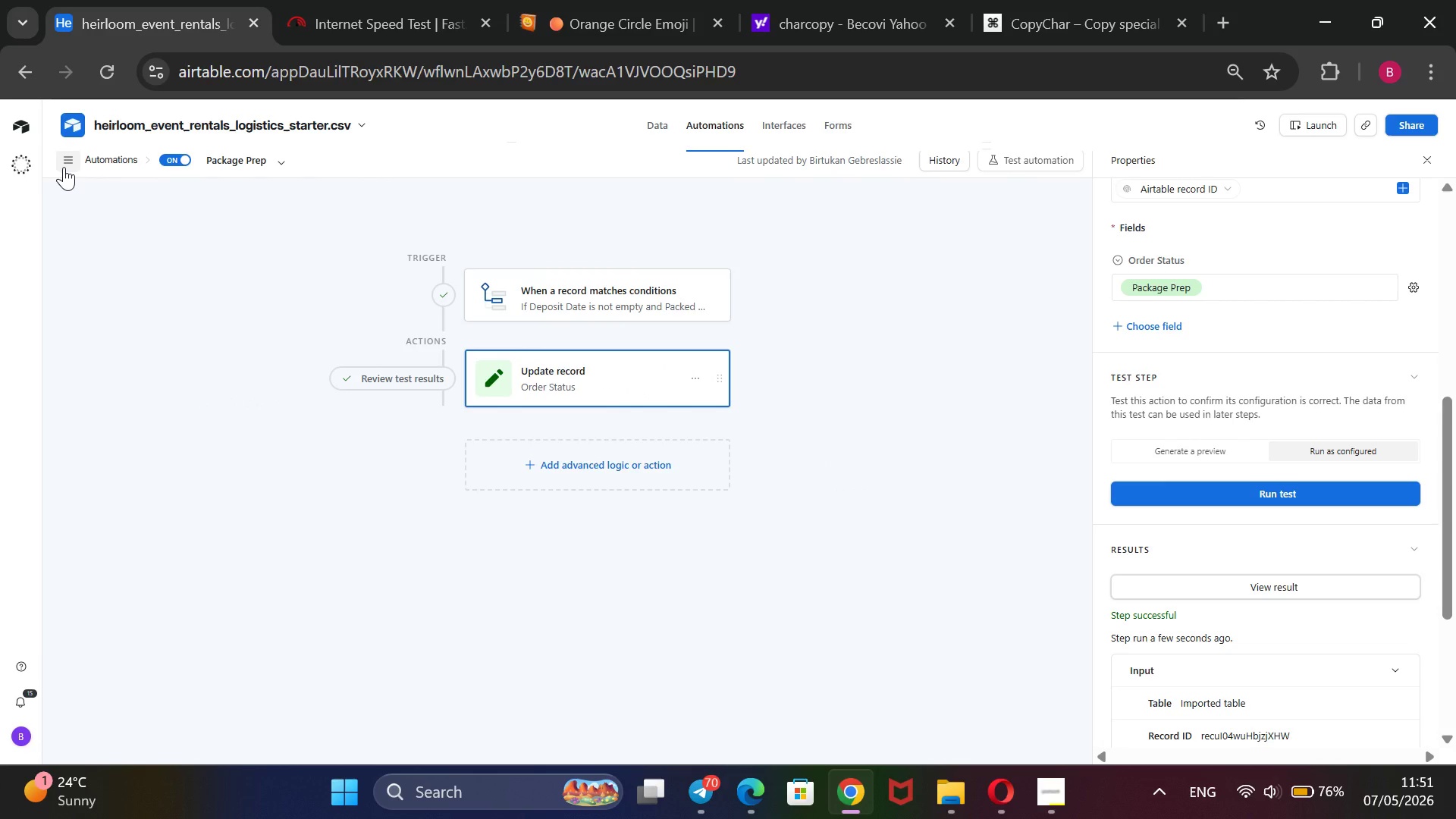 
left_click([64, 167])
 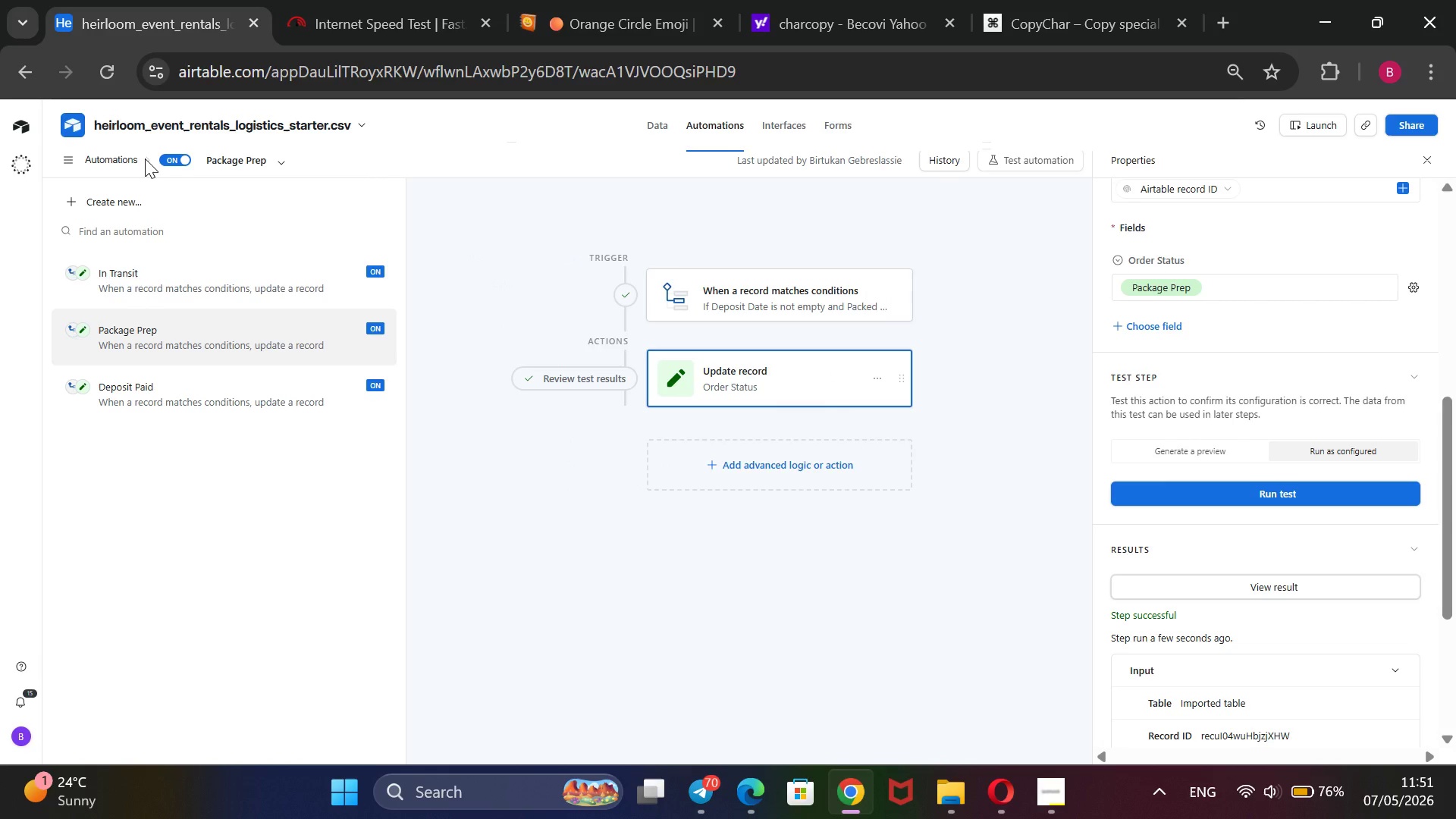 
left_click([145, 158])
 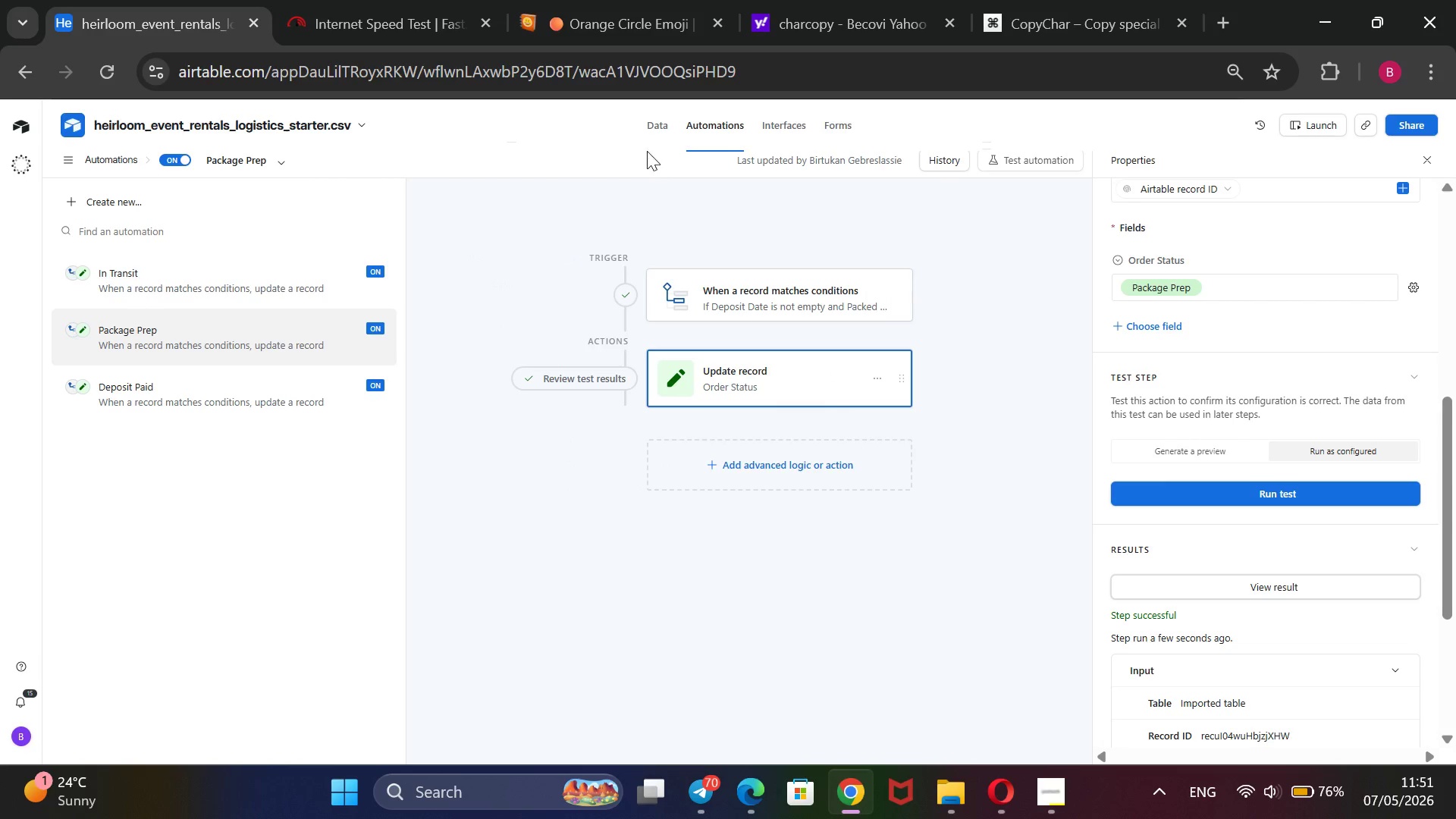 
left_click([650, 129])
 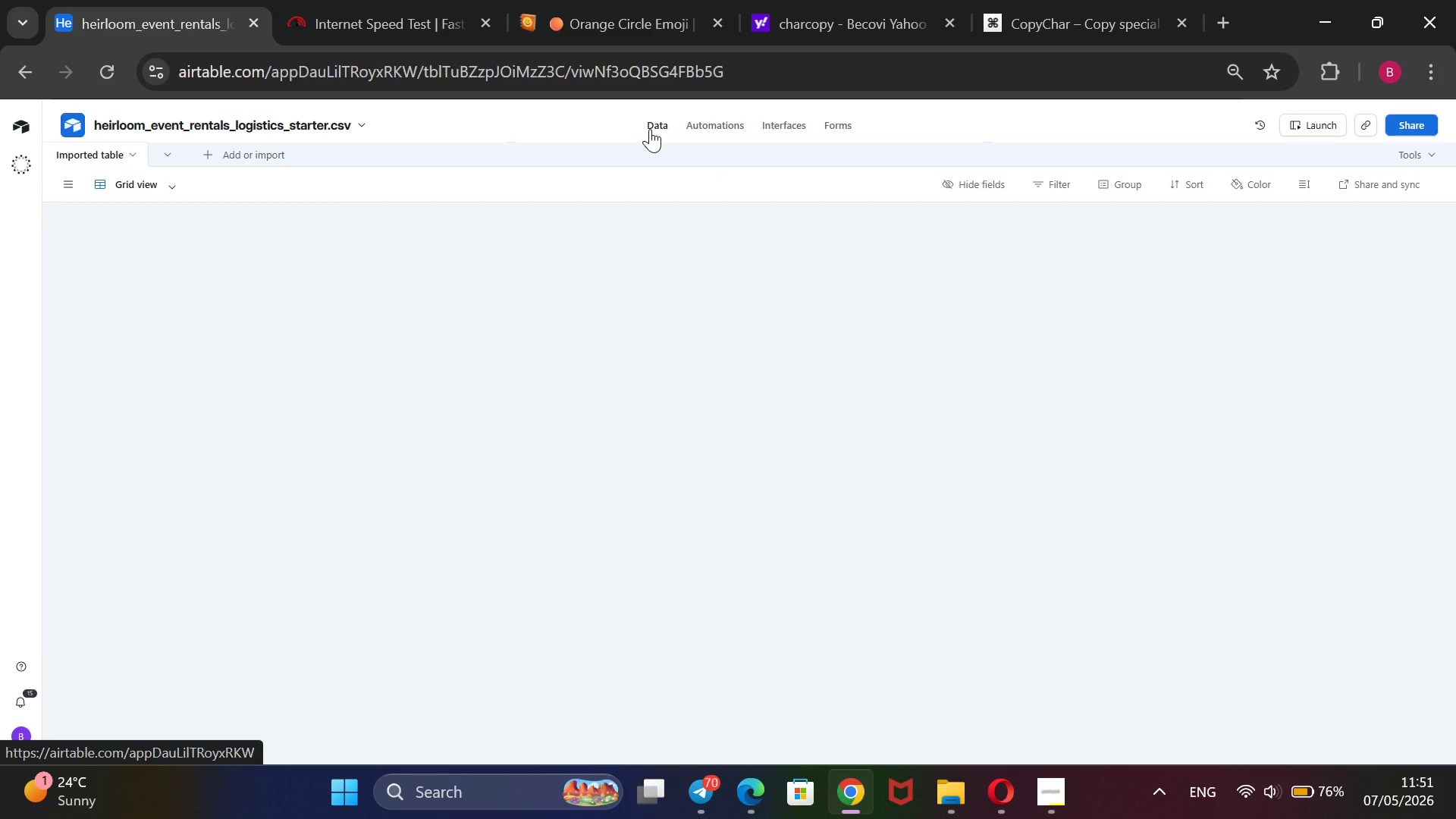 
wait(13.69)
 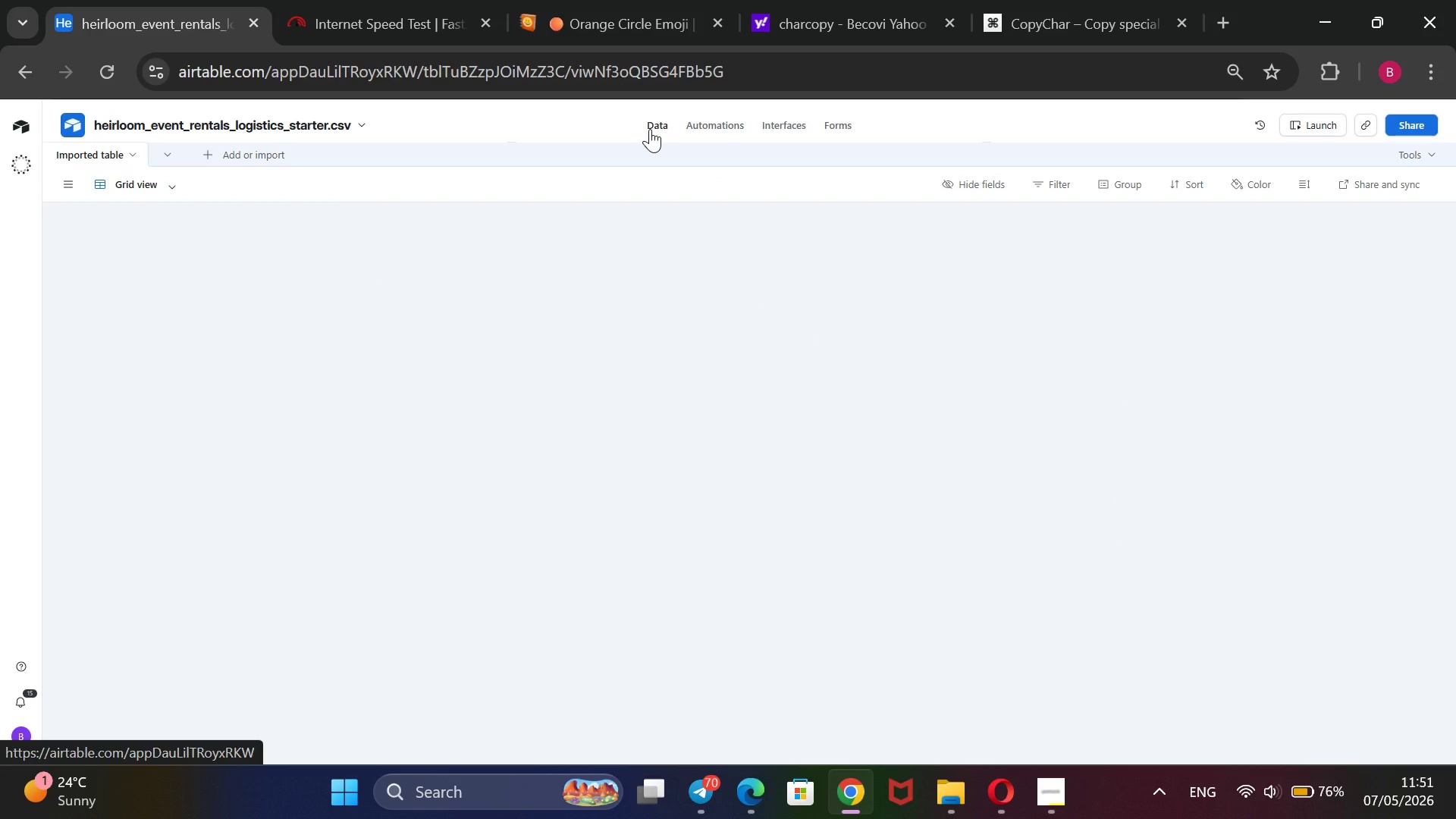 
scroll: coordinate [851, 404], scroll_direction: up, amount: 3.0
 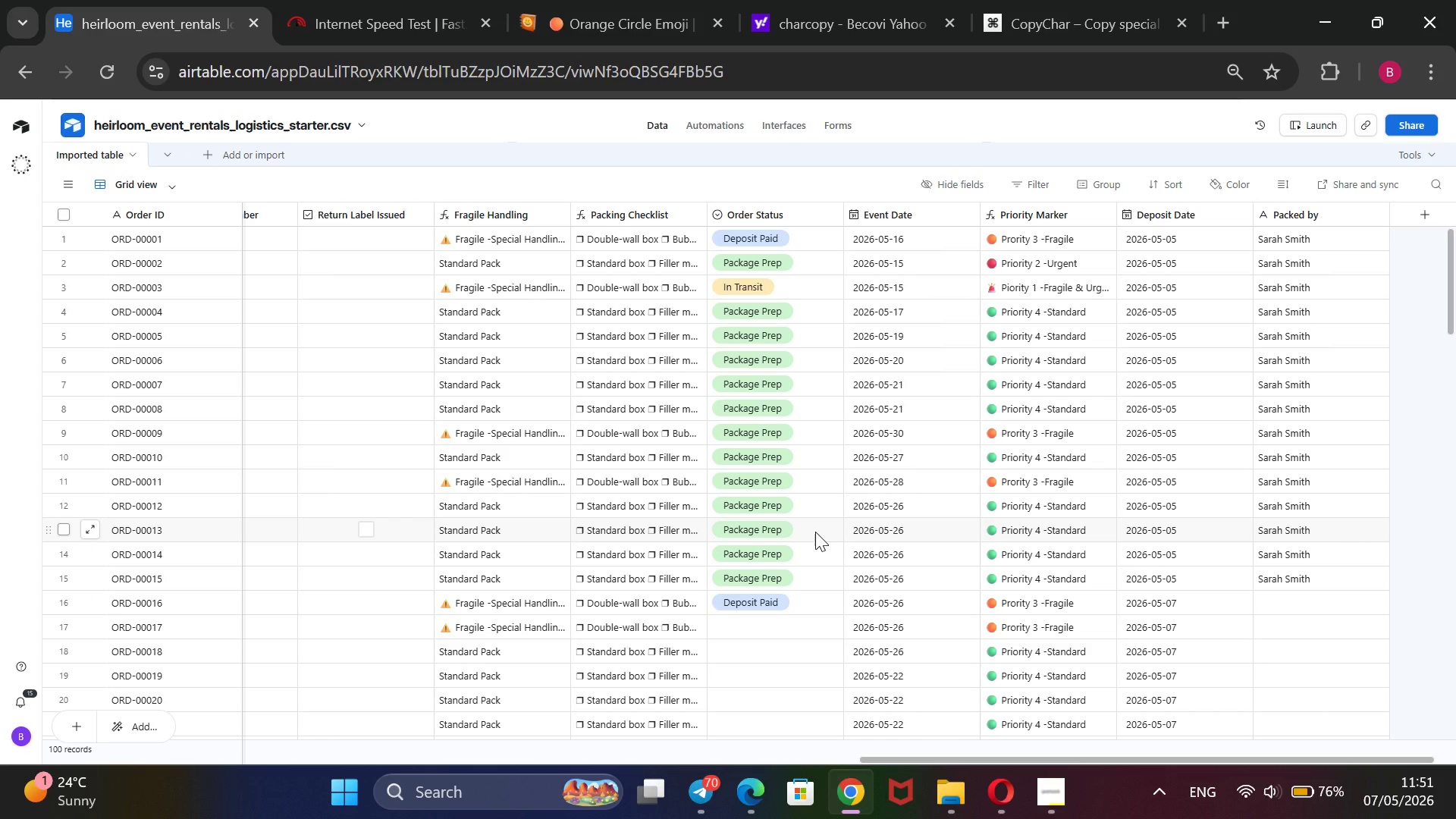 
wait(12.33)
 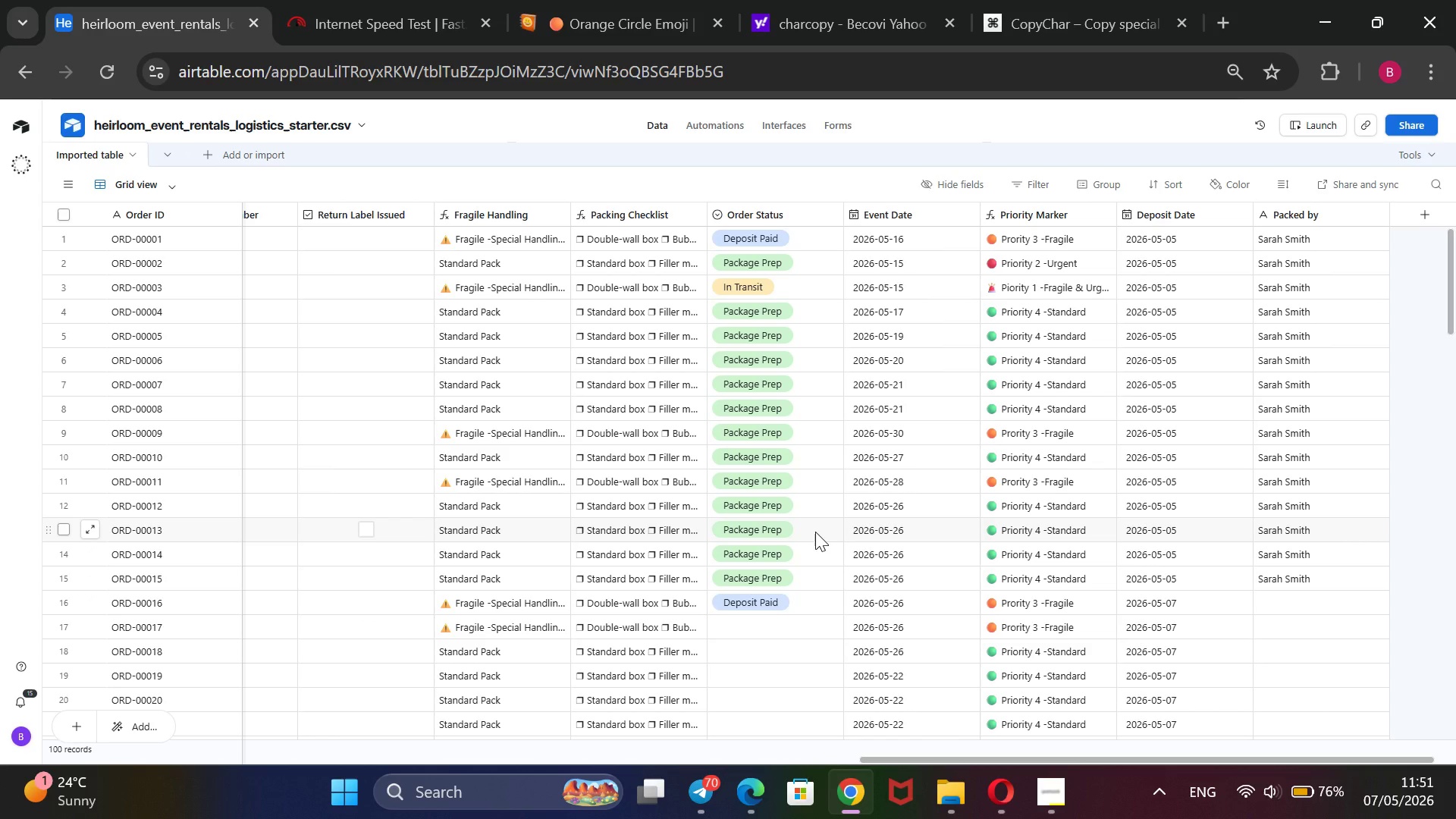 
scroll: coordinate [814, 601], scroll_direction: none, amount: 0.0
 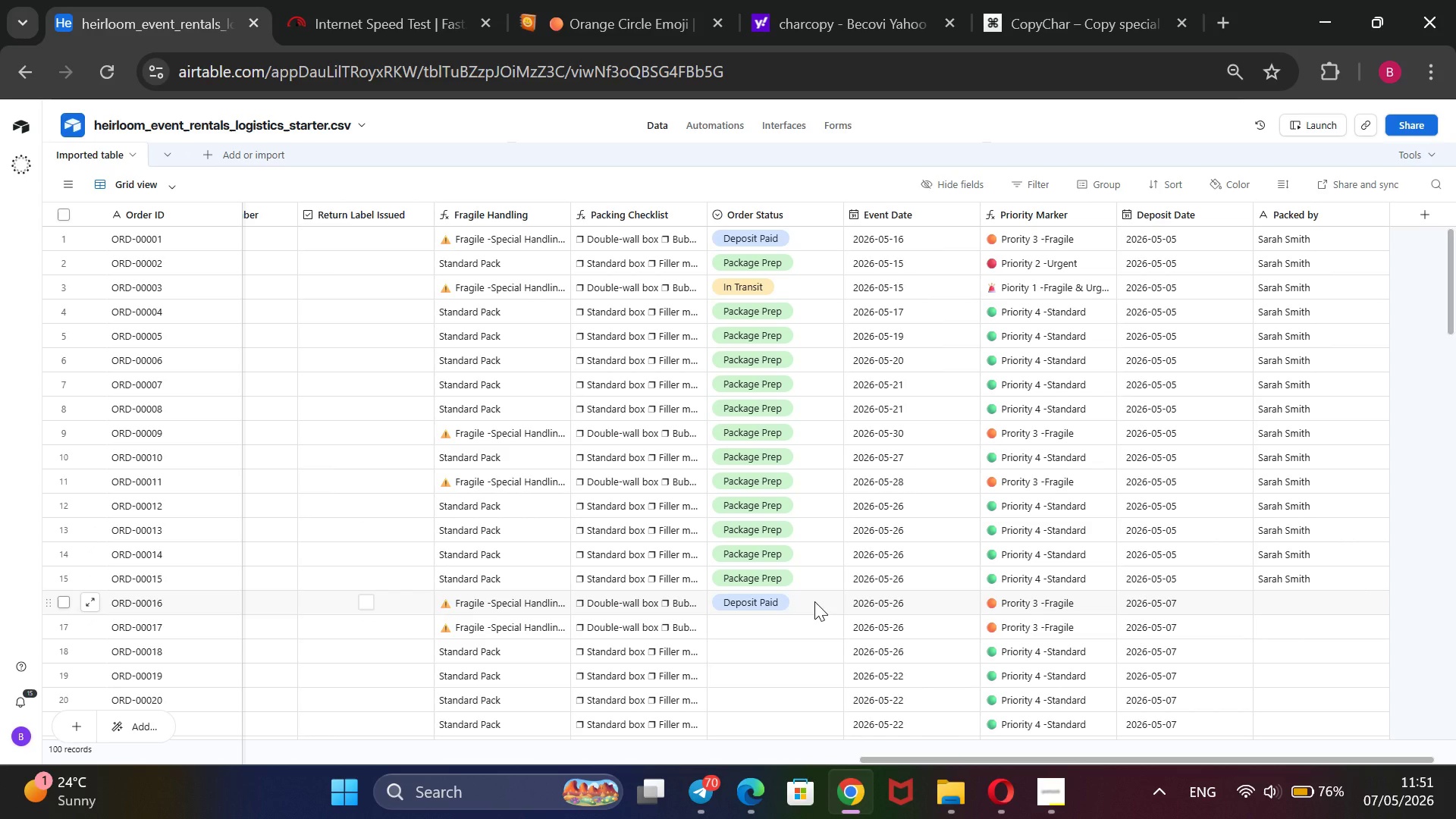 
scroll: coordinate [814, 601], scroll_direction: down, amount: 1.0
 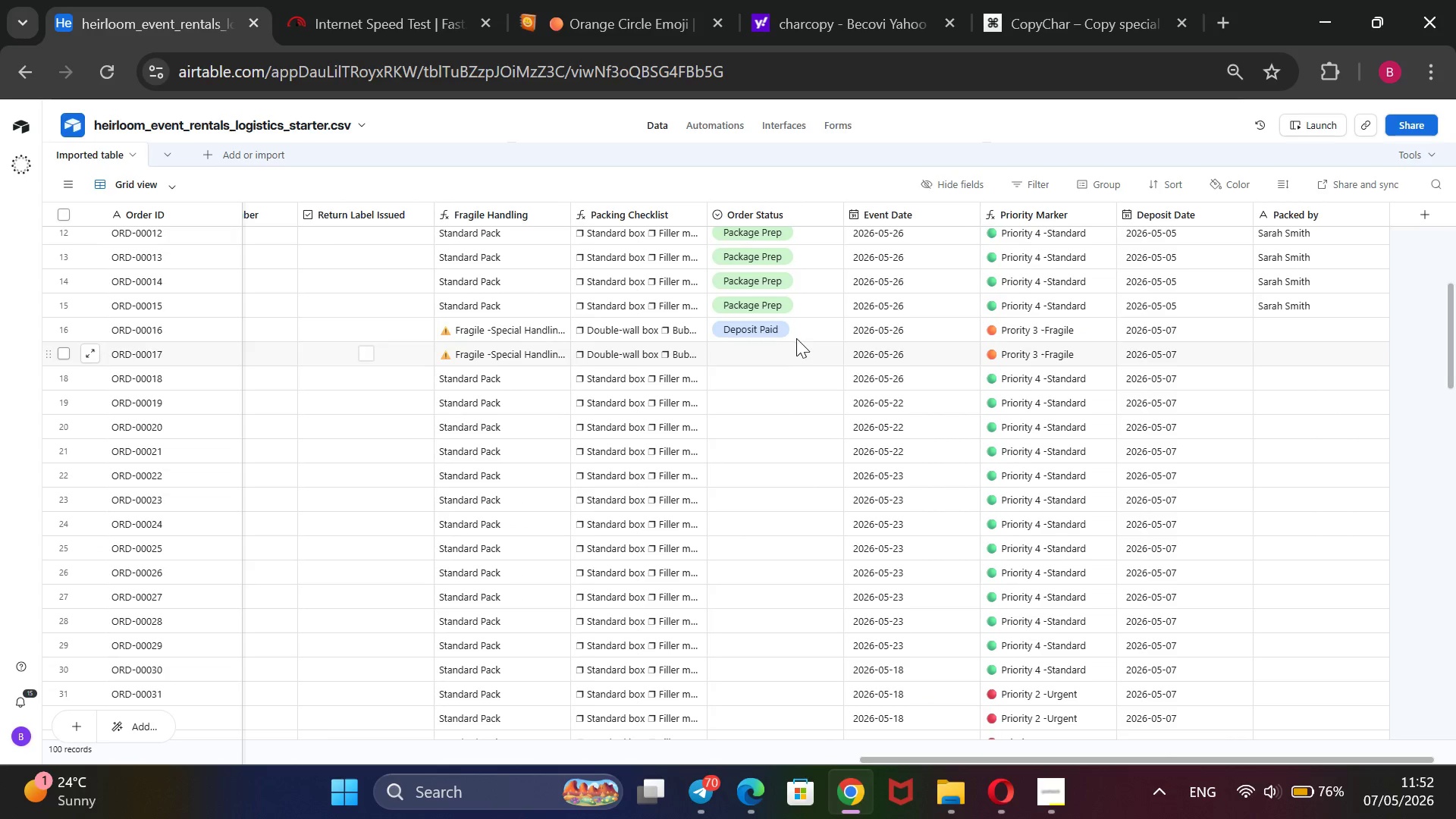 
wait(14.74)
 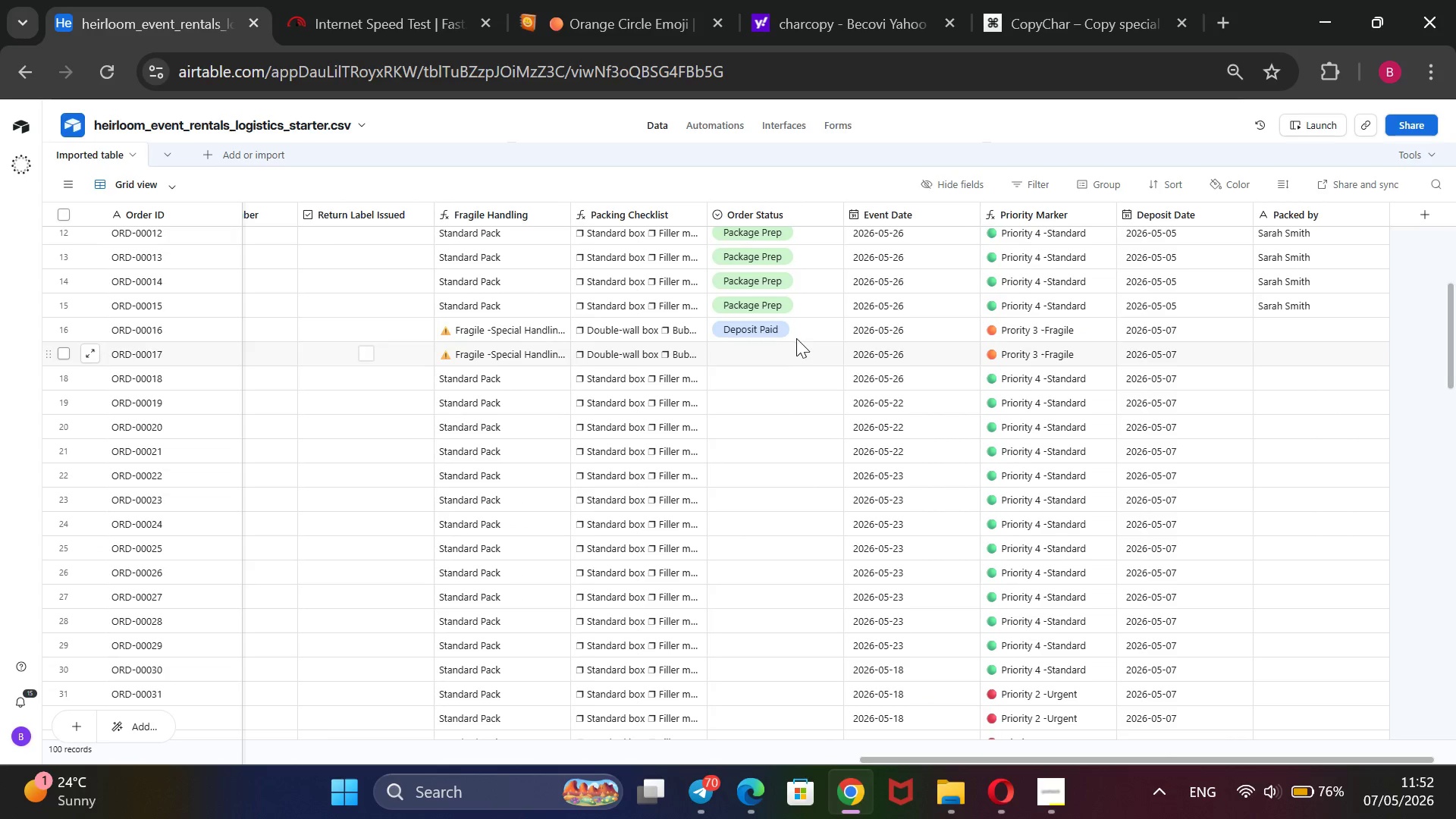 
left_click([792, 352])
 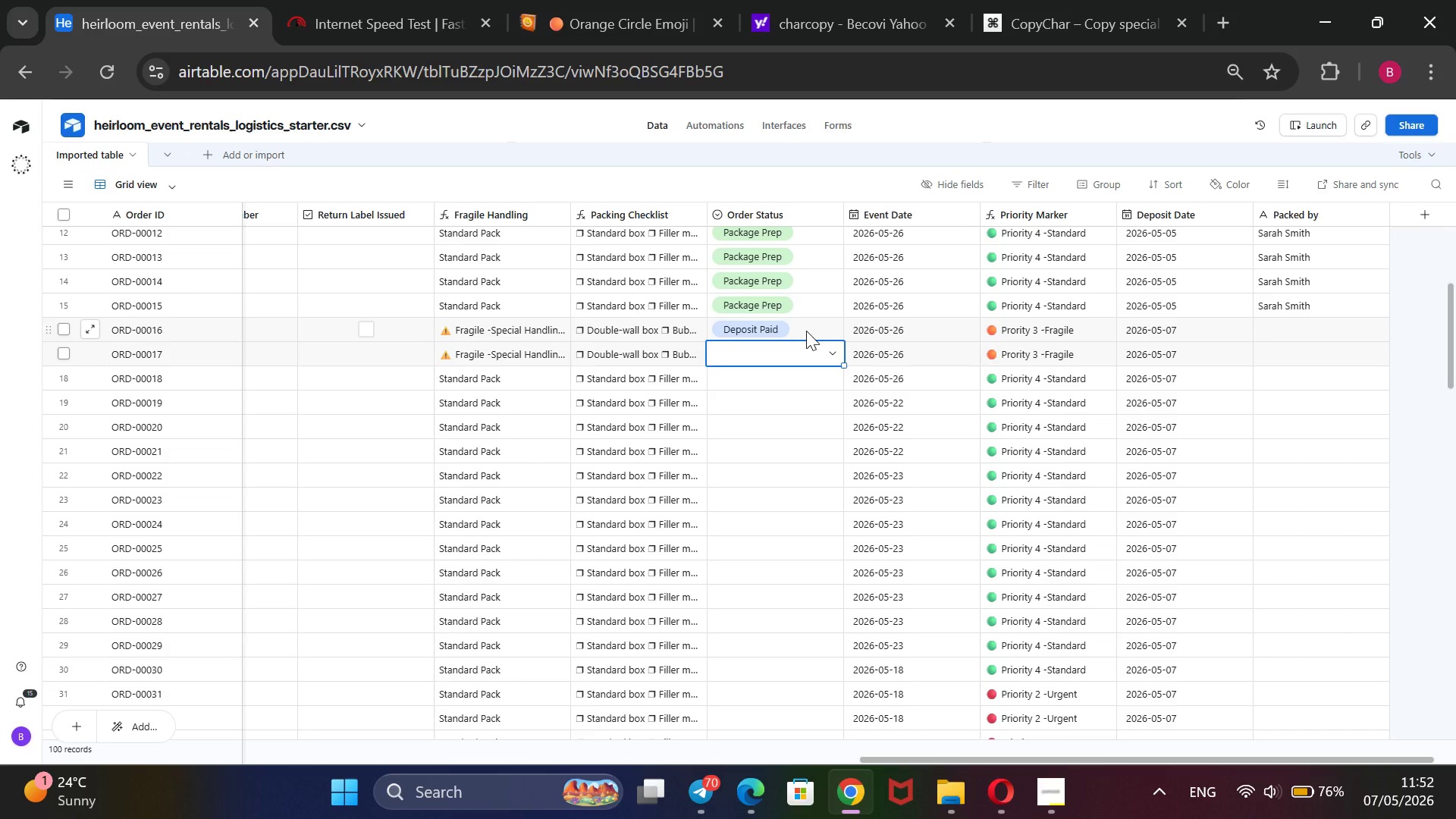 
wait(7.38)
 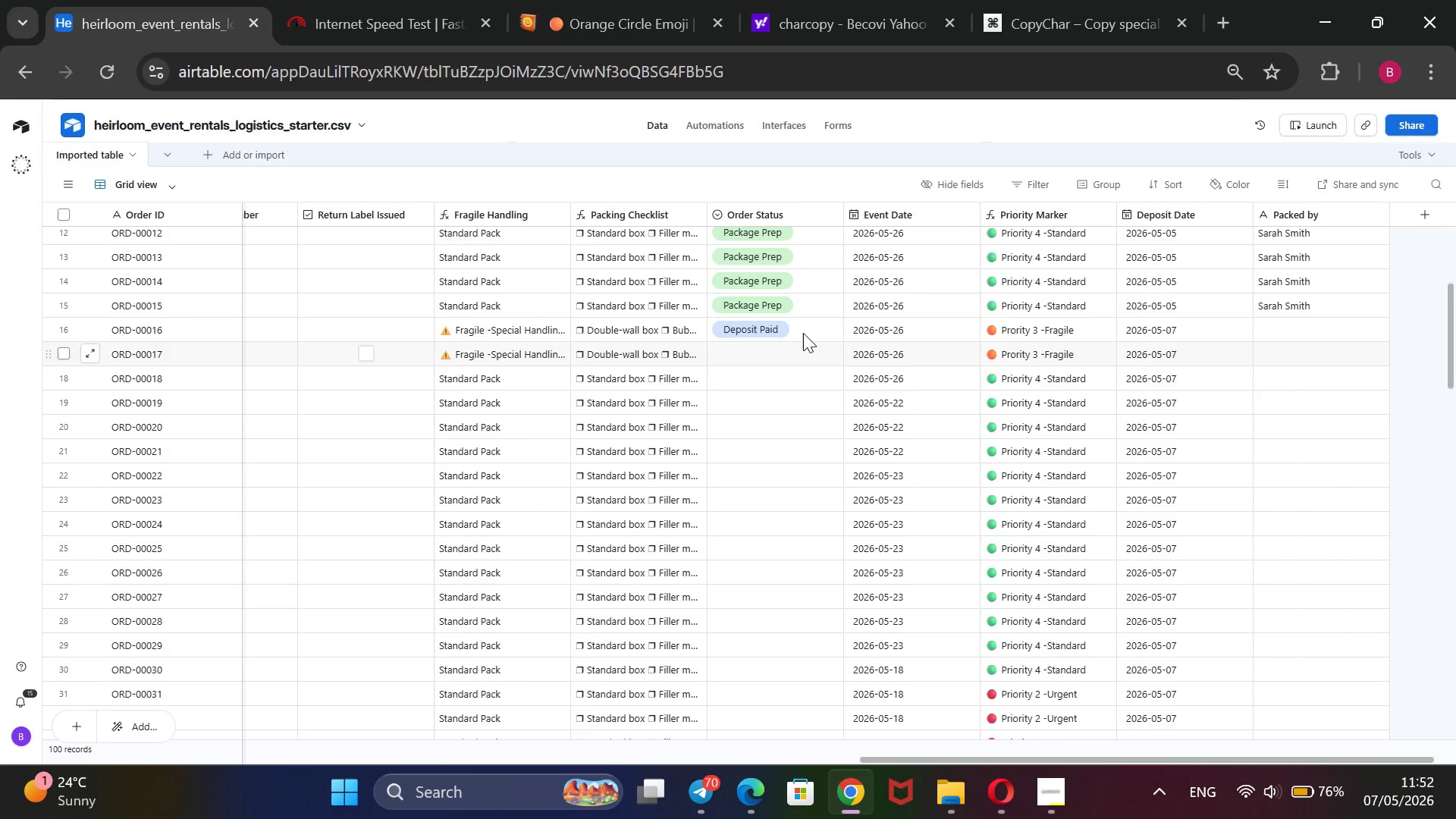 
left_click([810, 330])
 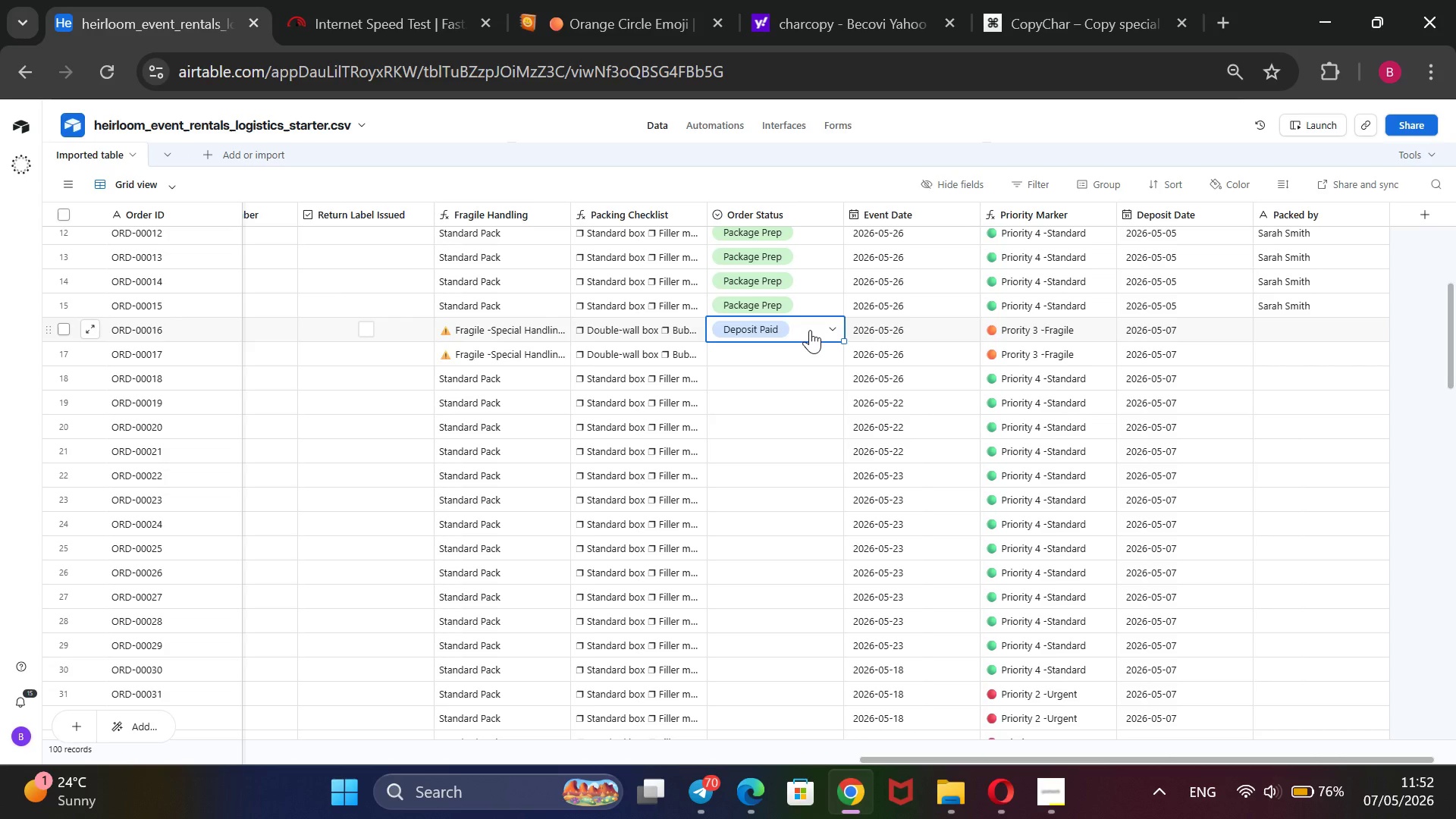 
wait(11.8)
 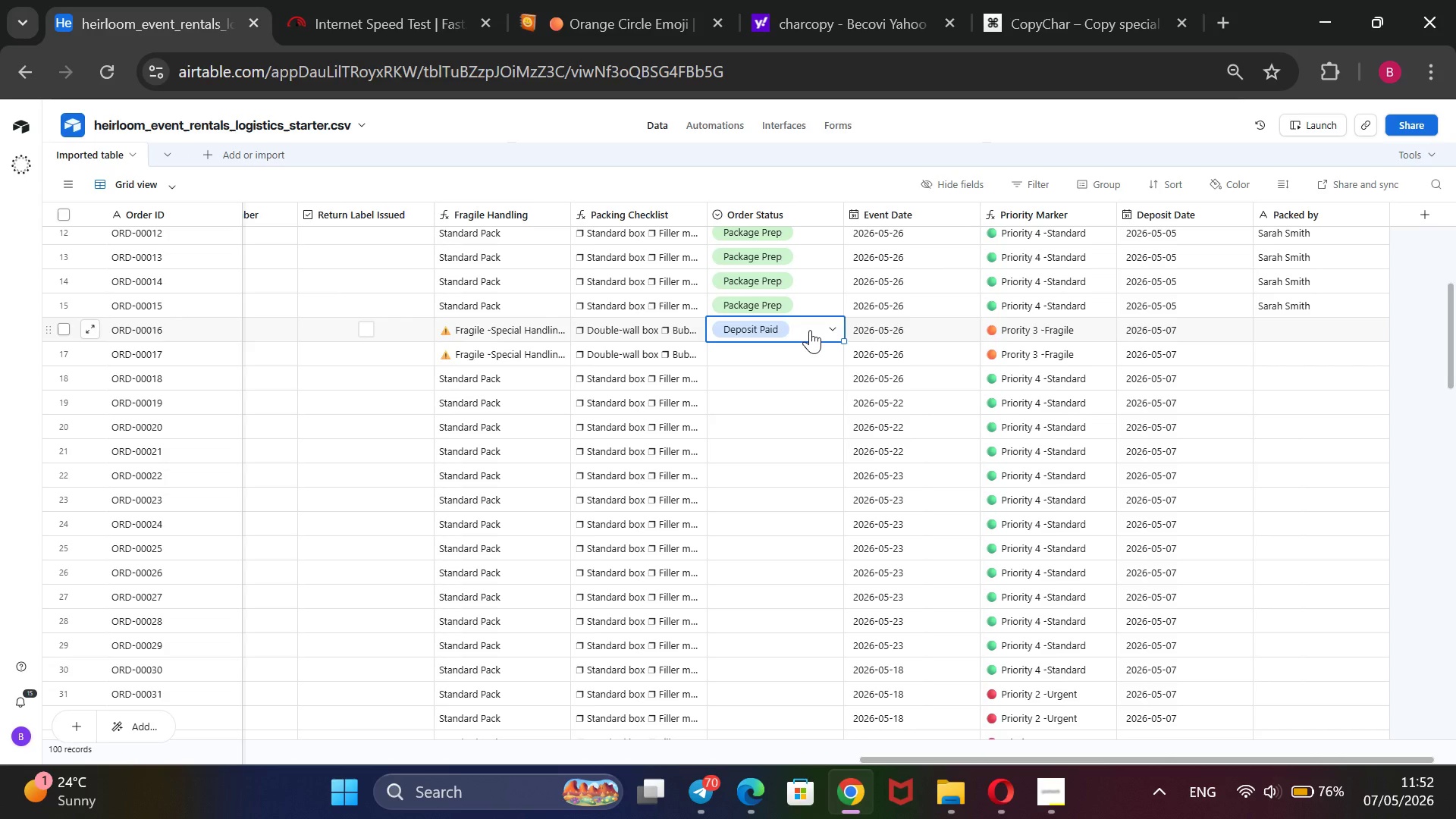 
left_click_drag(start_coordinate=[842, 343], to_coordinate=[792, 513])
 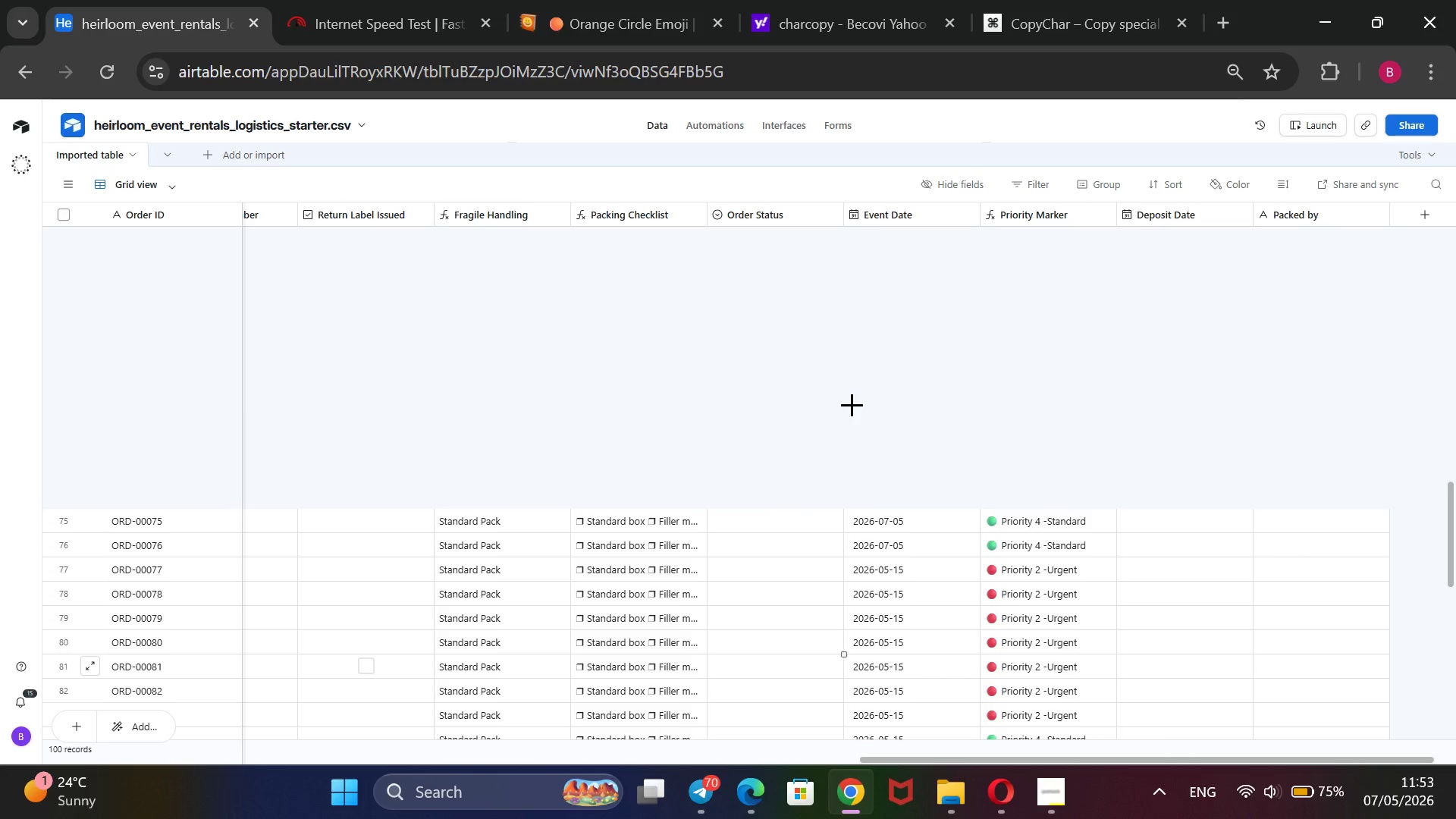 
wait(8.64)
 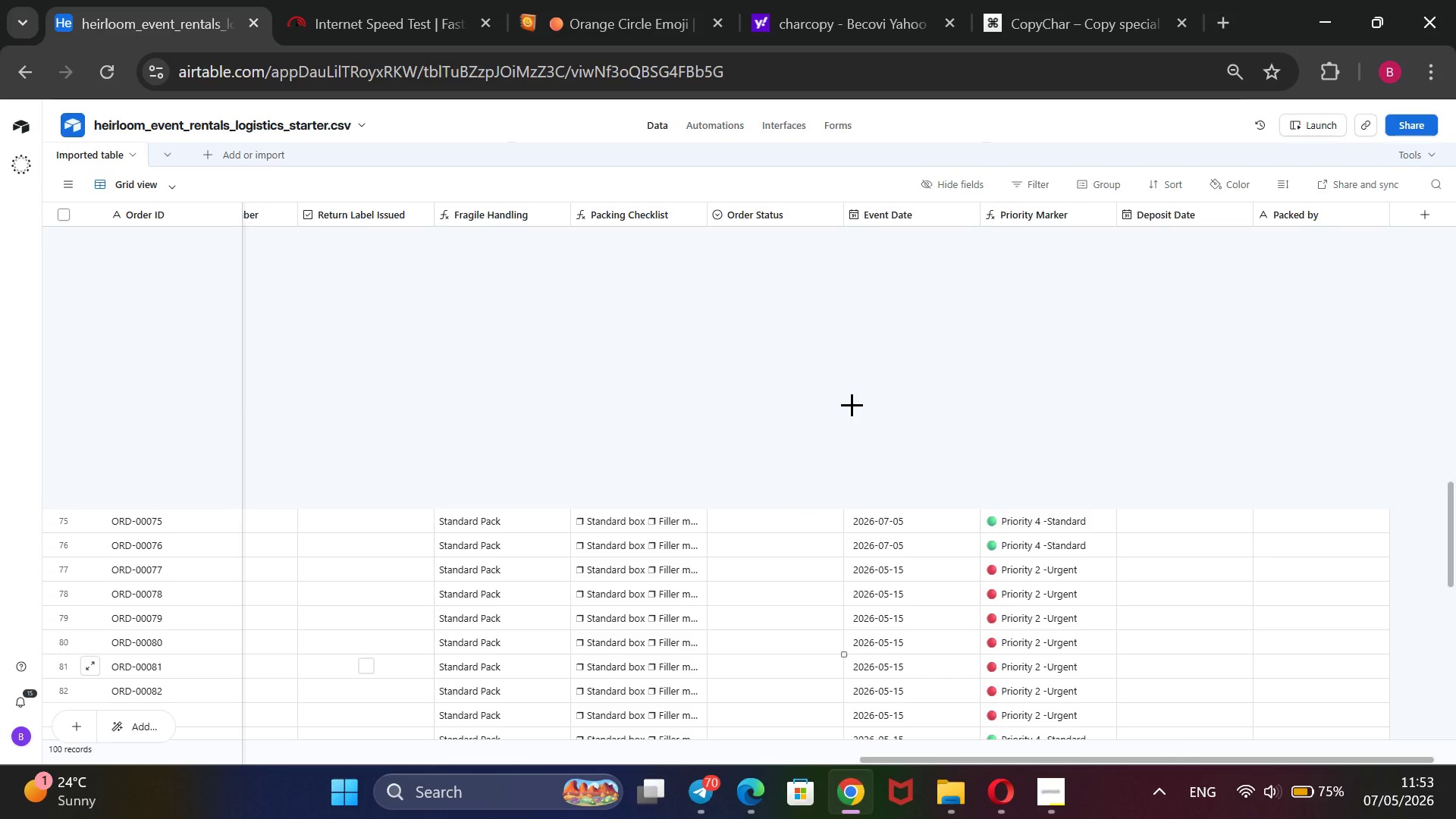 
scroll: coordinate [780, 411], scroll_direction: down, amount: 37.0
 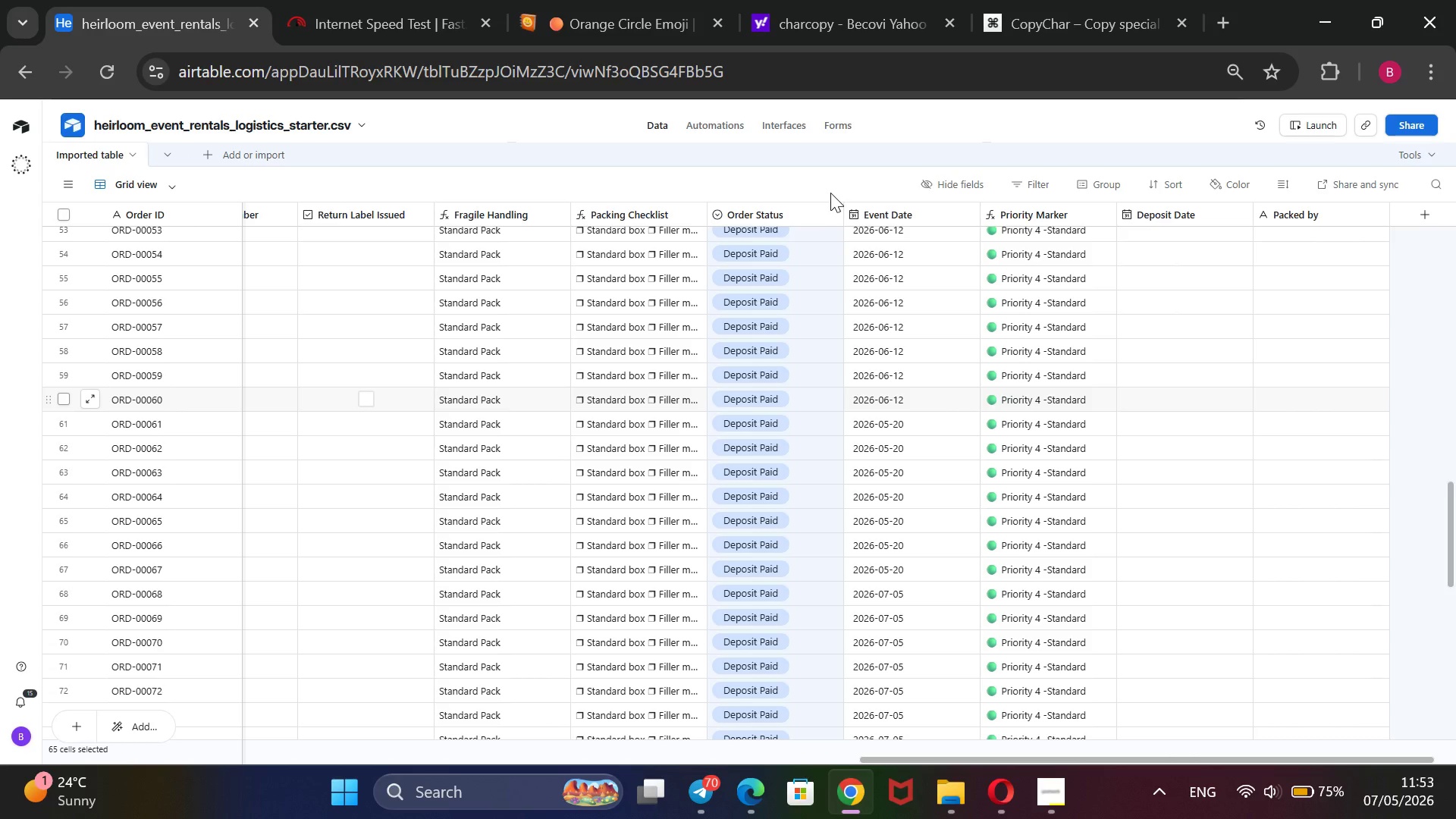 
left_click([830, 177])
 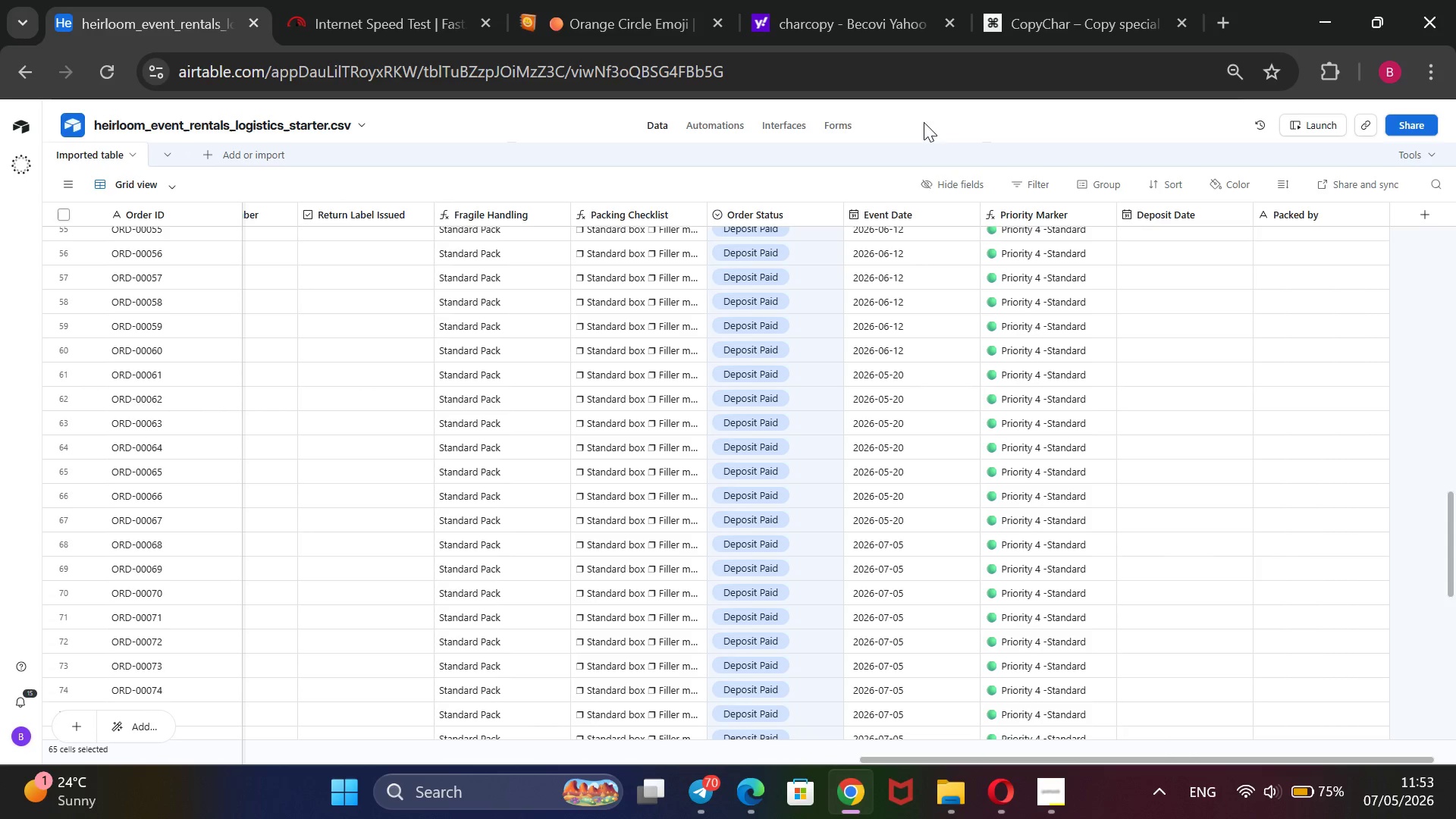 
left_click([864, 176])
 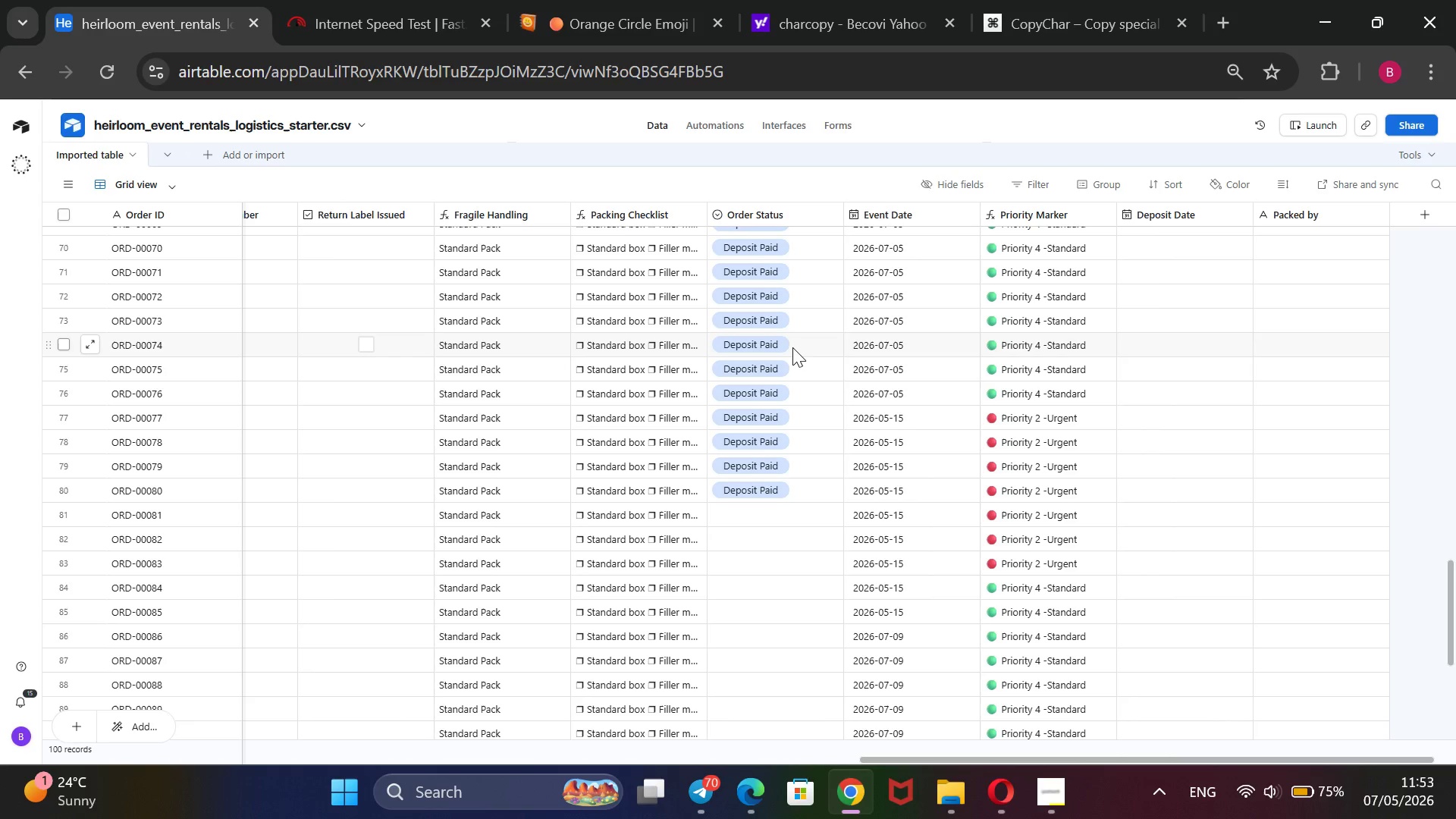 
wait(11.14)
 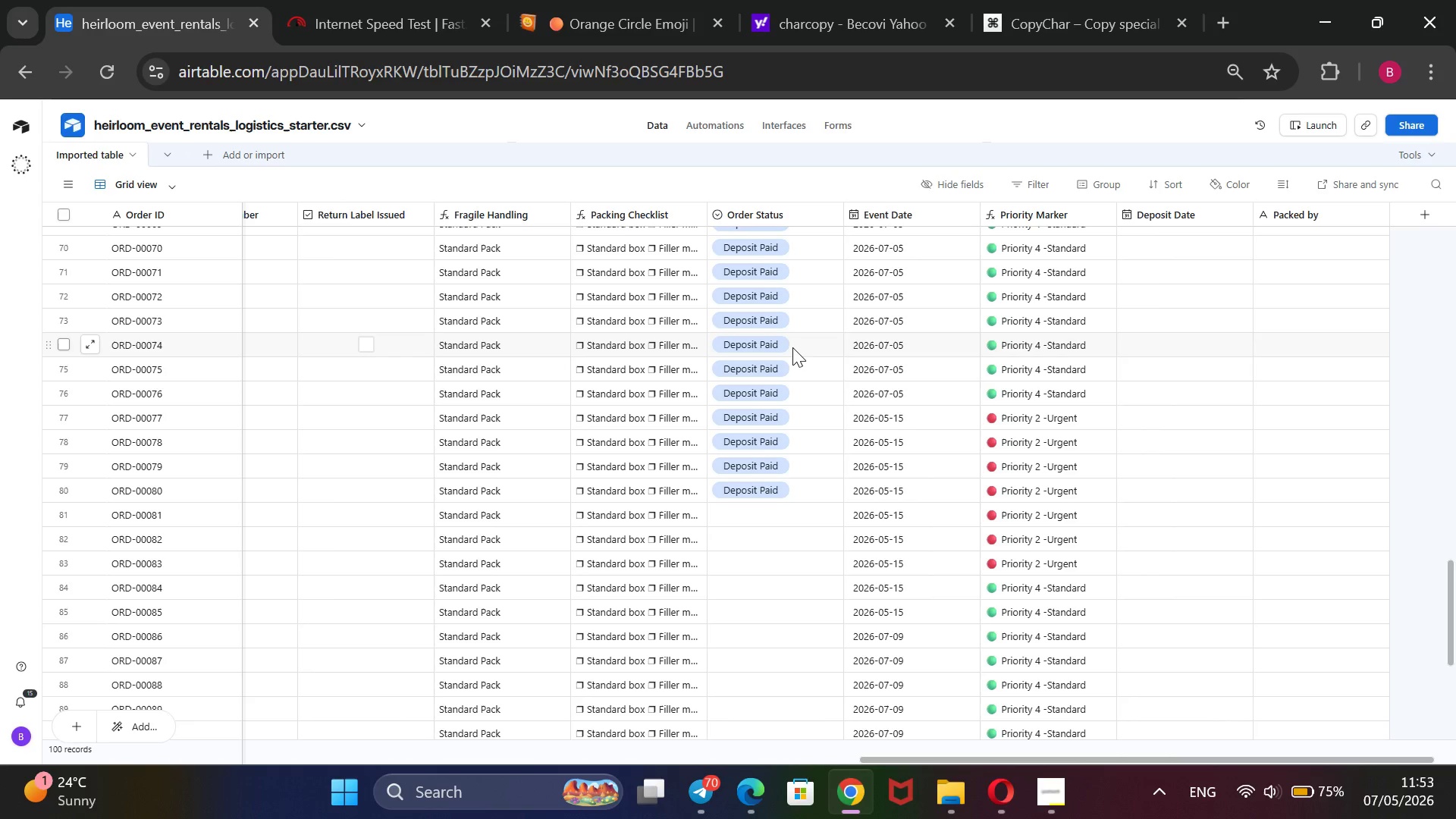 
scroll: coordinate [798, 314], scroll_direction: up, amount: 11.0
 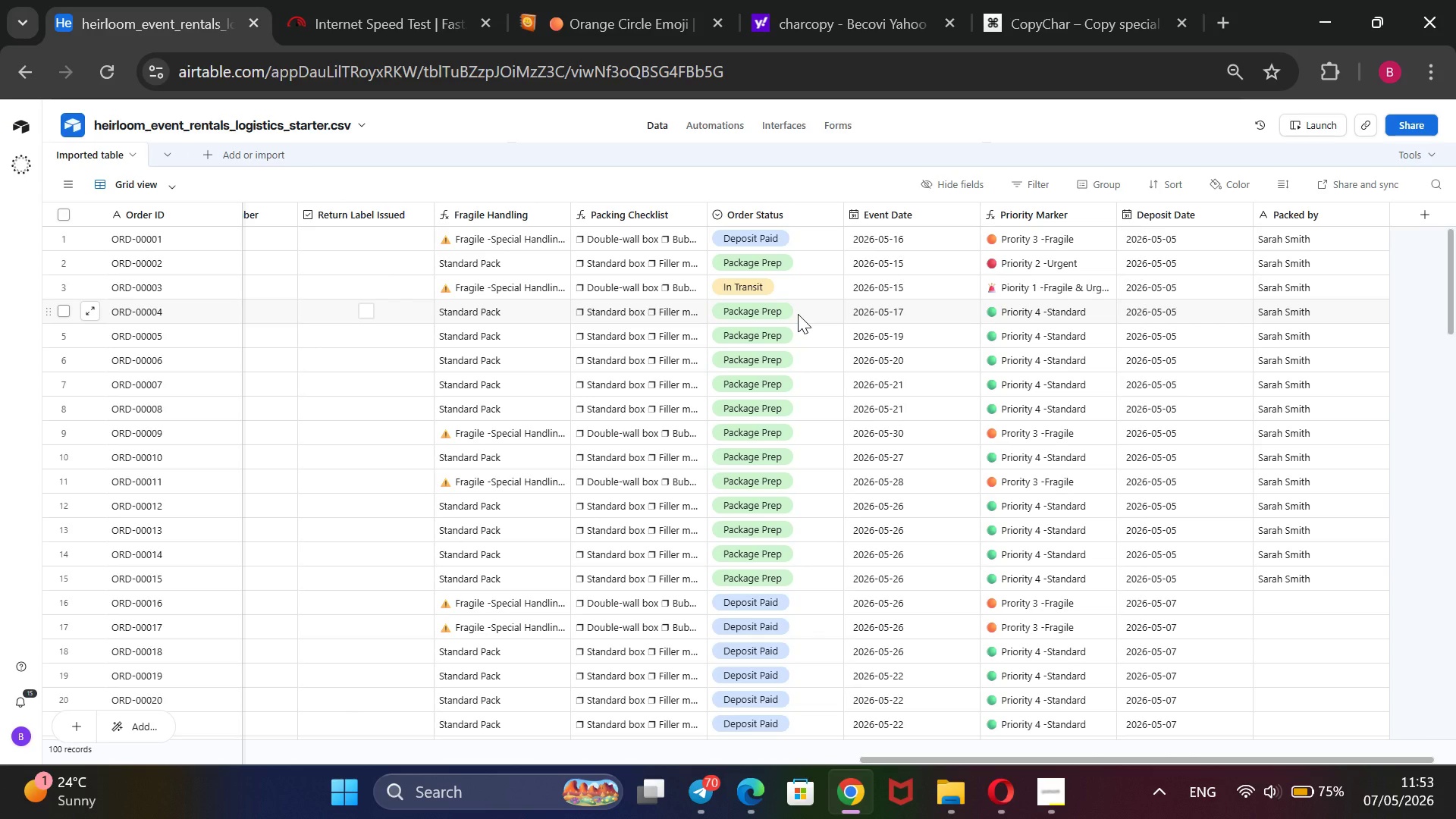 
wait(9.01)
 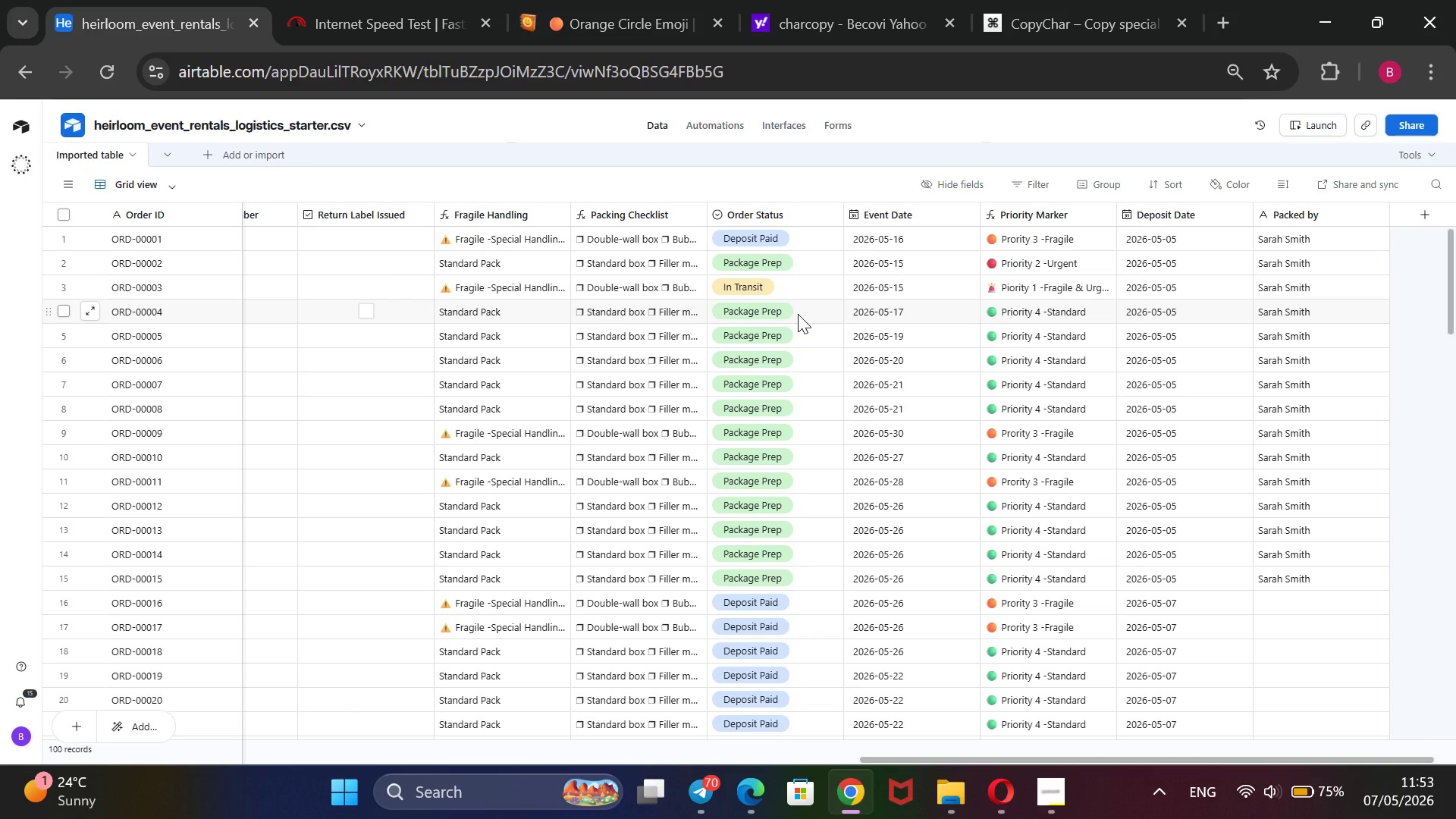 
scroll: coordinate [798, 314], scroll_direction: none, amount: 0.0
 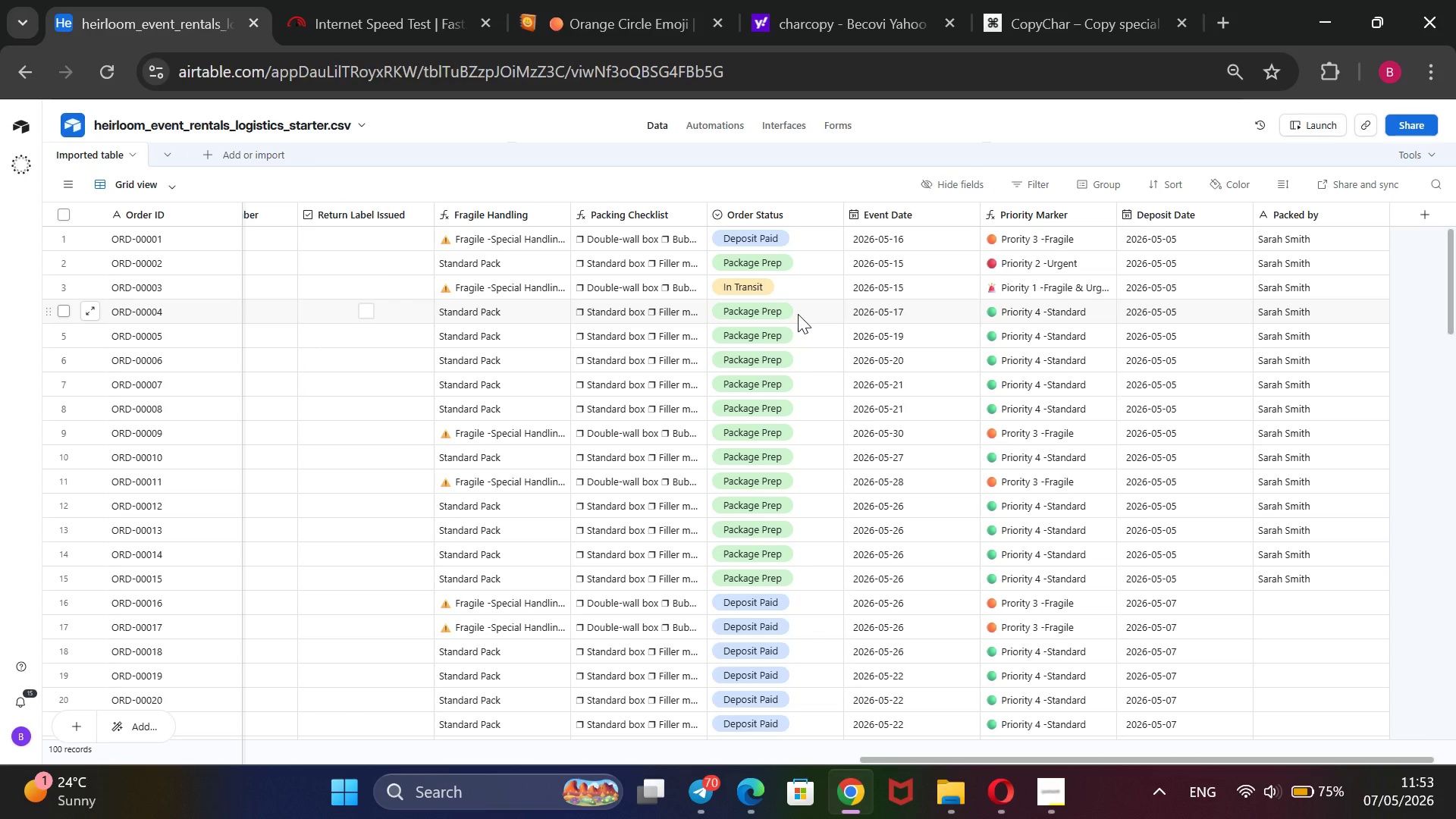 
scroll: coordinate [798, 314], scroll_direction: down, amount: 2.0
 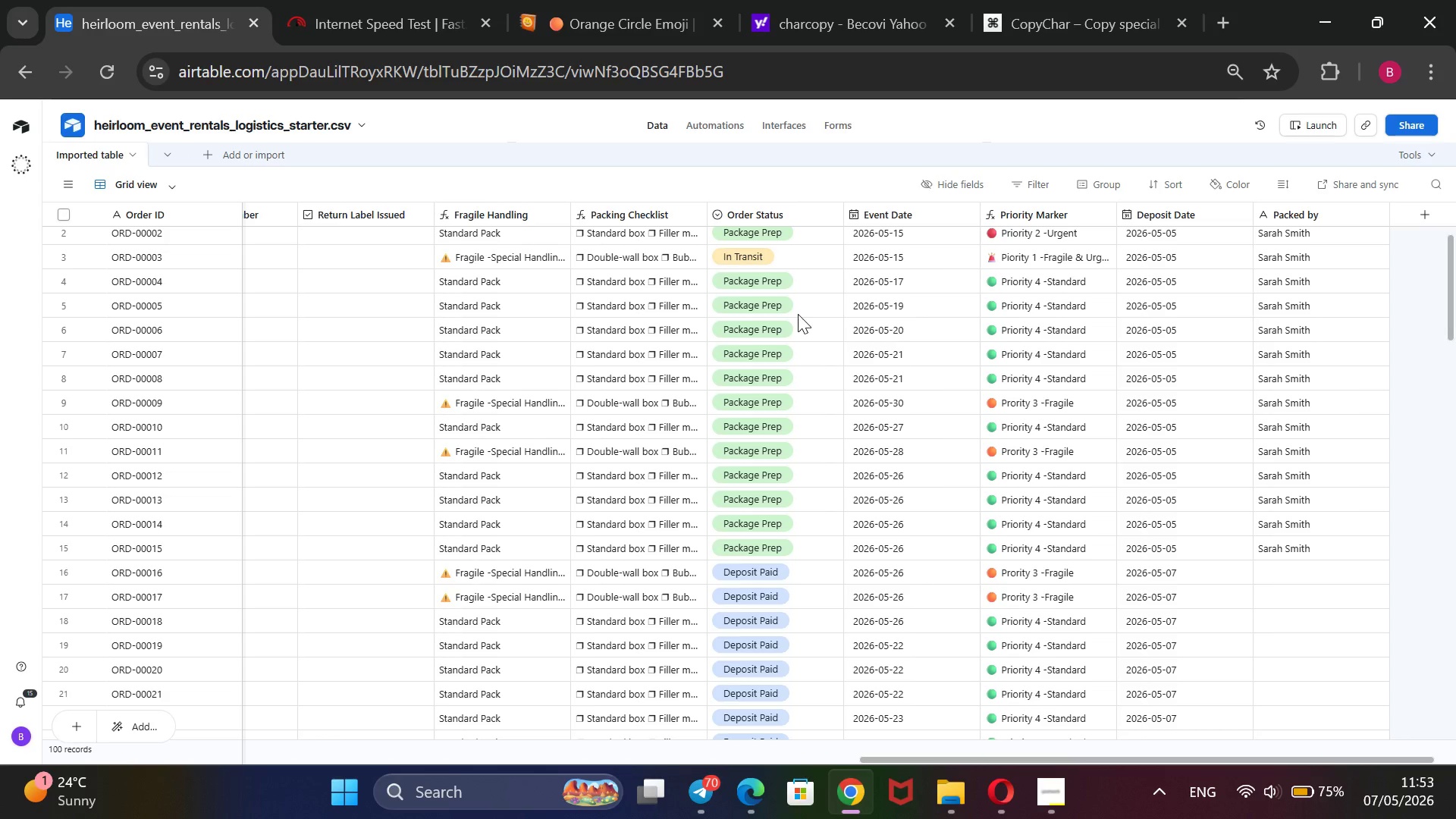 
scroll: coordinate [798, 314], scroll_direction: none, amount: 0.0
 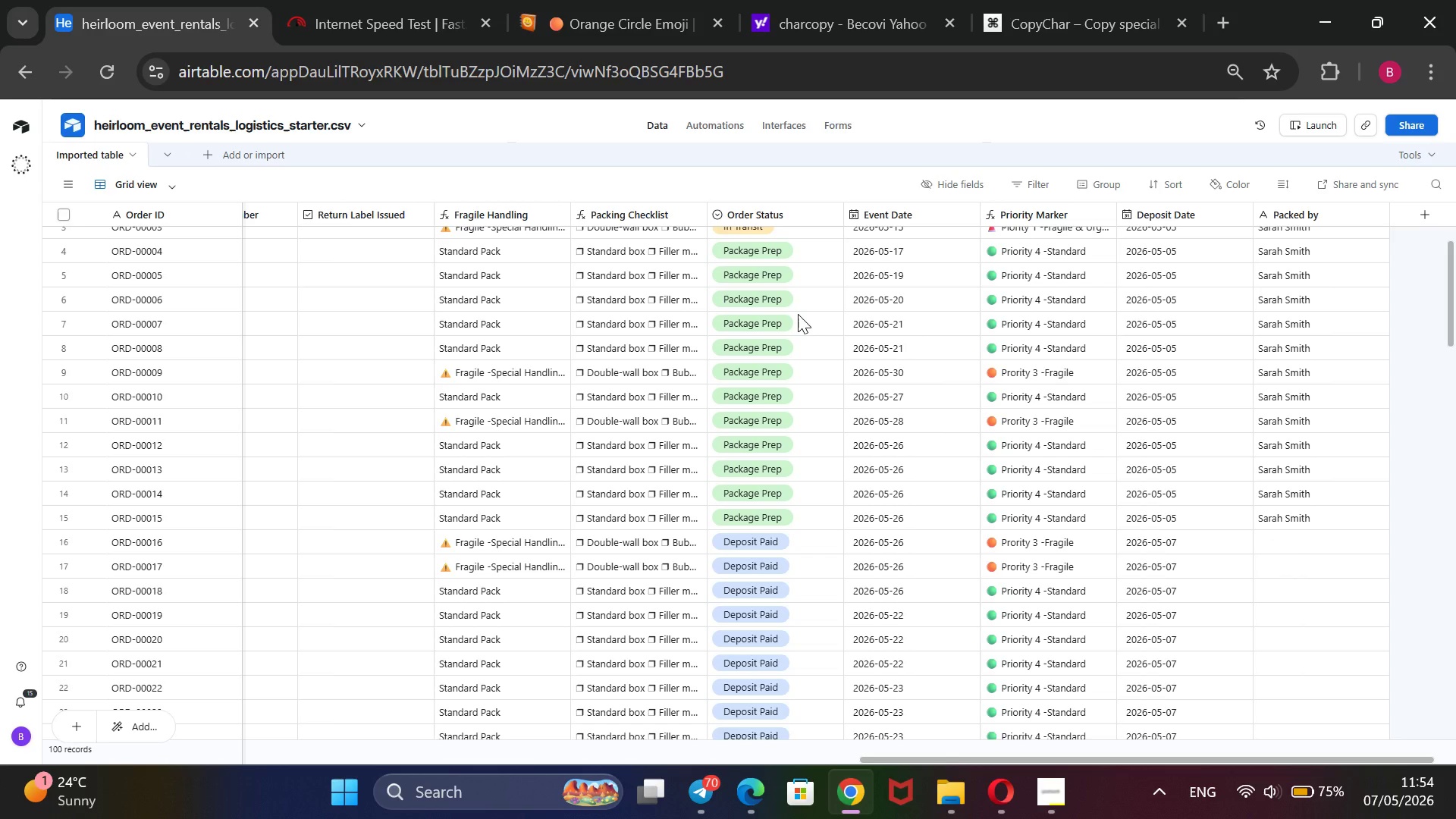 
scroll: coordinate [798, 314], scroll_direction: down, amount: 6.0
 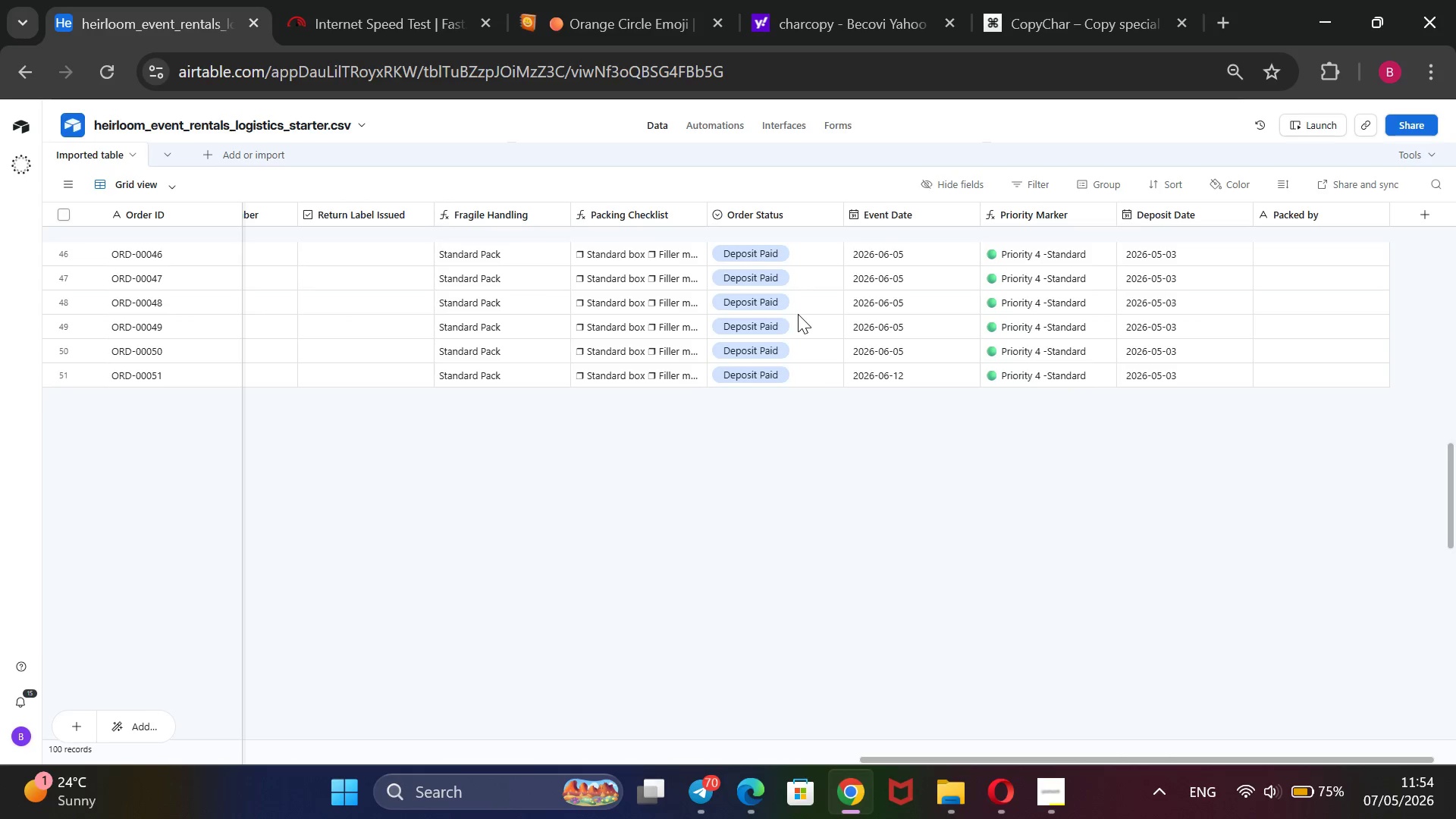 
wait(6.2)
 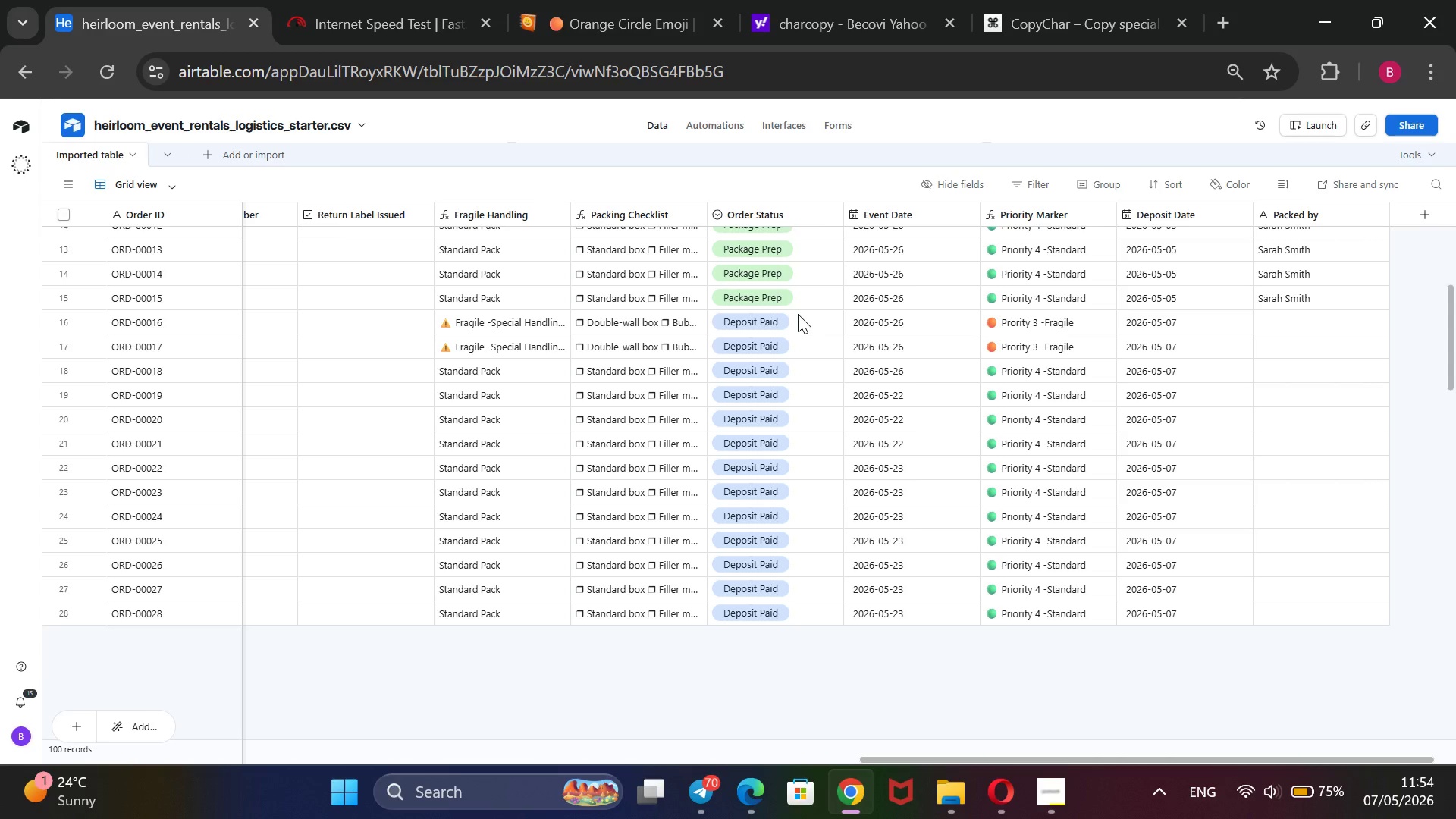 
scroll: coordinate [798, 314], scroll_direction: down, amount: 11.0
 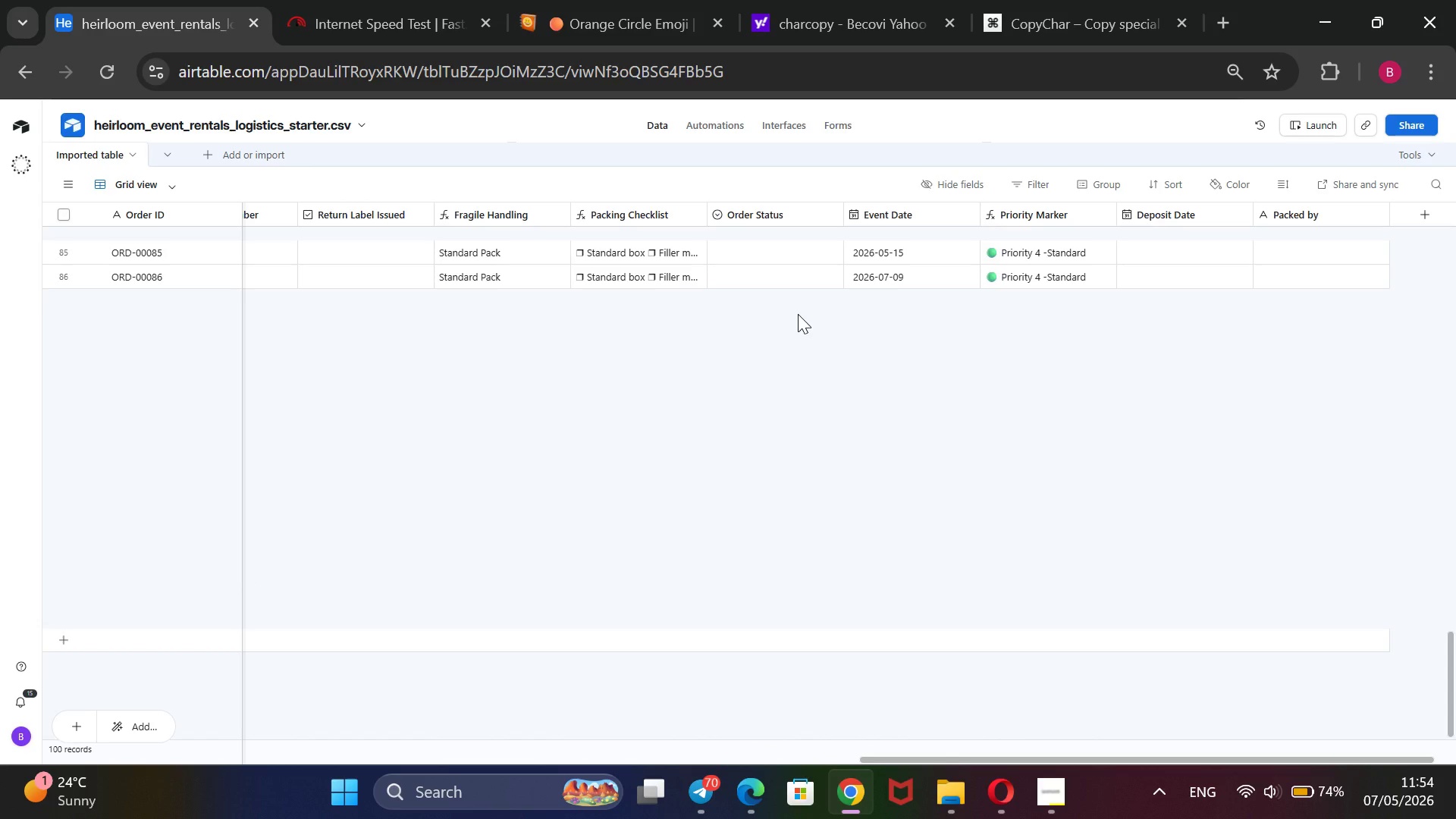 
wait(8.46)
 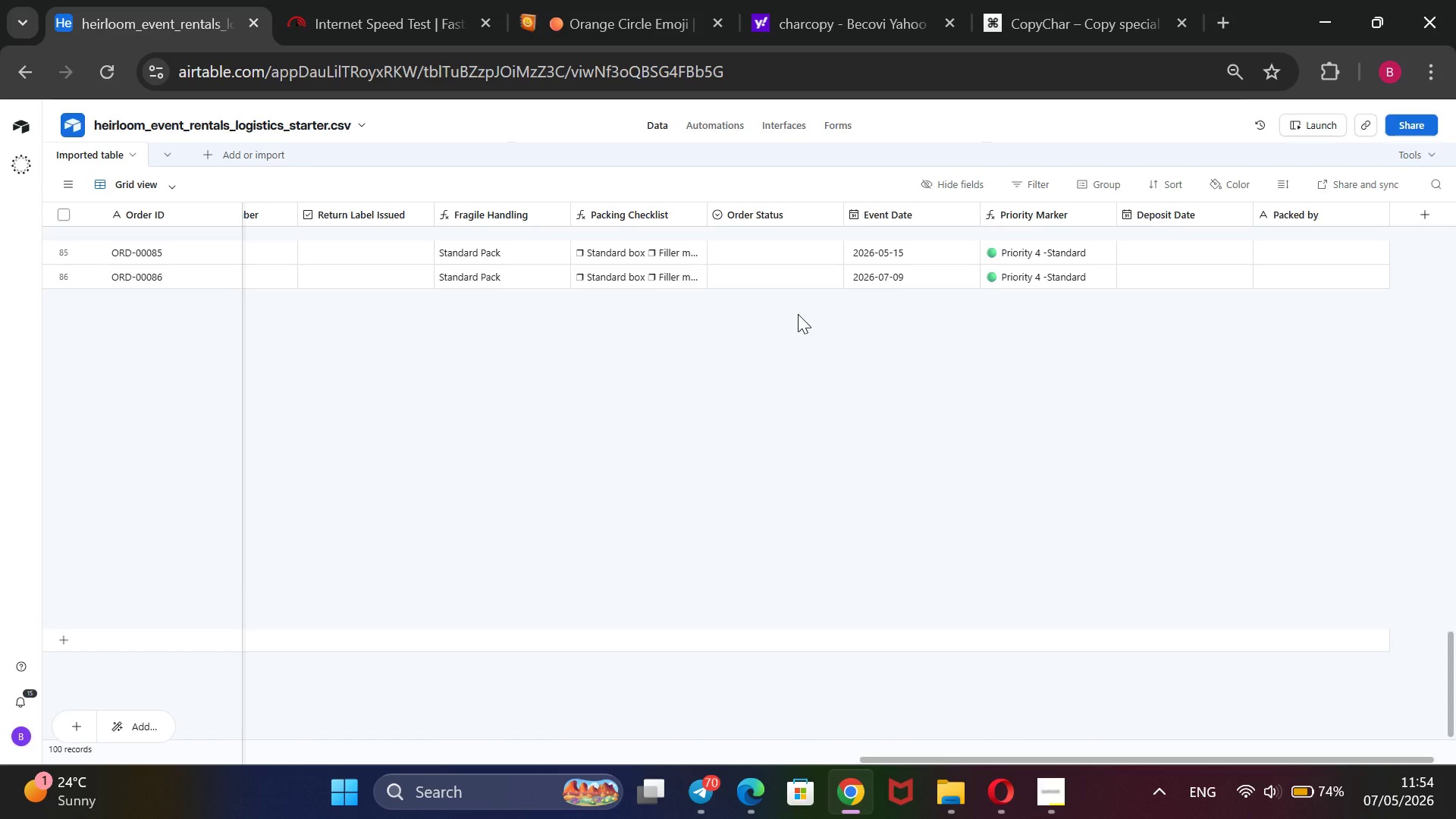 
scroll: coordinate [789, 369], scroll_direction: up, amount: 2.0
 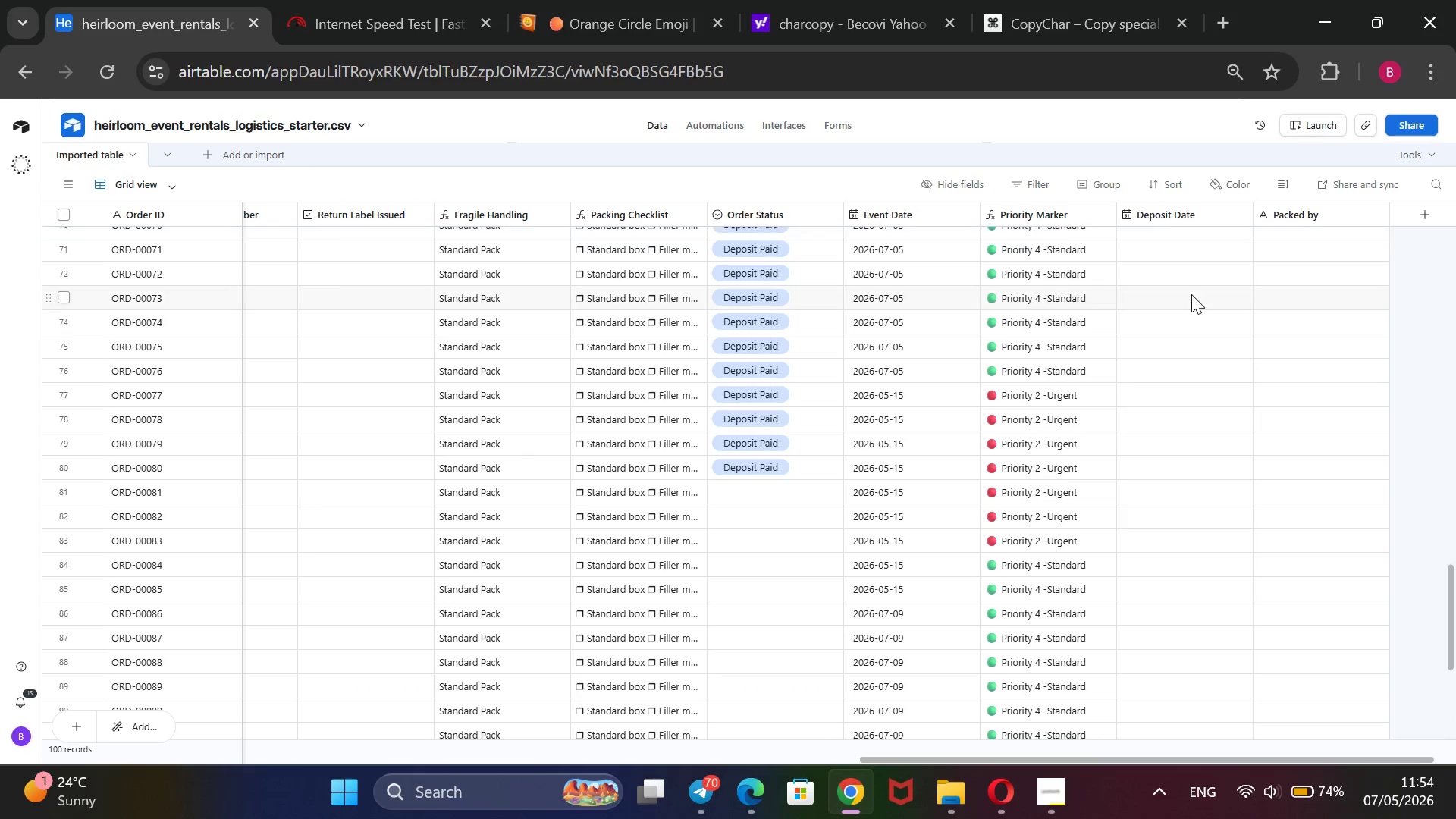 
wait(6.92)
 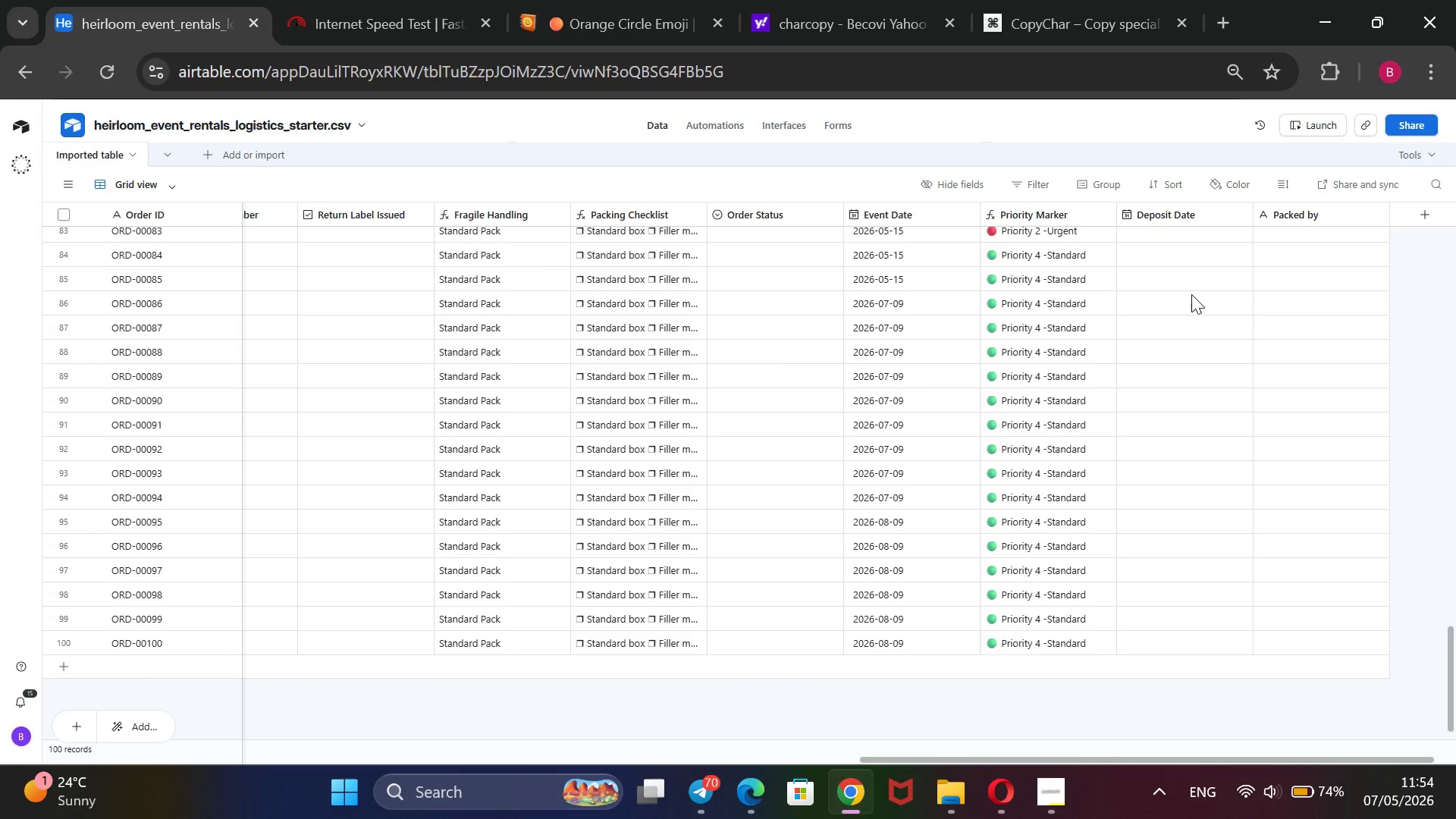 
scroll: coordinate [1185, 290], scroll_direction: none, amount: 0.0
 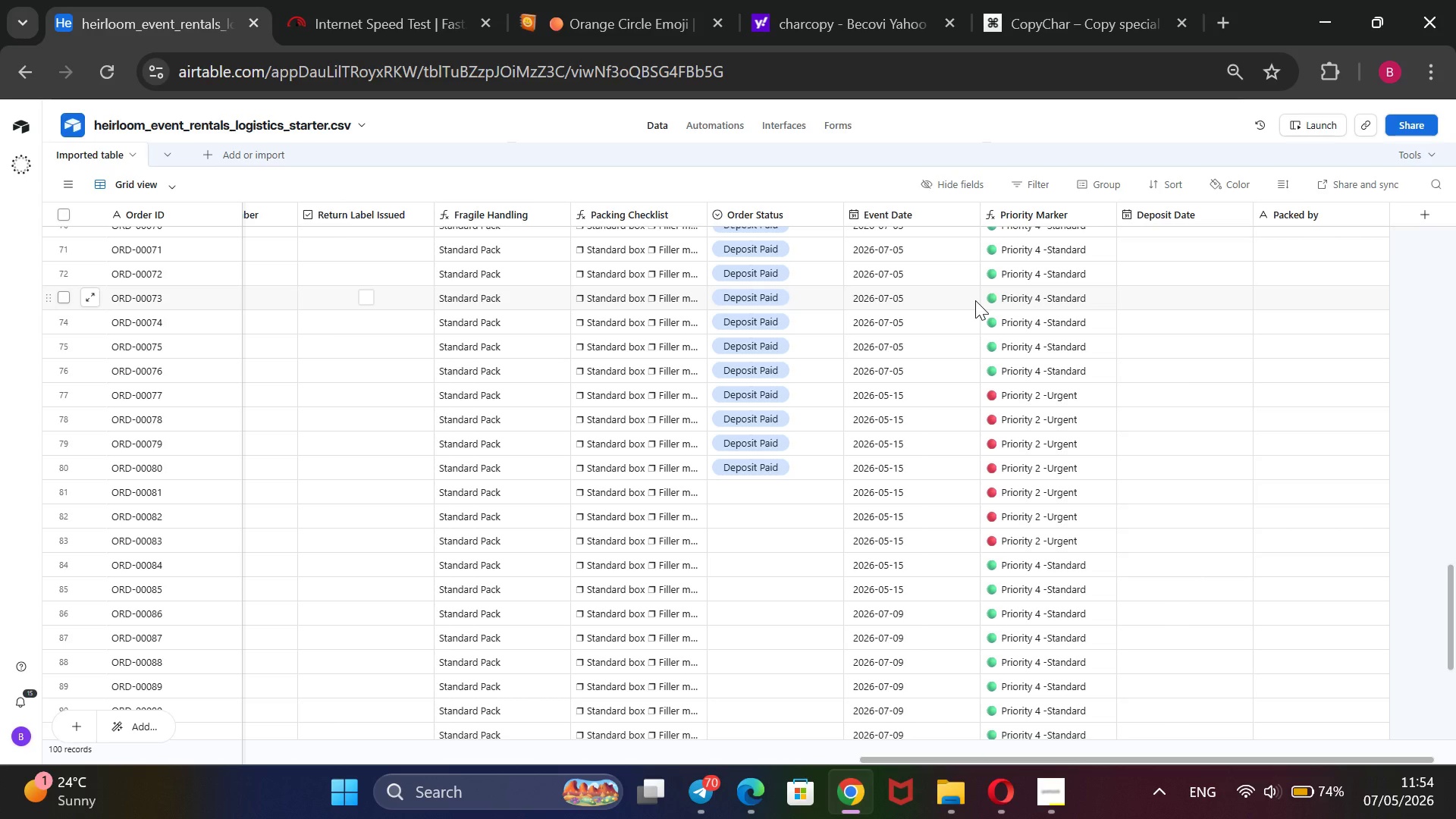 
scroll: coordinate [975, 300], scroll_direction: up, amount: 4.0
 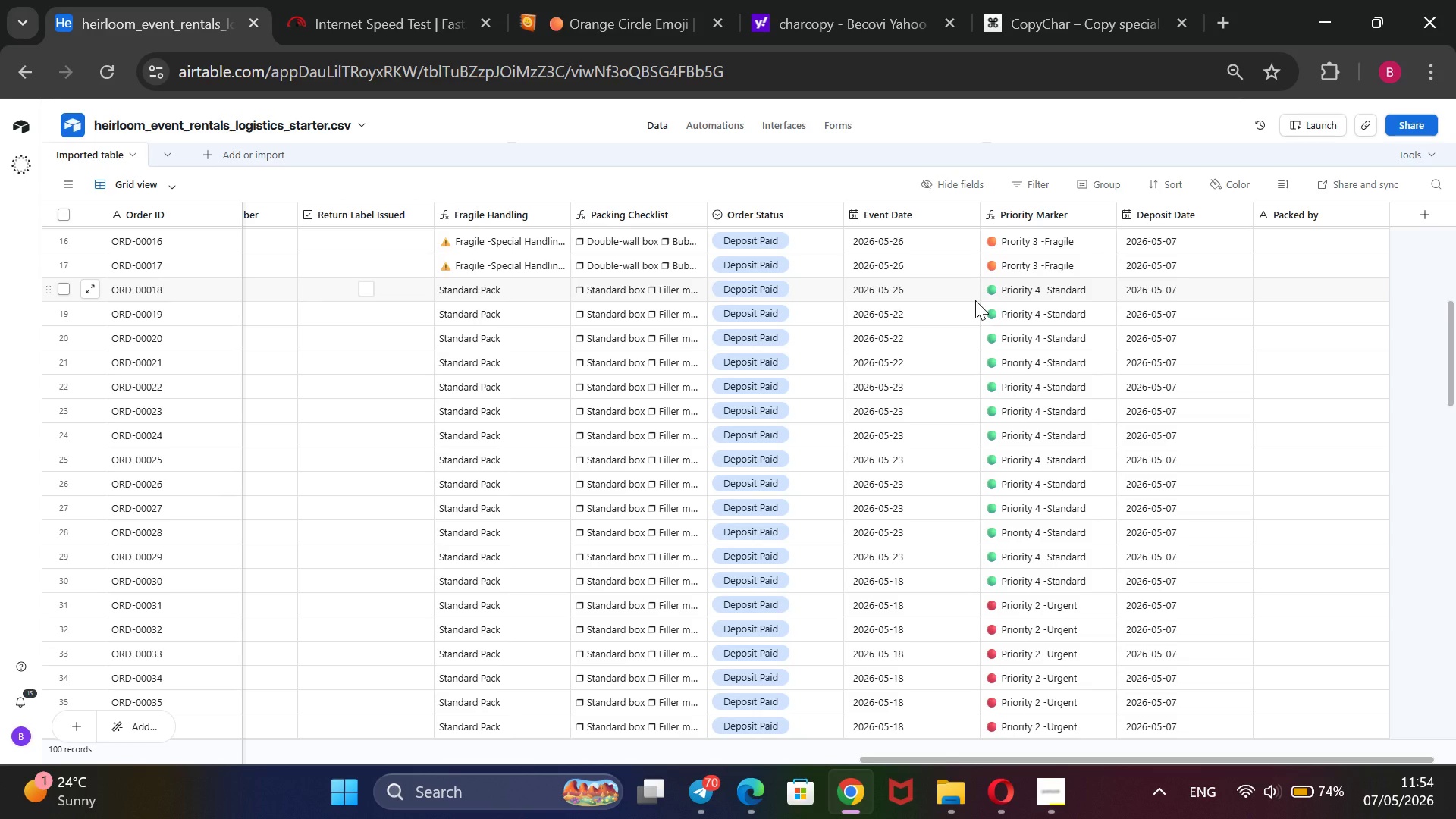 
wait(19.31)
 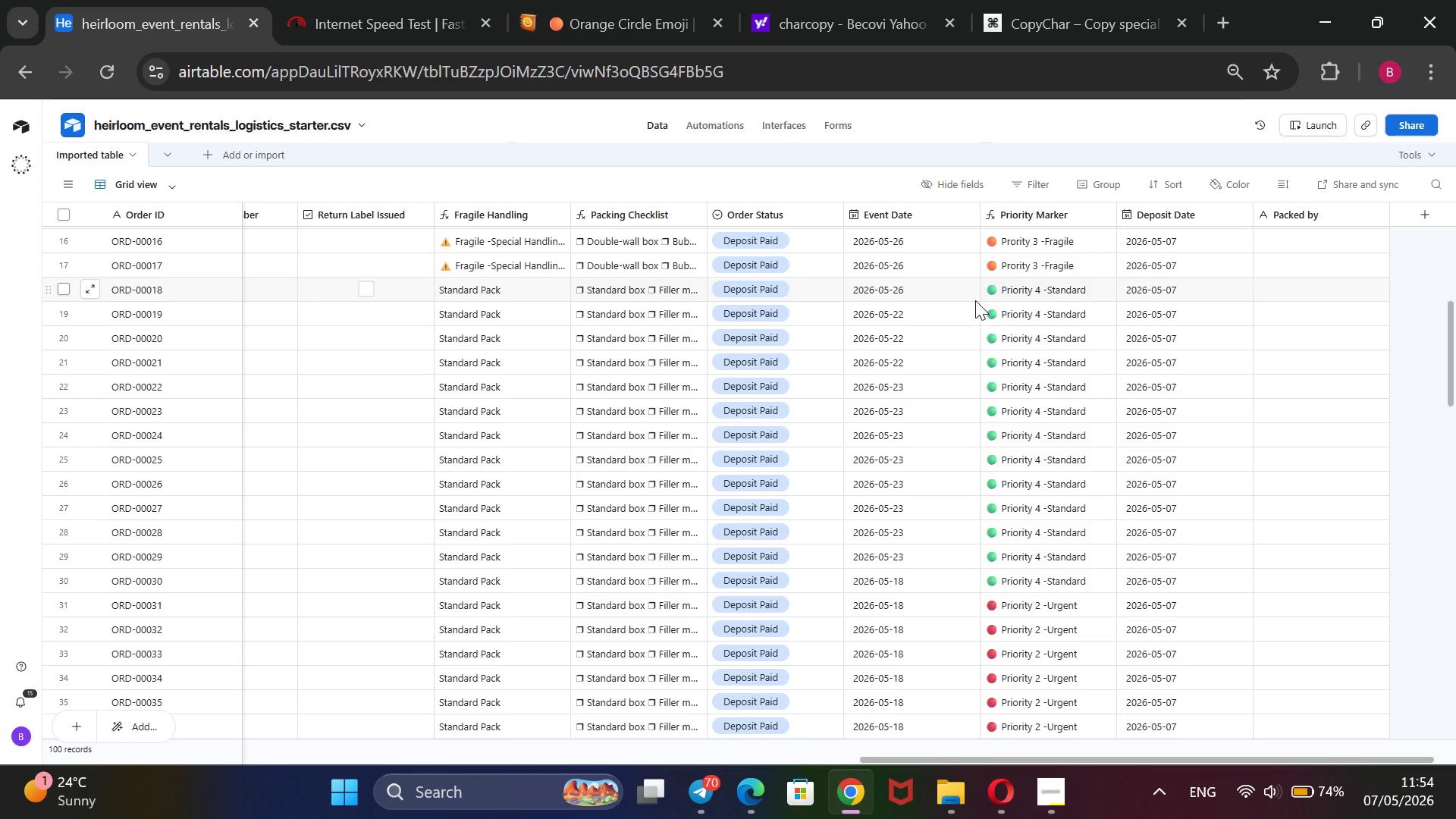 
left_click_drag(start_coordinate=[1453, 324], to_coordinate=[1449, 366])
 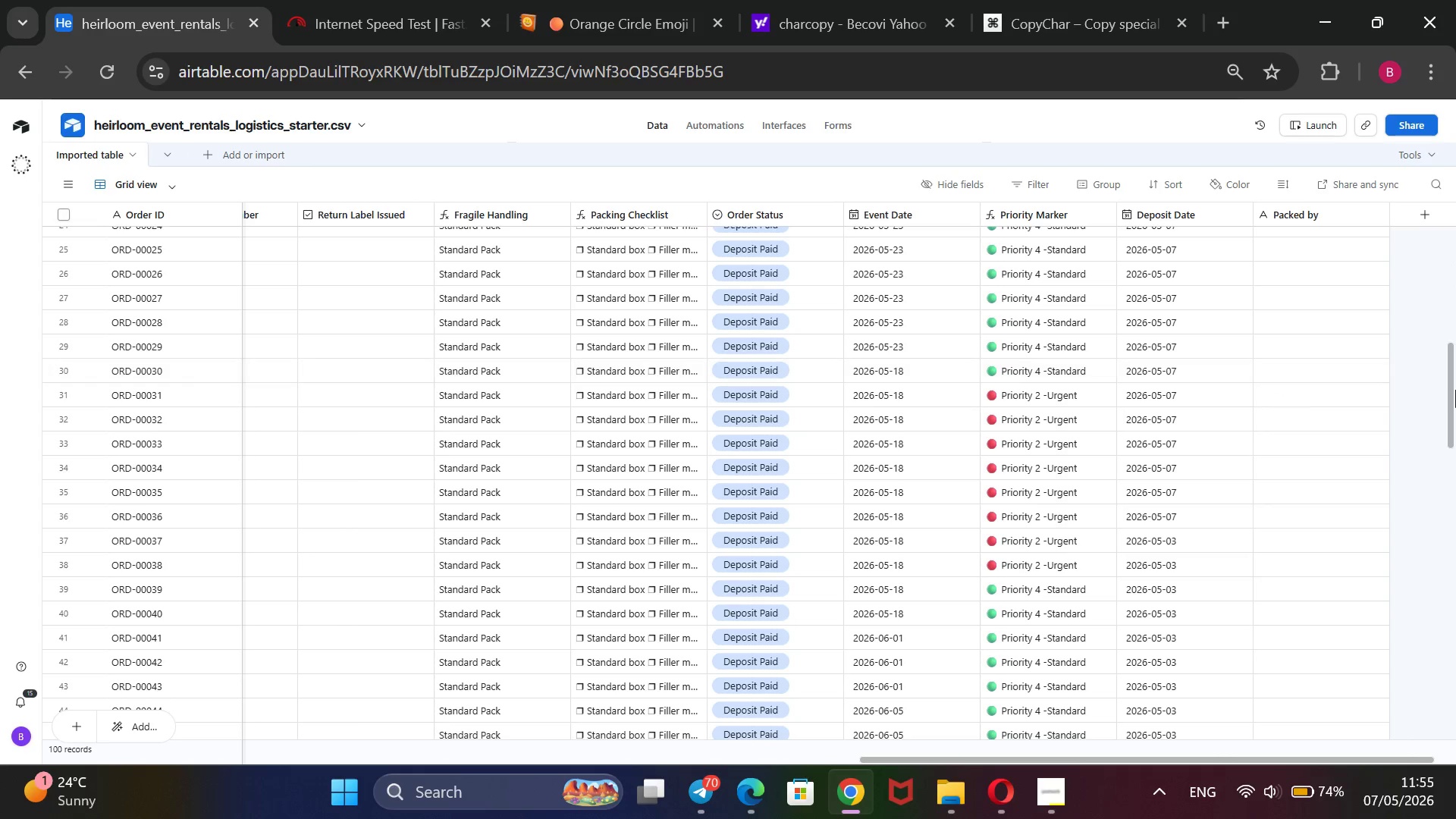 
wait(5.73)
 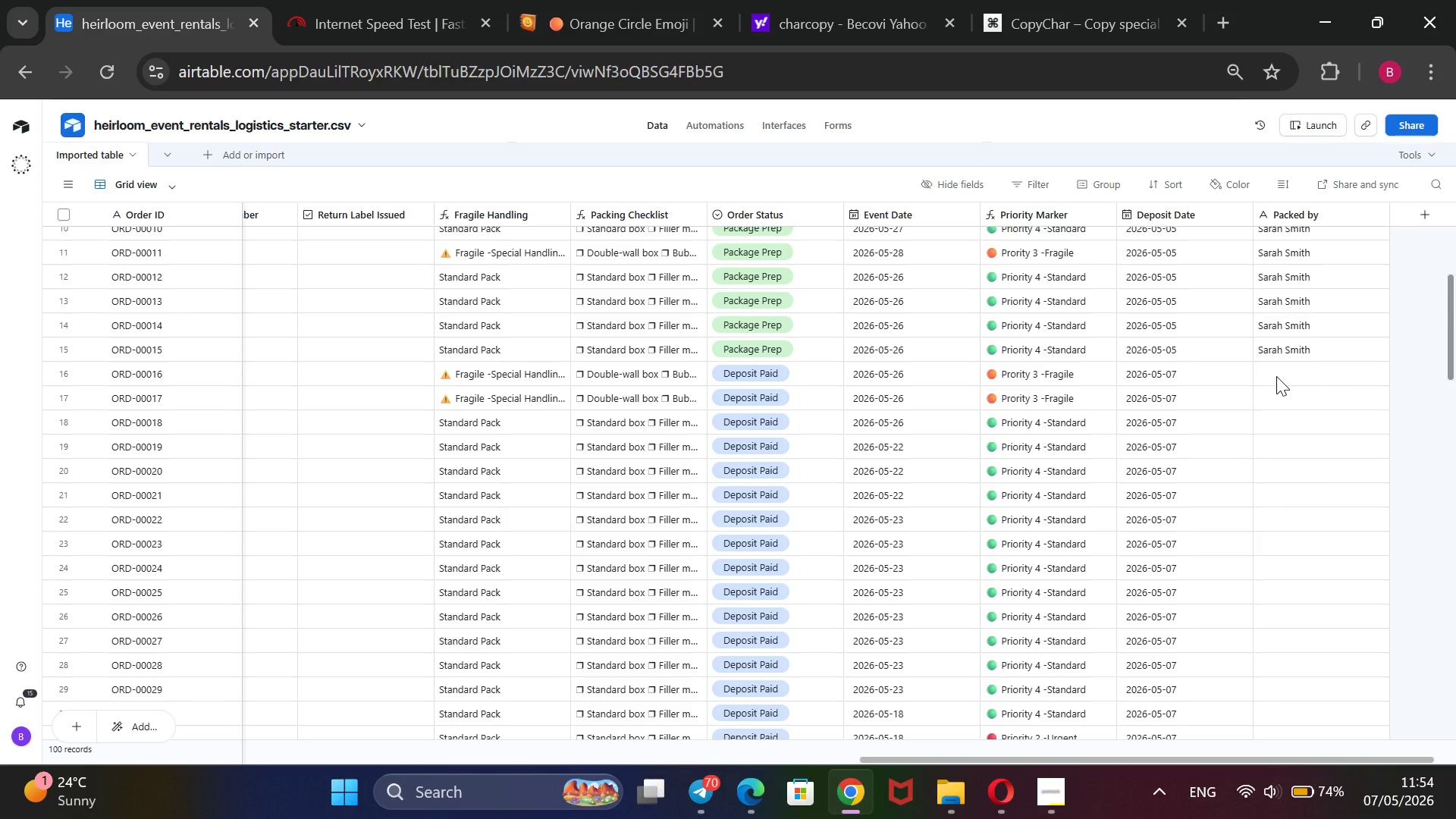 
left_click_drag(start_coordinate=[1448, 392], to_coordinate=[1448, 370])
 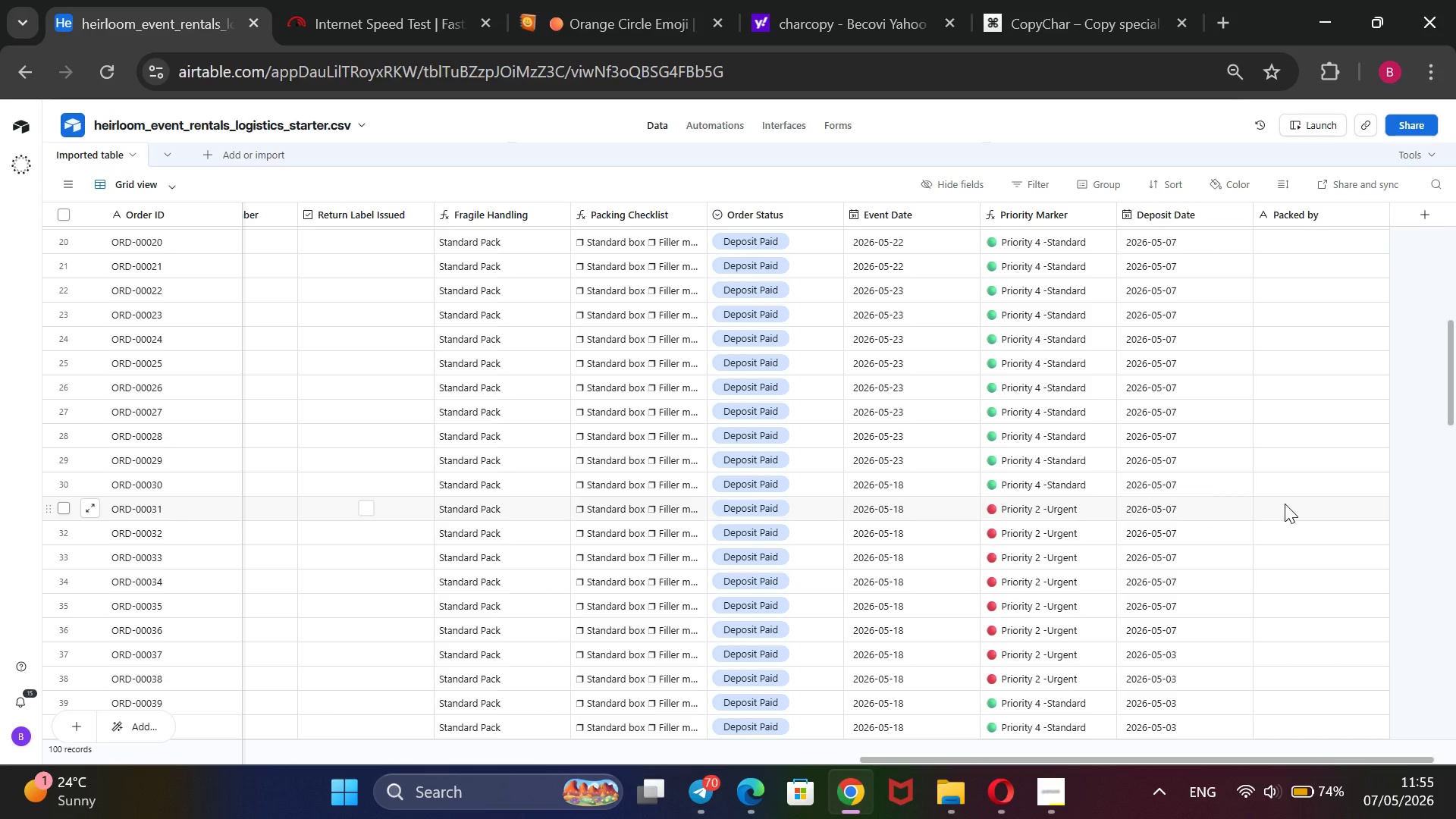 
wait(6.76)
 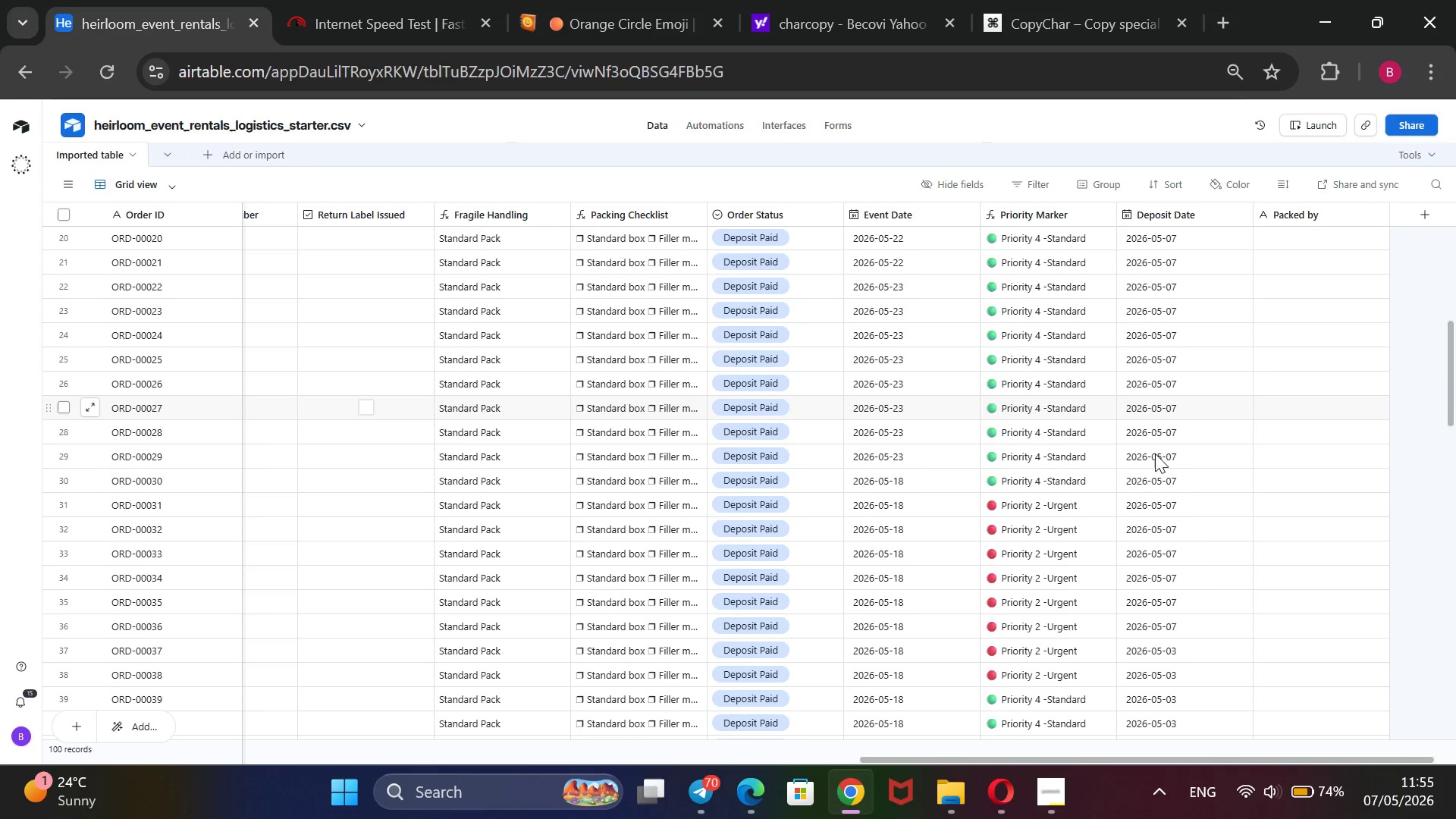 
left_click([1285, 504])
 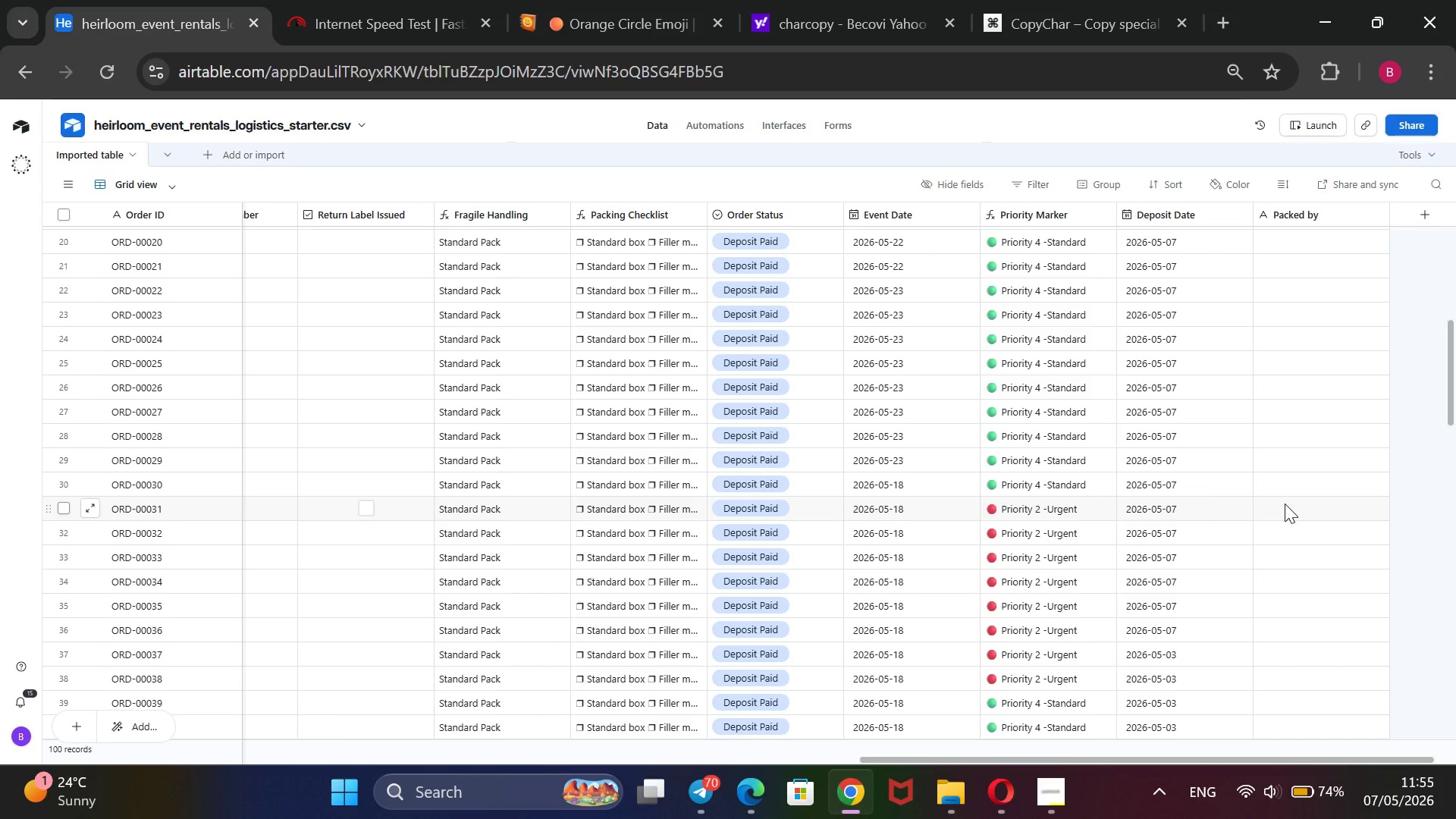 
wait(7.03)
 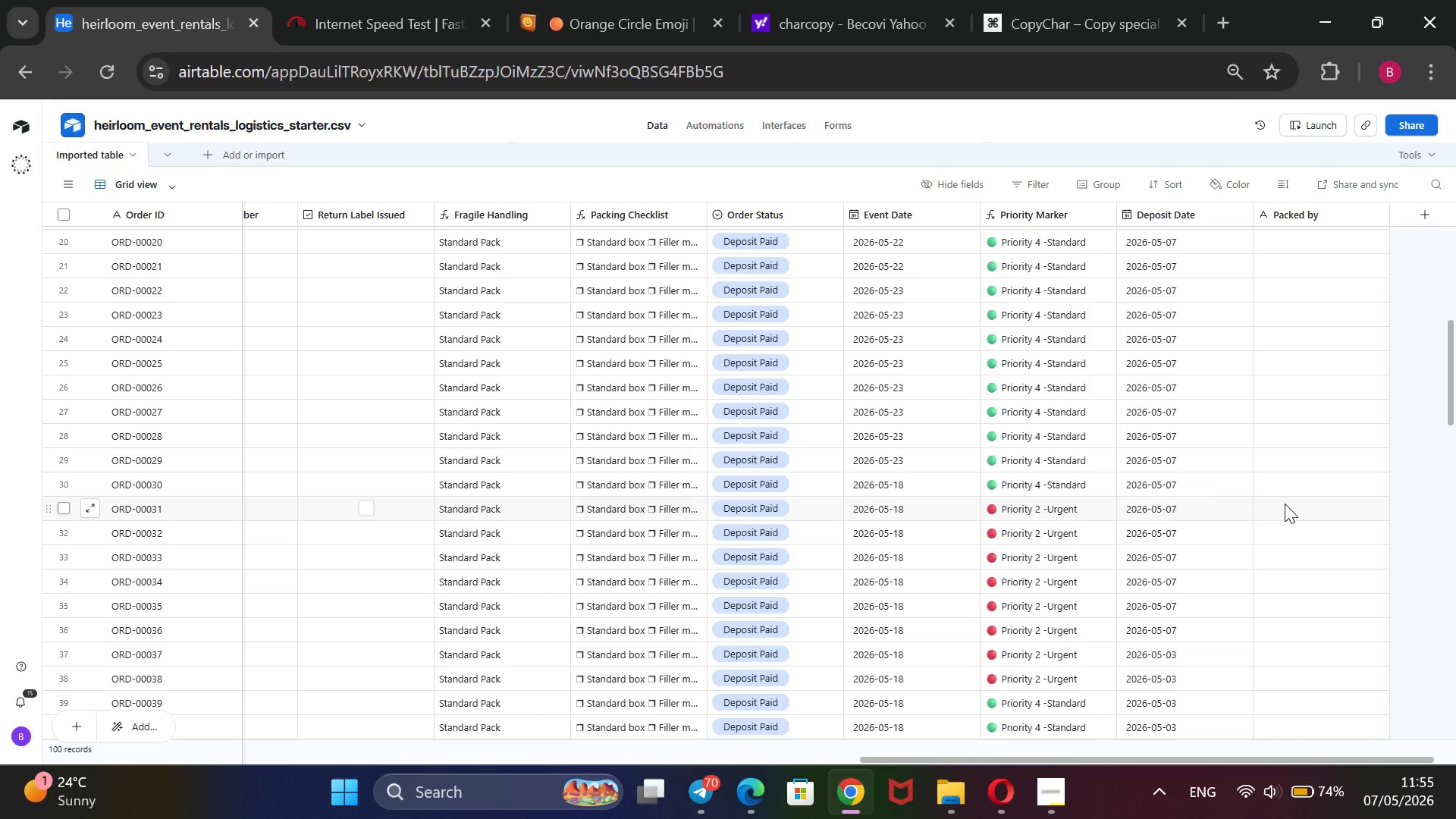 
type(Alex Warren)
 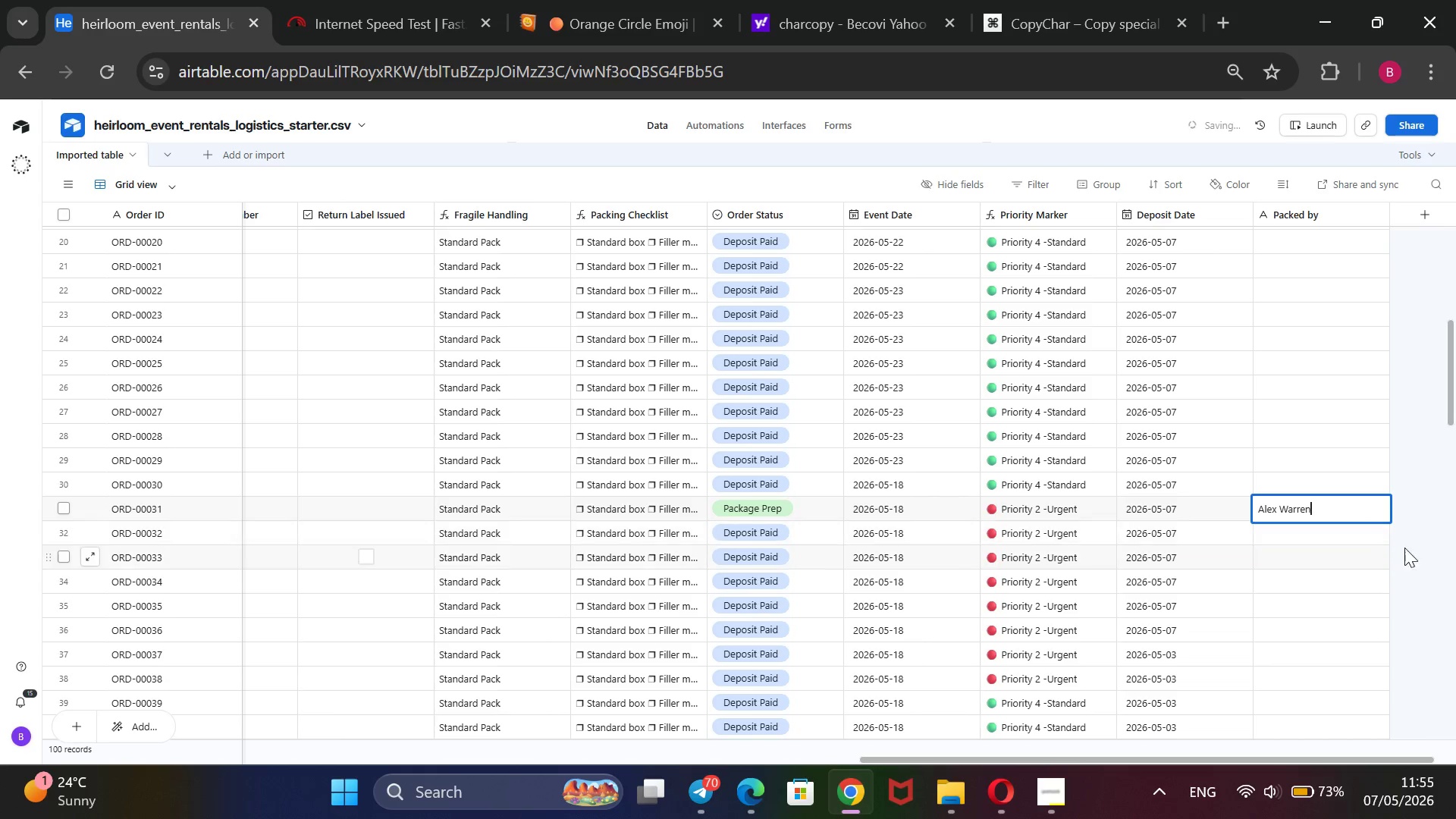 
left_click([1424, 538])
 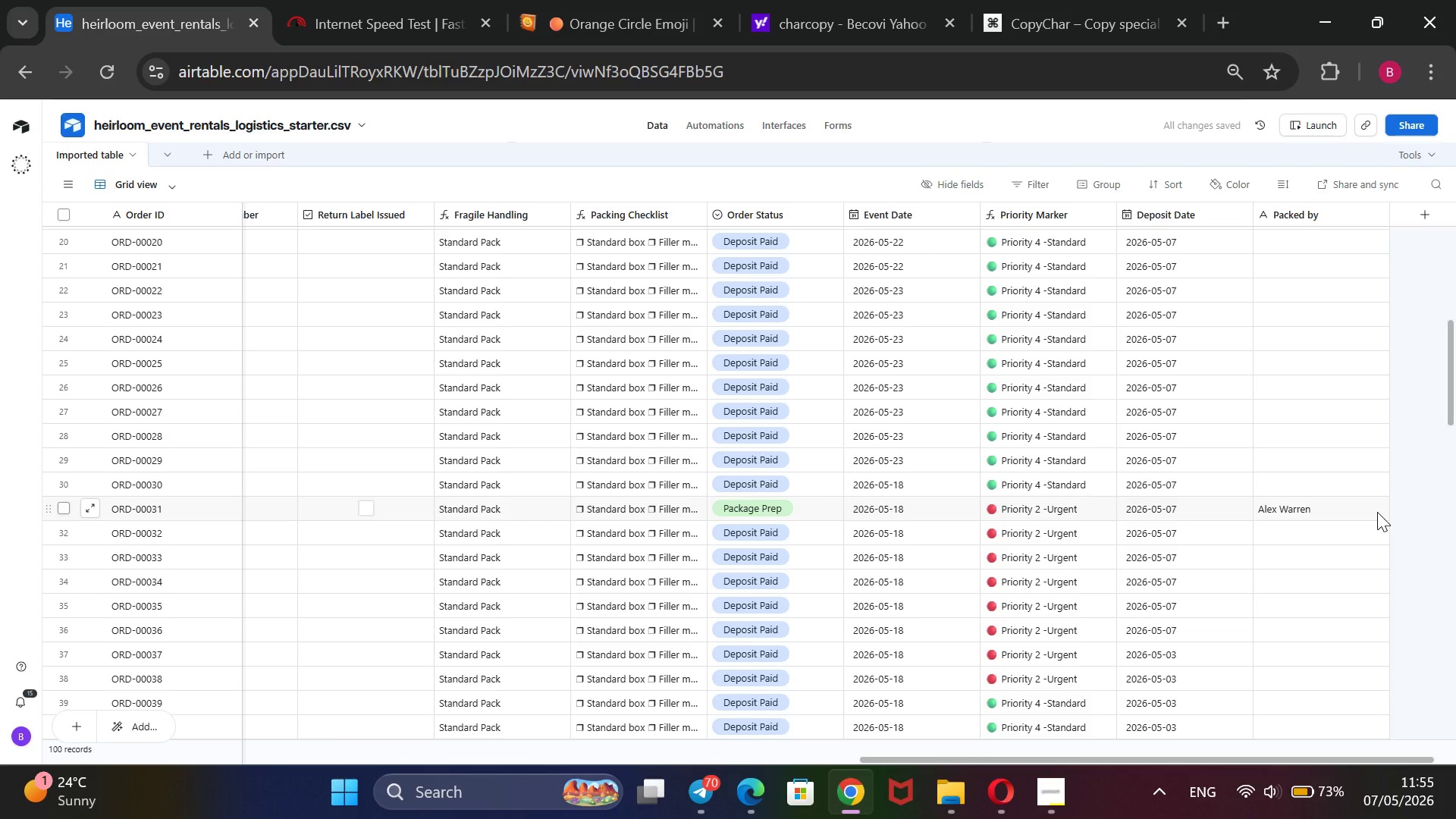 
left_click([1377, 512])
 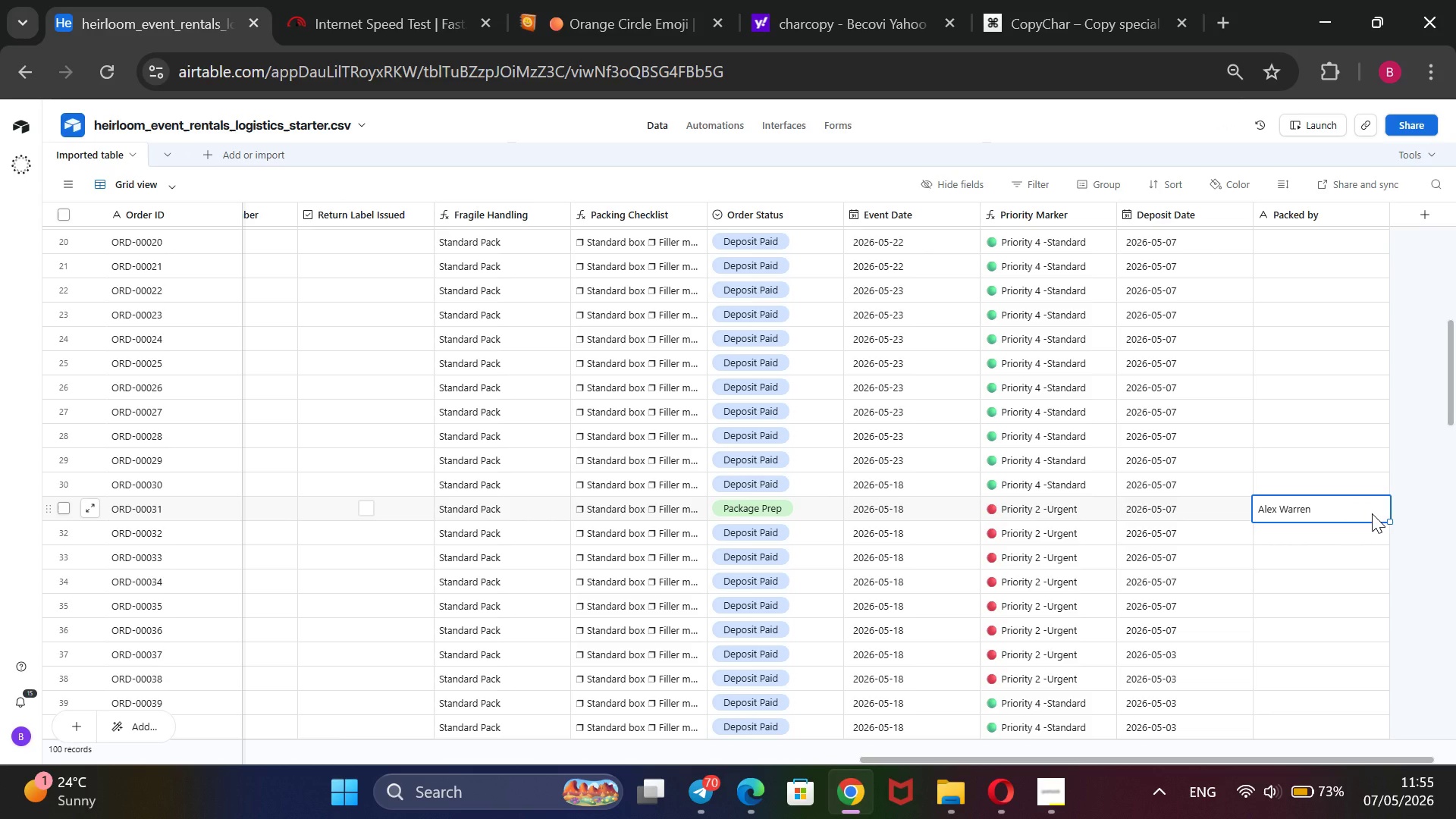 
wait(7.7)
 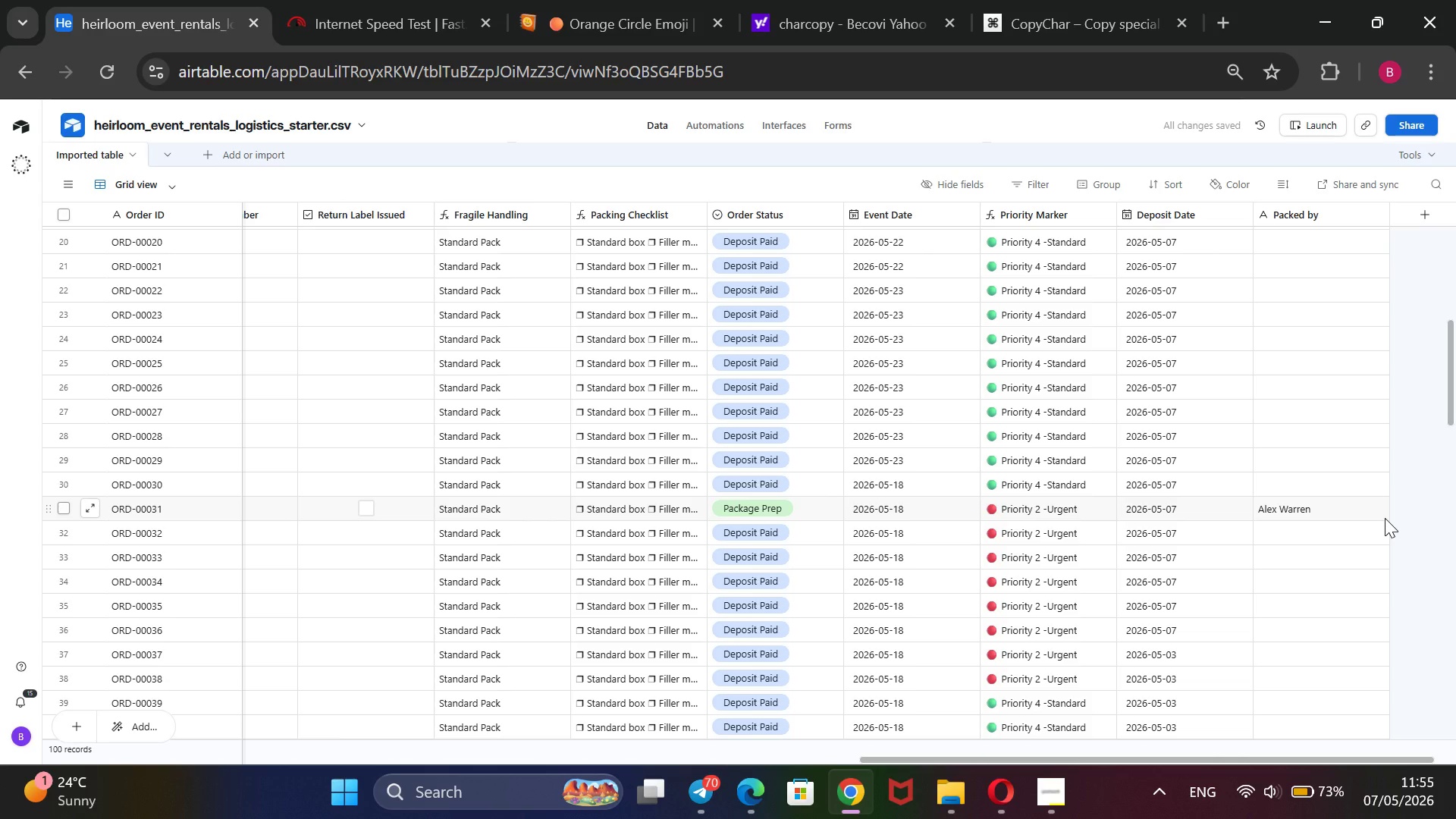 
left_click_drag(start_coordinate=[1387, 522], to_coordinate=[1349, 688])
 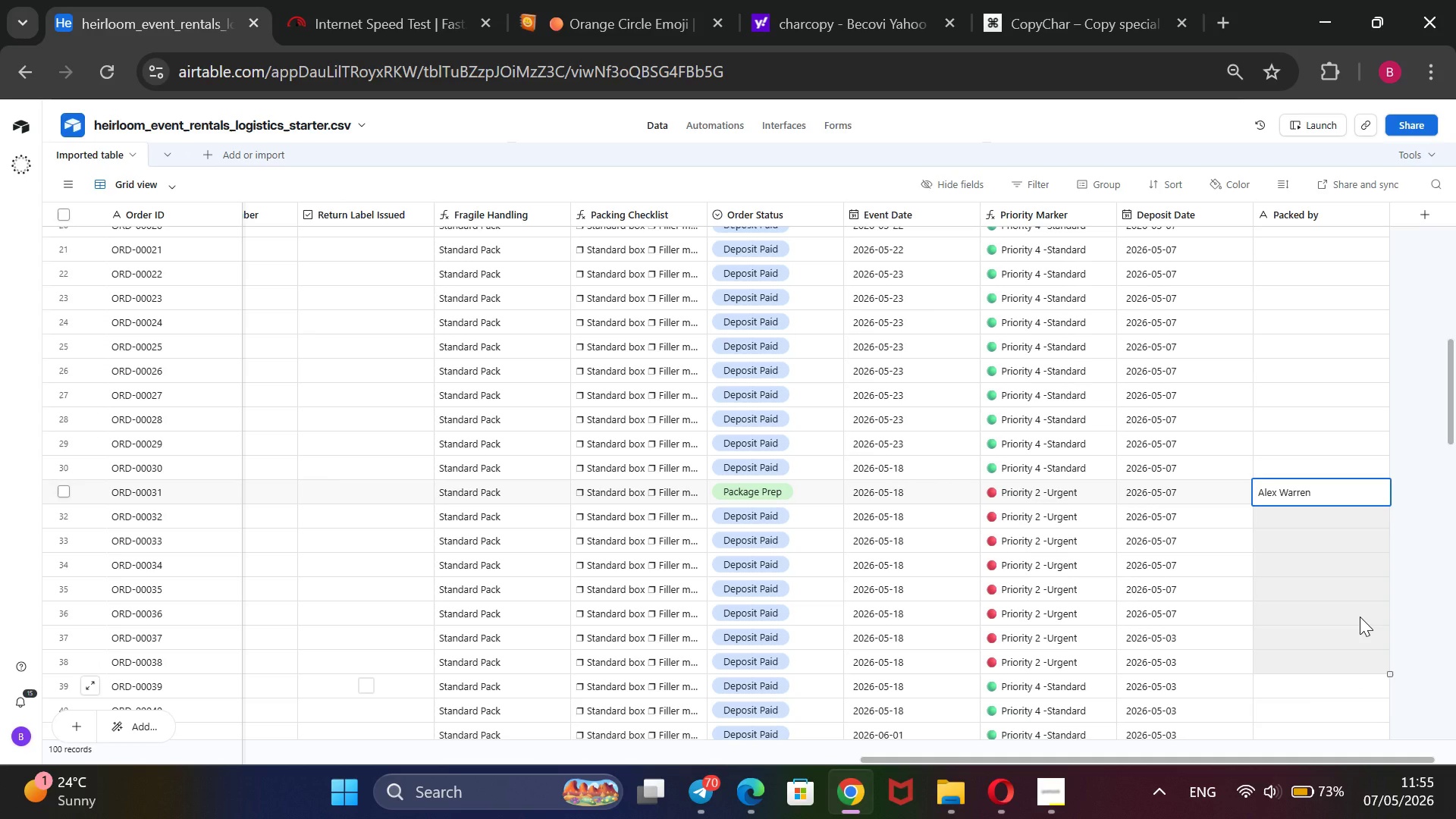 
wait(5.12)
 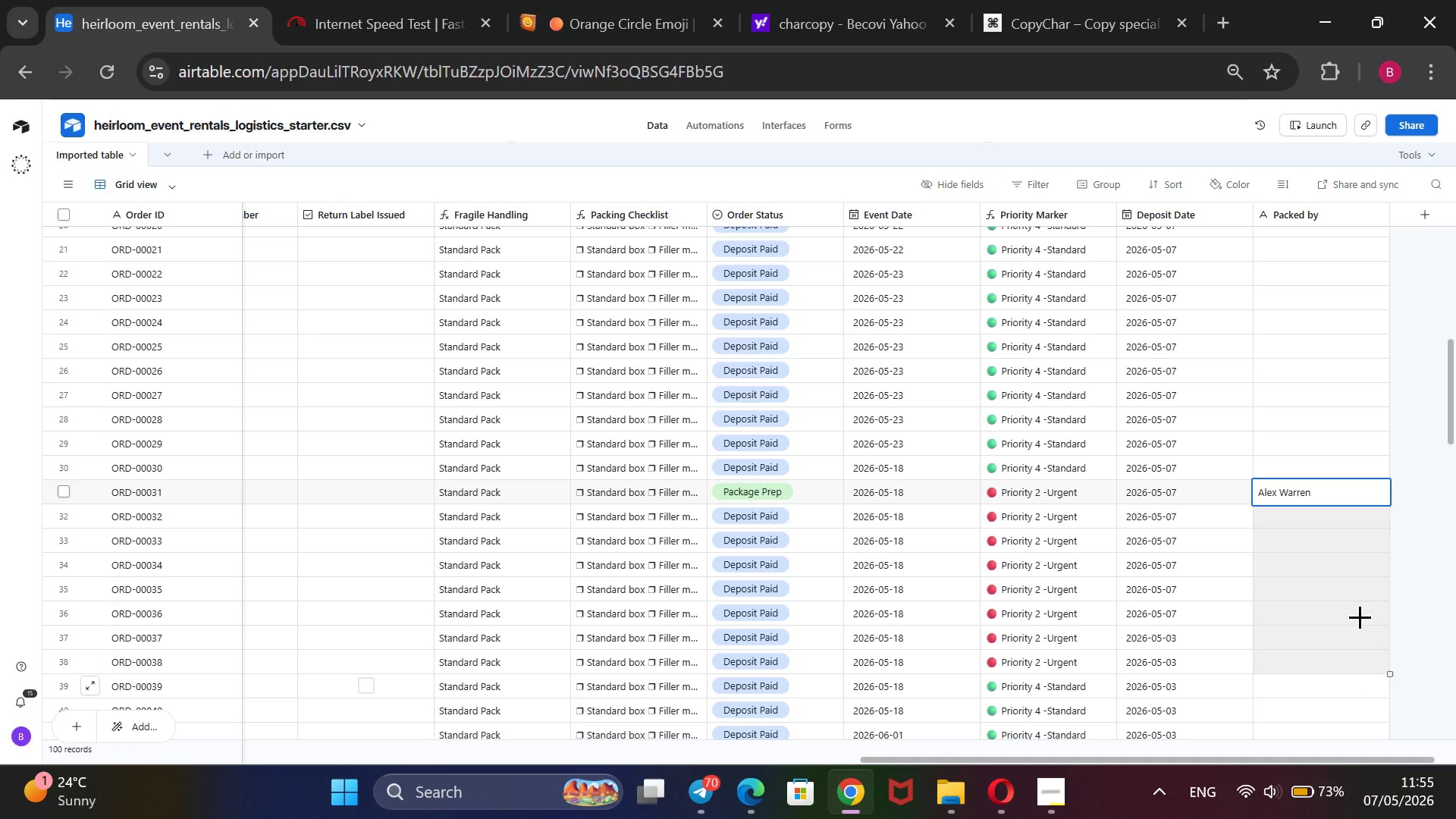 
left_click([1360, 617])
 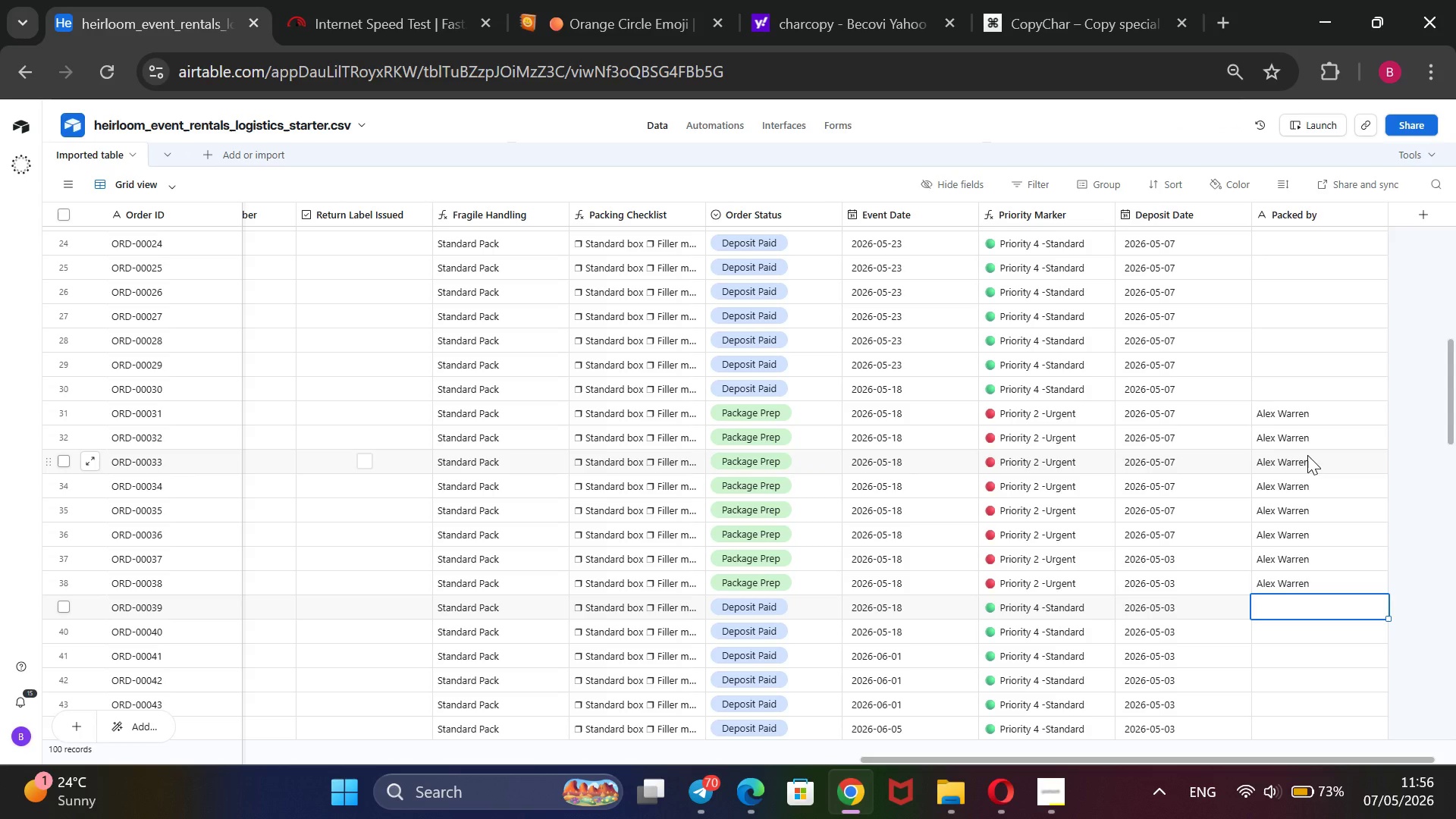 
wait(35.33)
 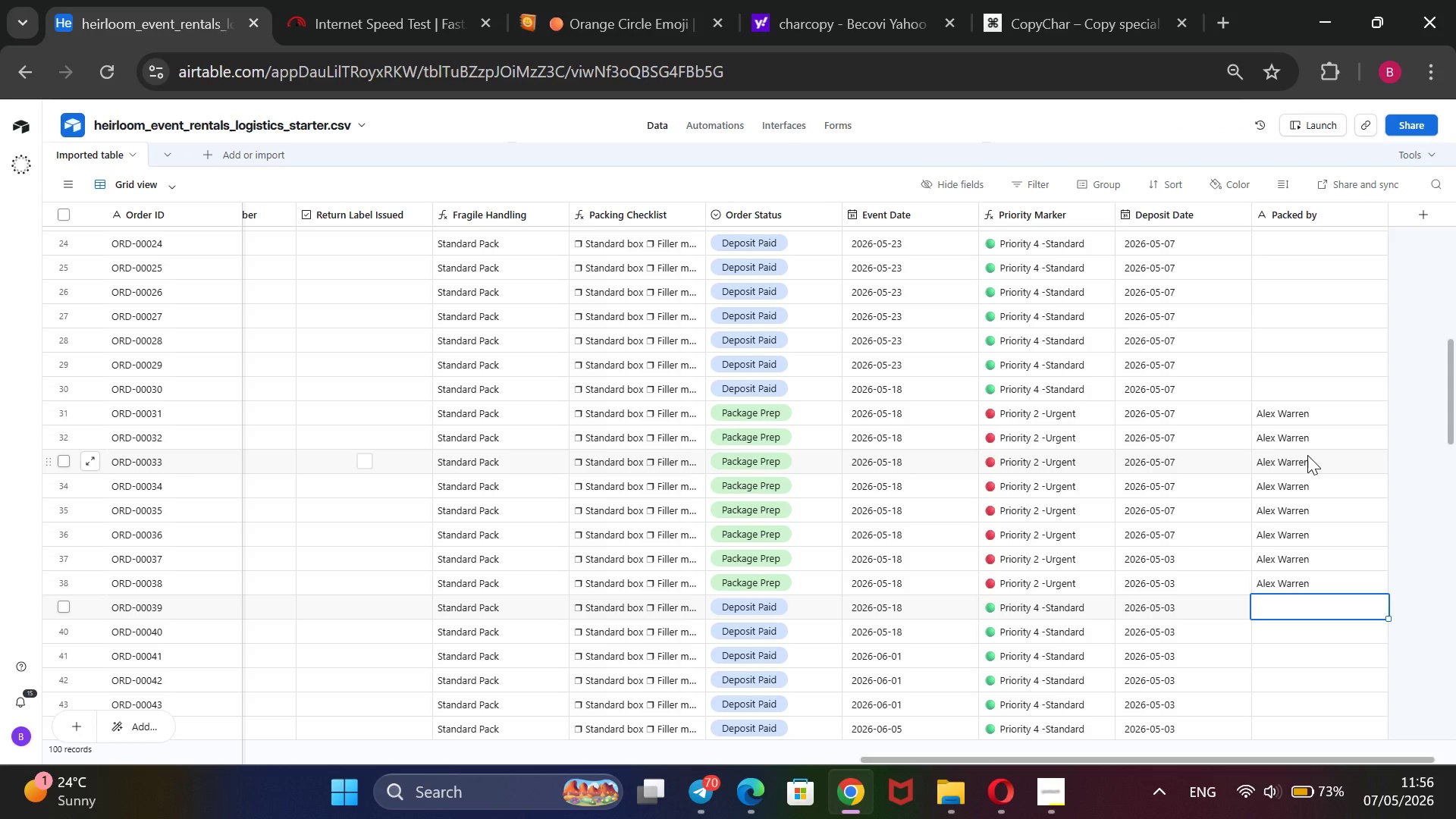 
left_click_drag(start_coordinate=[1451, 423], to_coordinate=[1451, 446])
 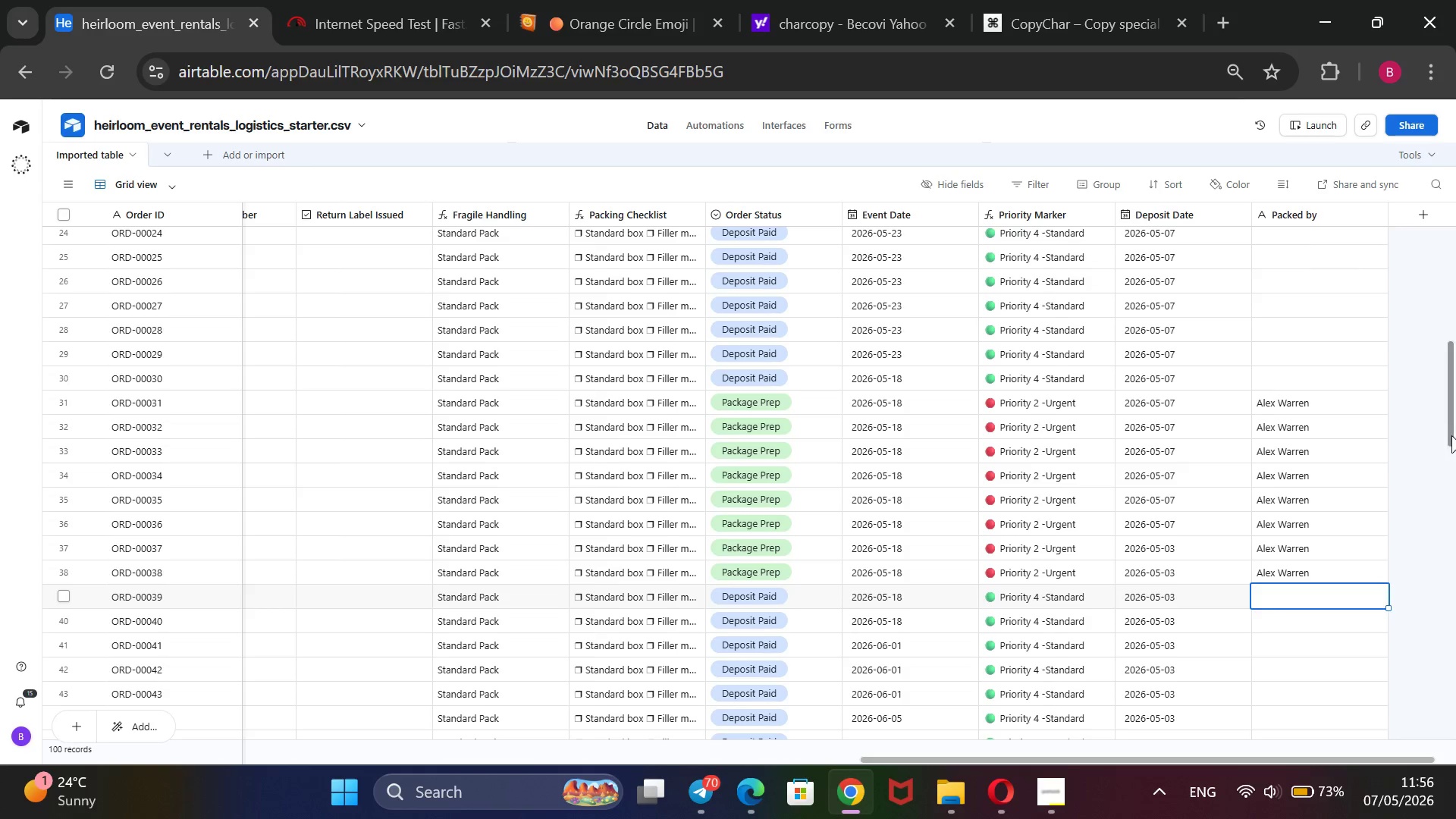 
left_click_drag(start_coordinate=[1451, 435], to_coordinate=[1451, 442])
 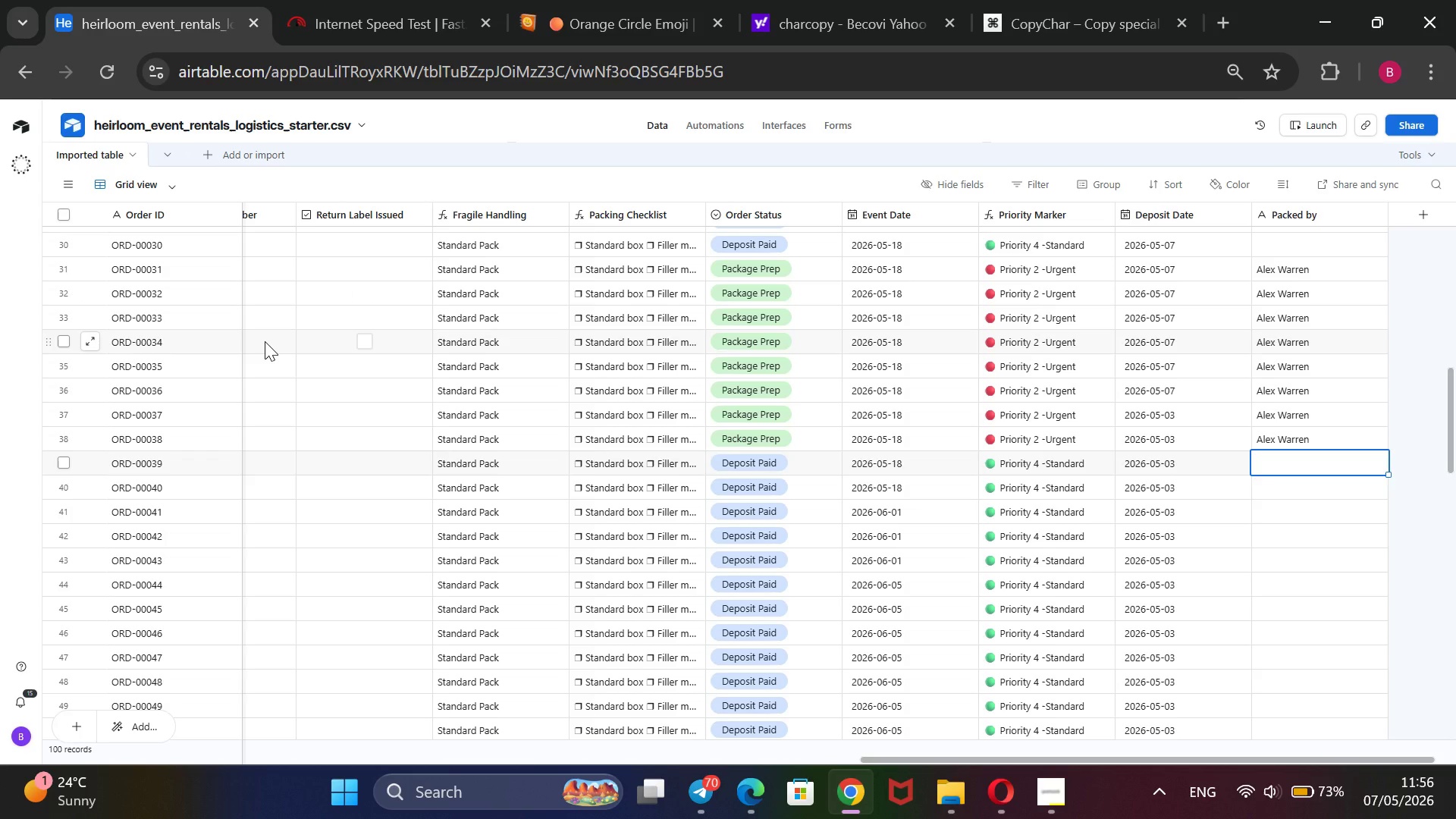 
wait(8.17)
 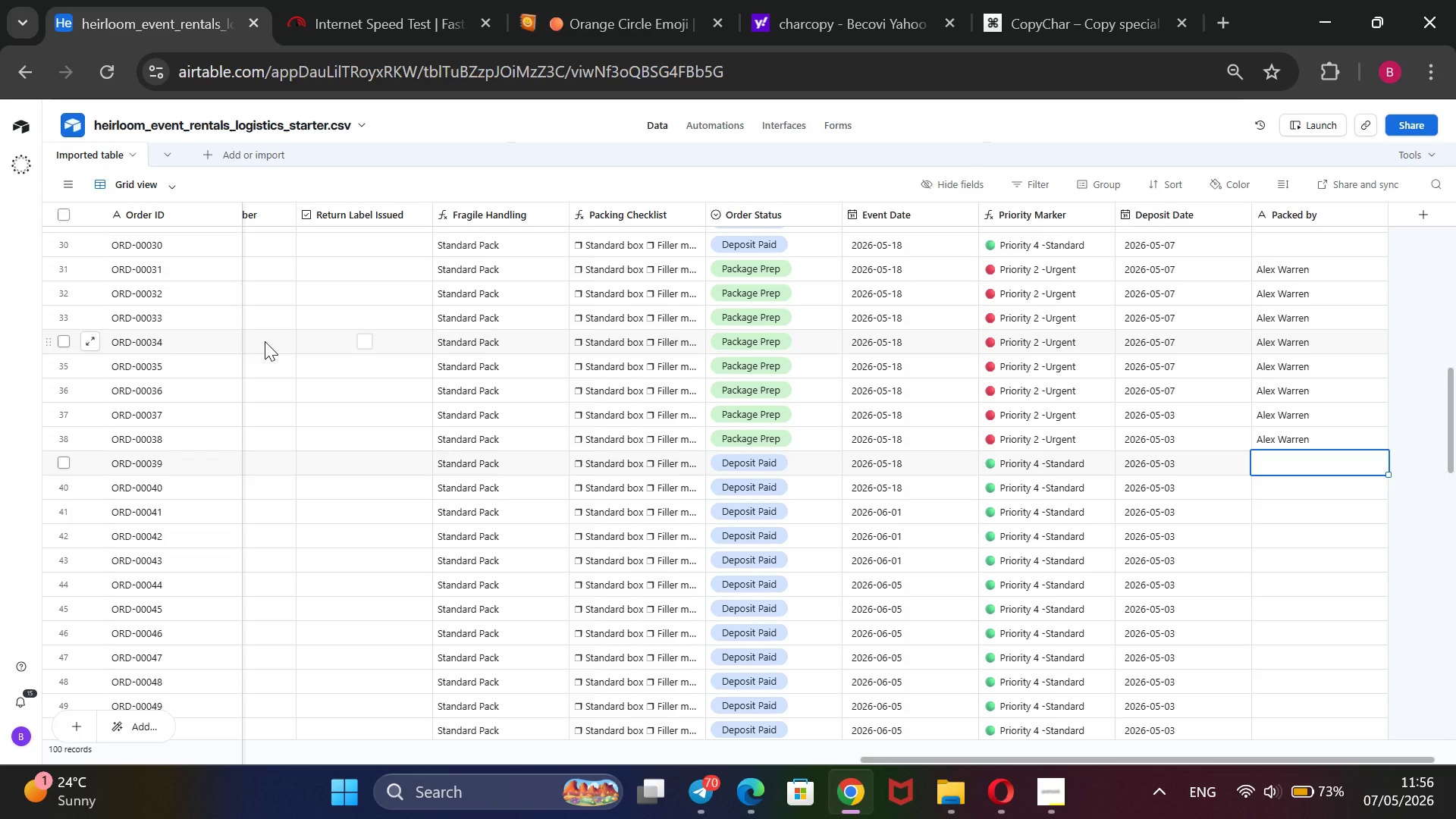 
left_click([281, 277])
 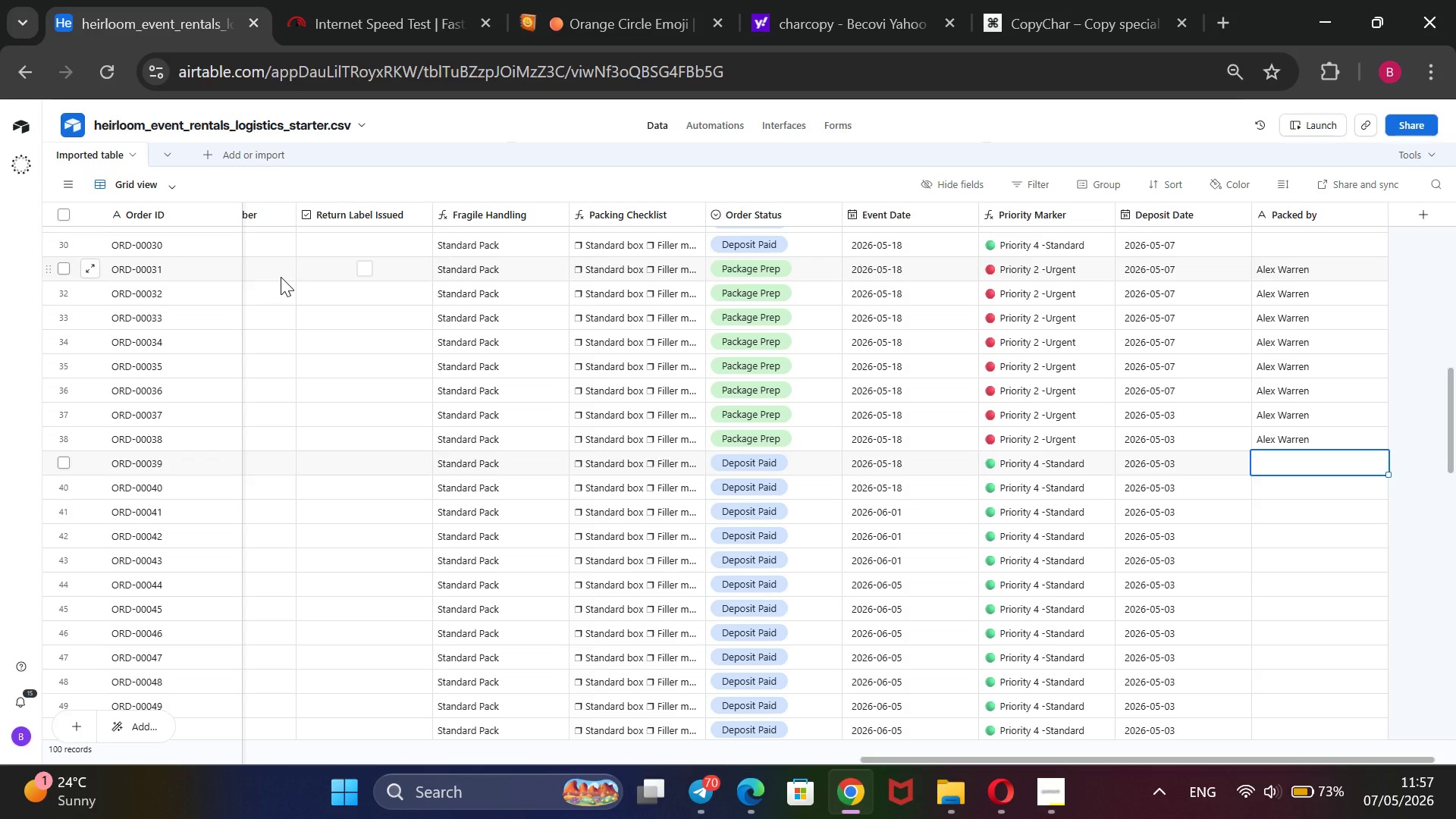 
type(98)
 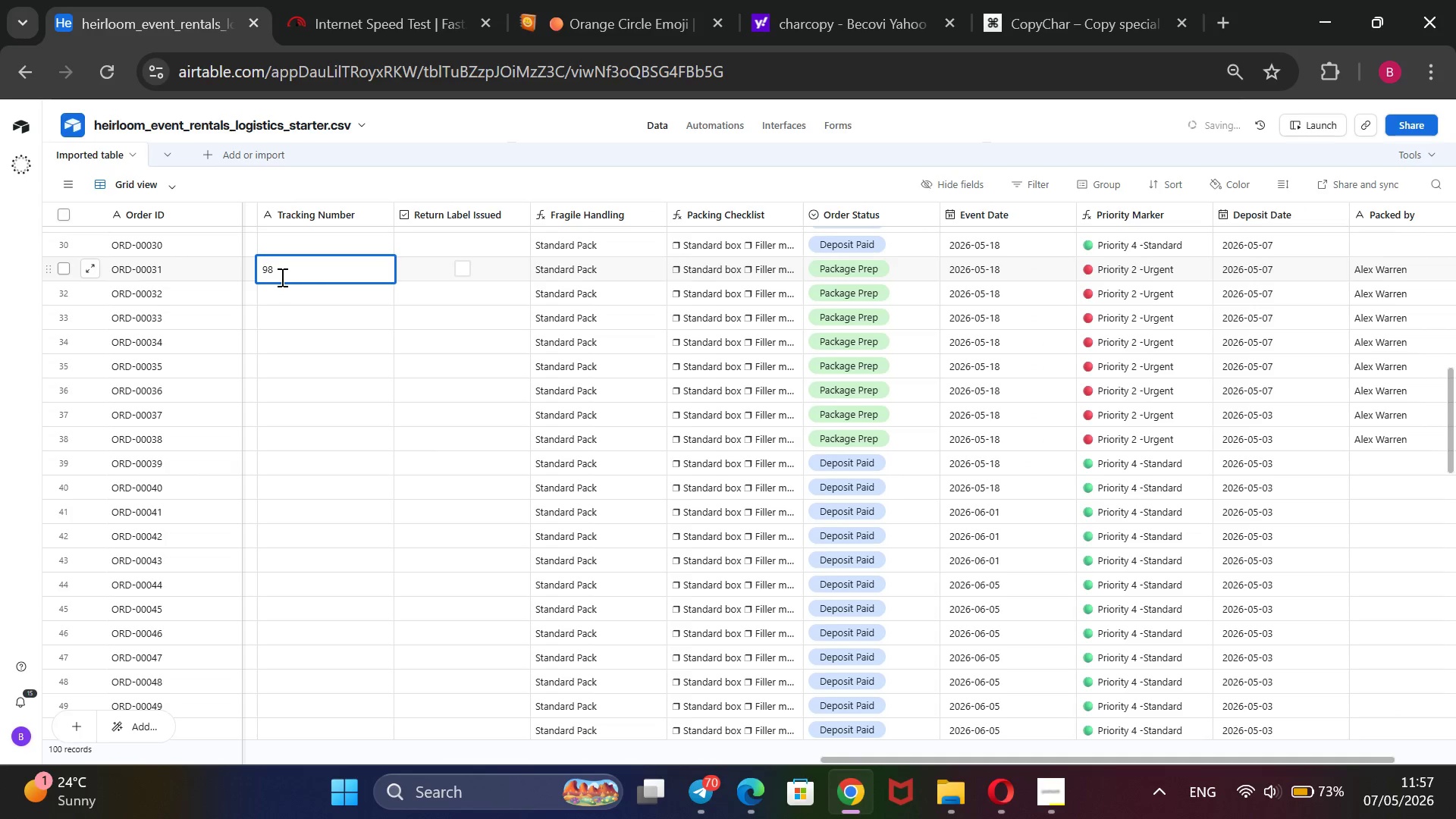 
type(97654887622)
 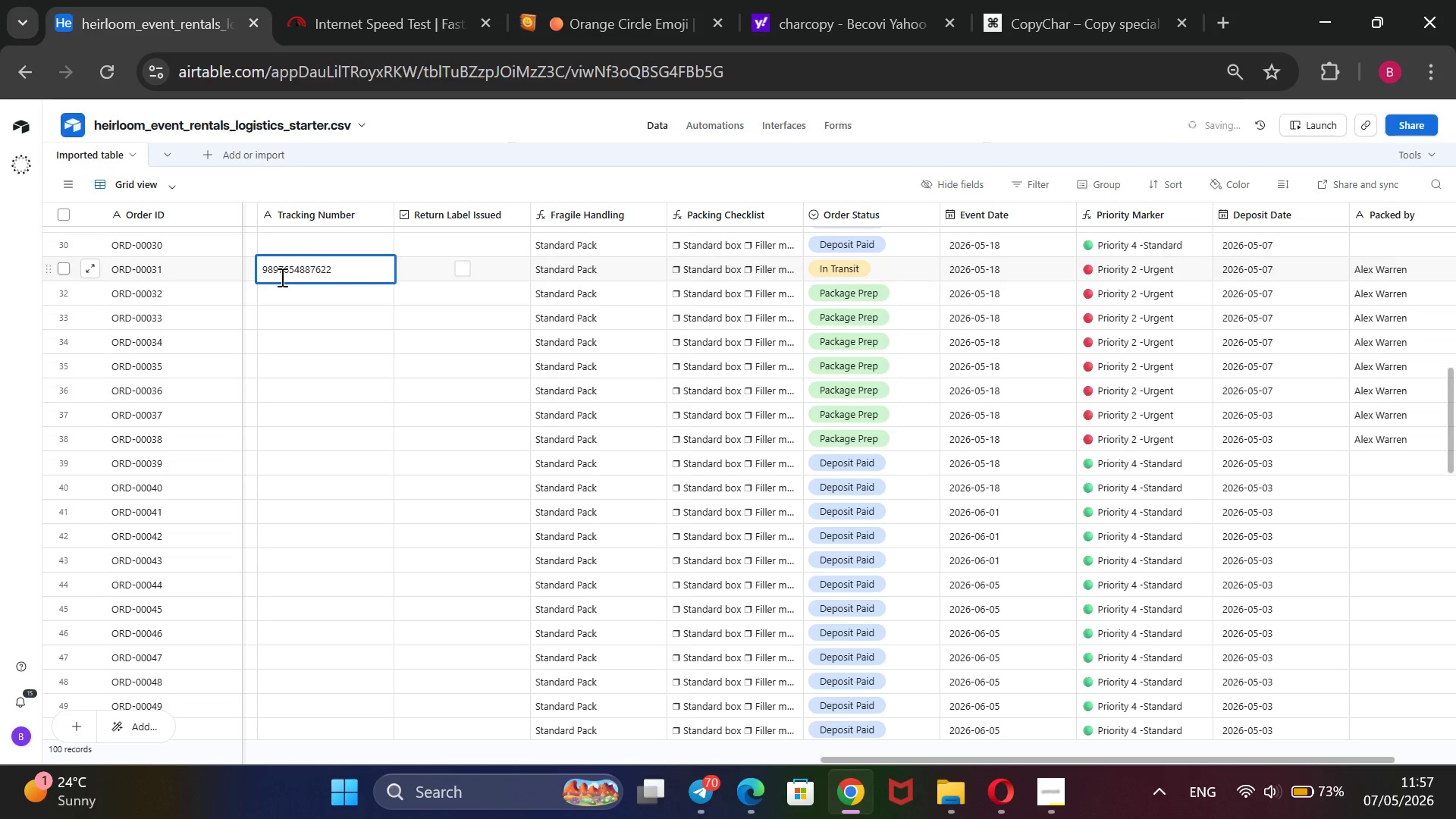 
key(Enter)
 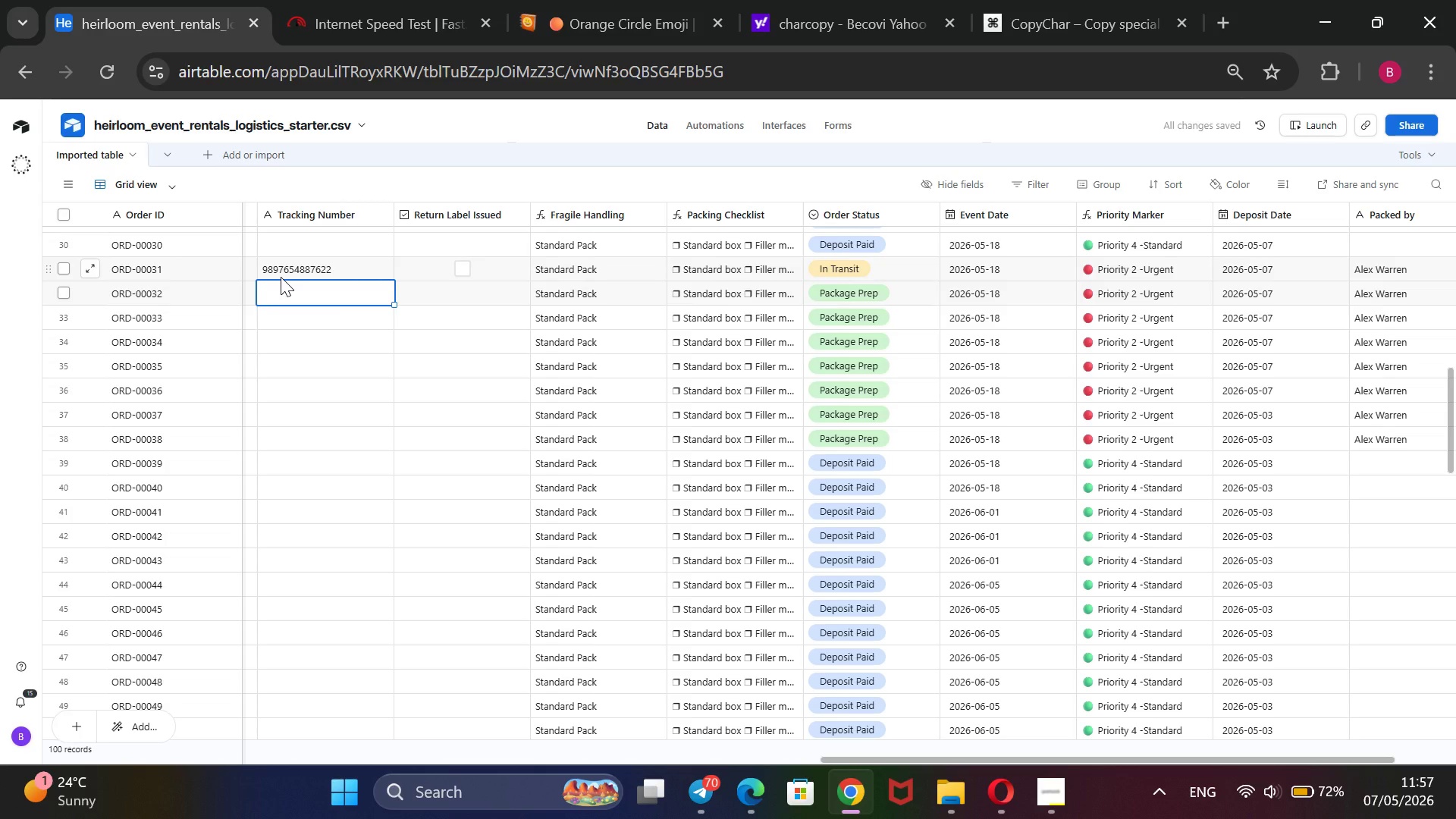 
wait(6.64)
 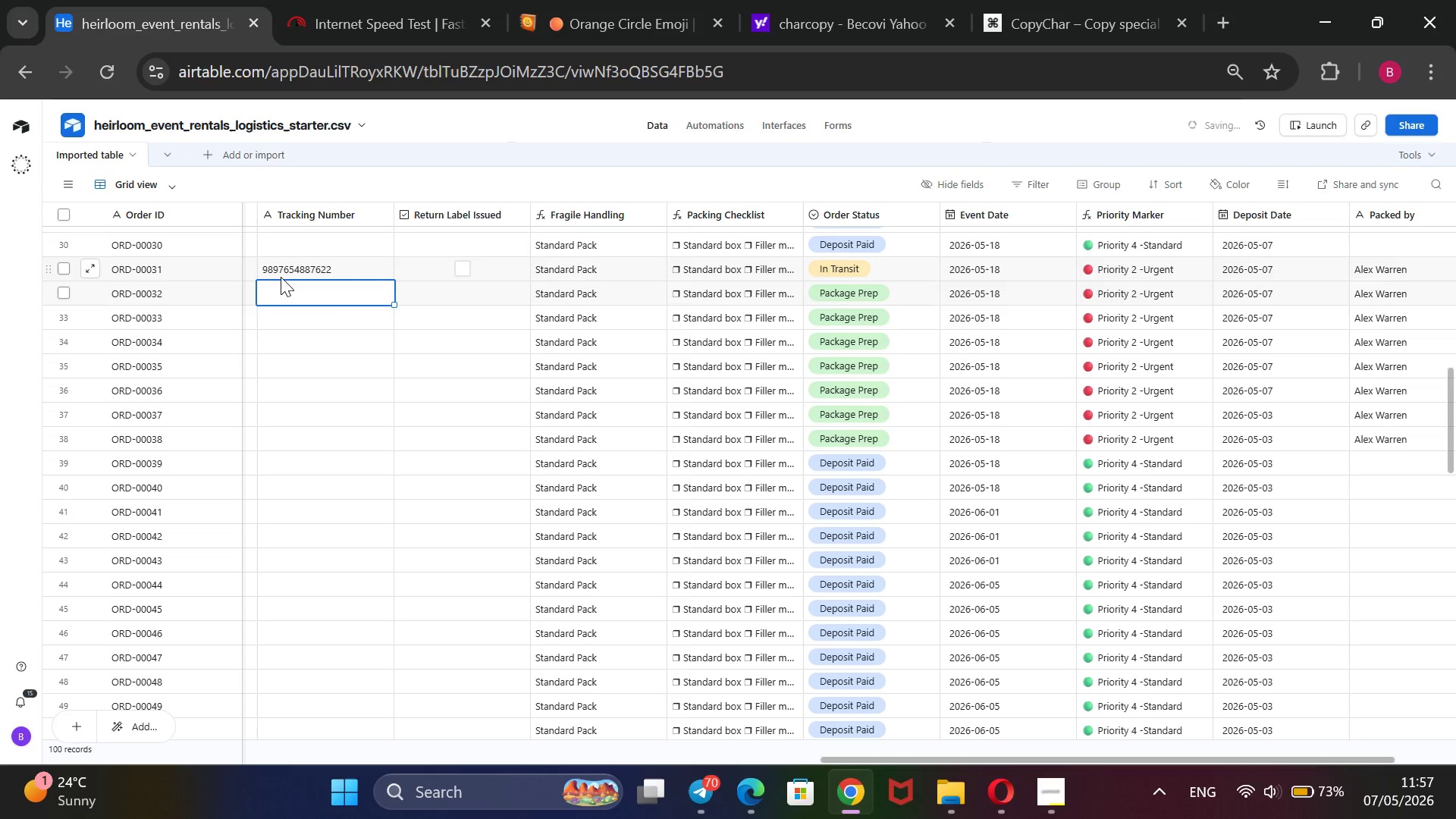 
type(86789327234)
 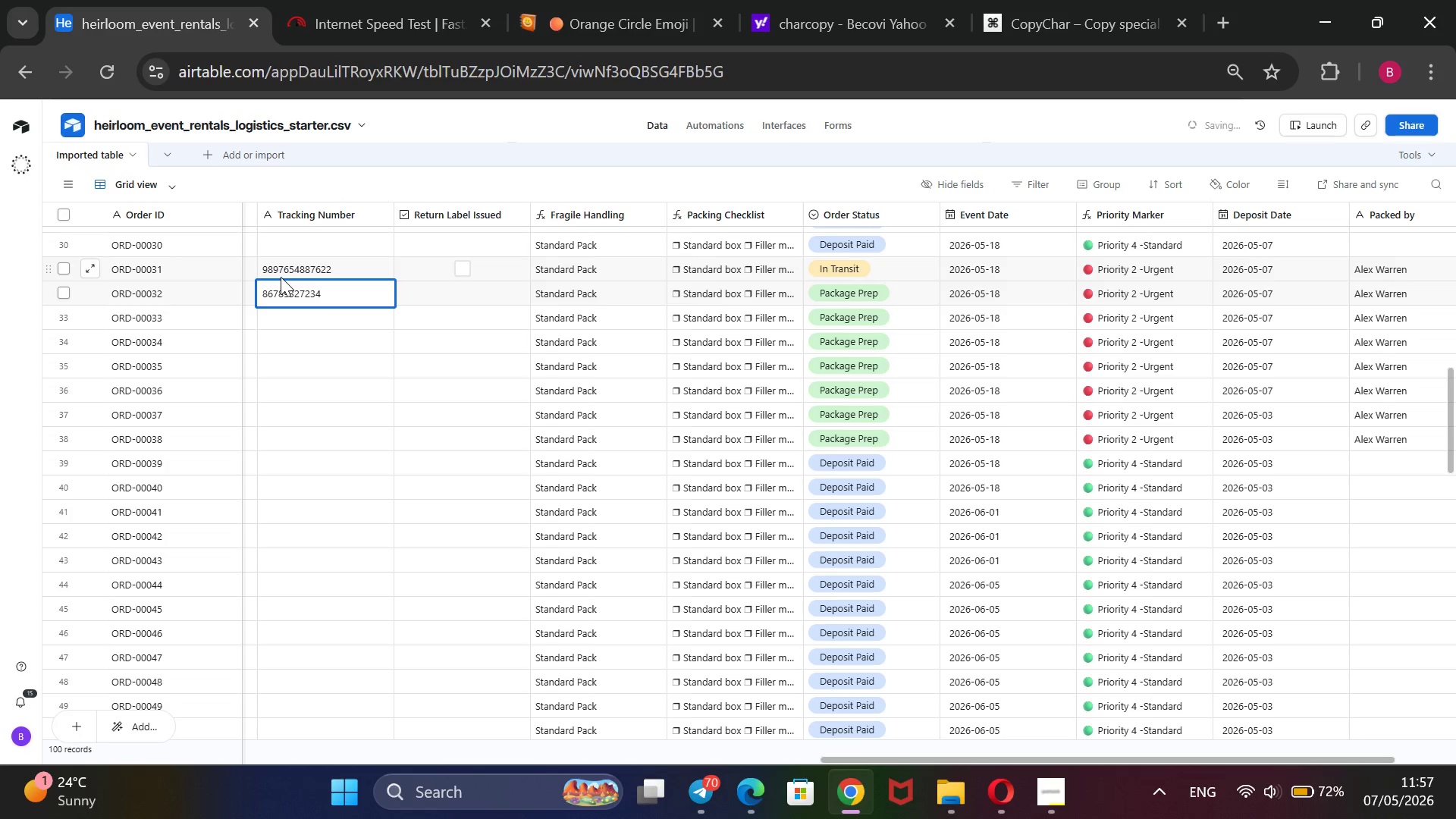 
key(Enter)
 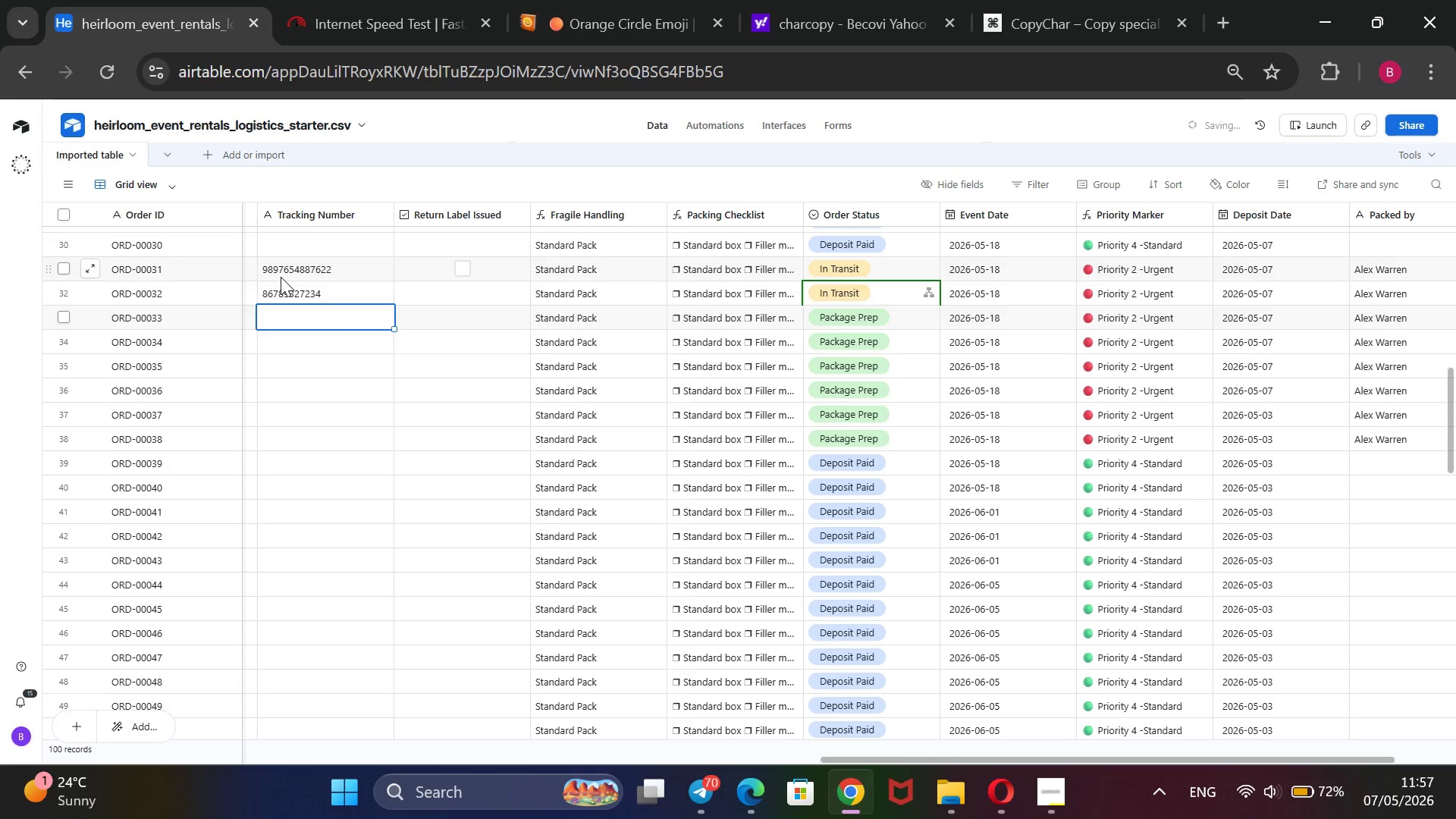 
type(23456176902)
 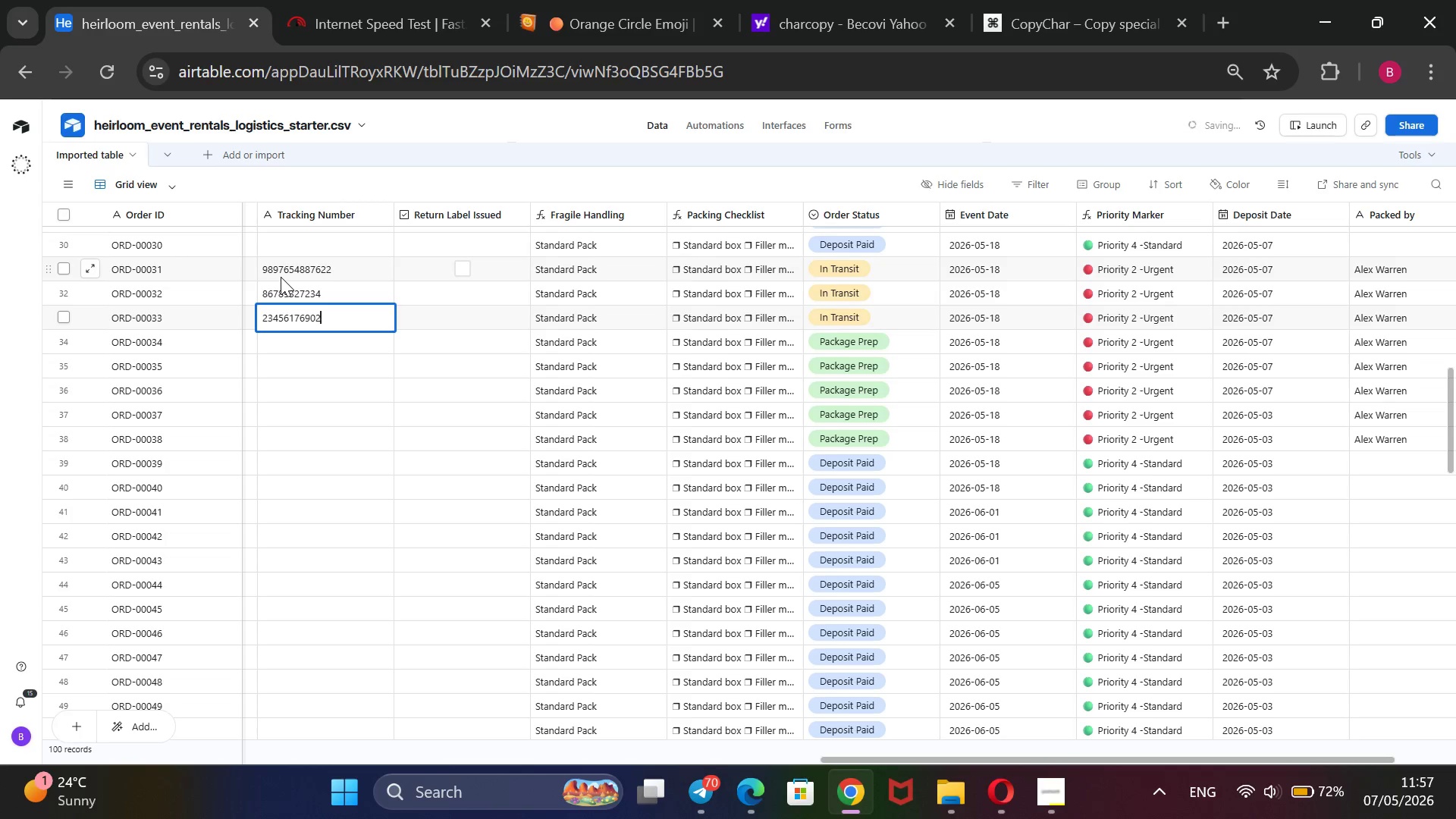 
key(Enter)
 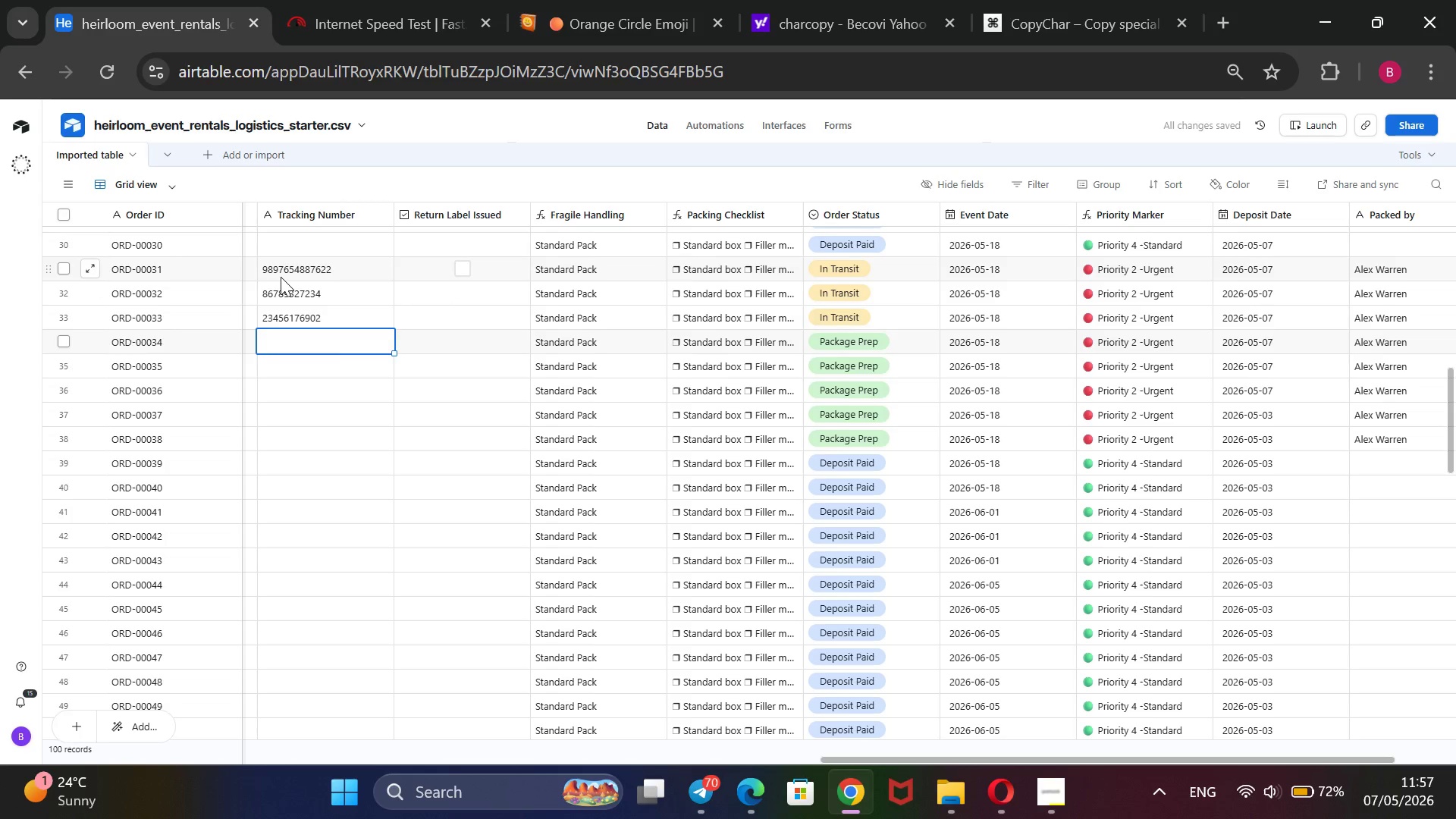 
wait(5.17)
 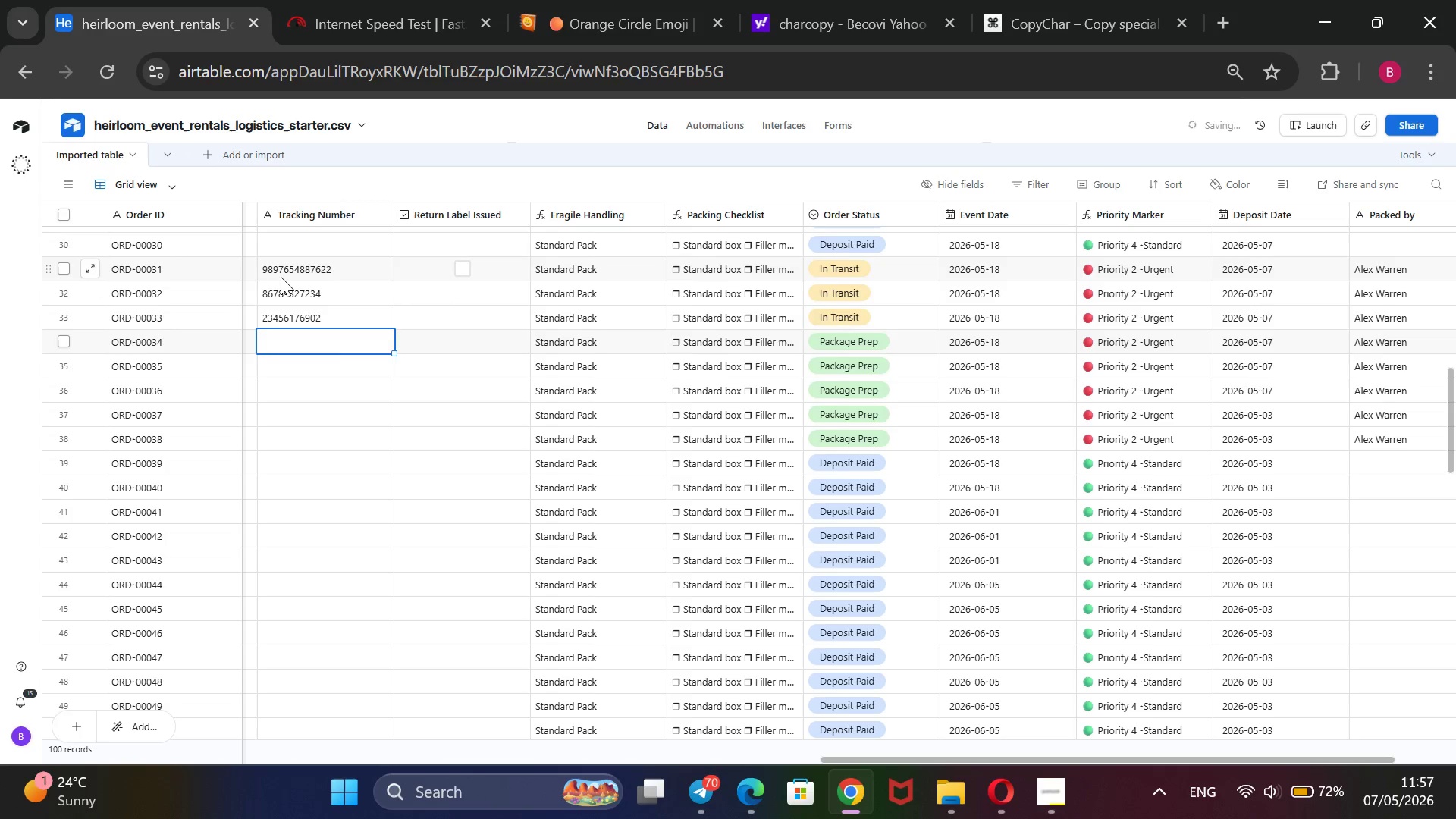 
type(97846457490)
 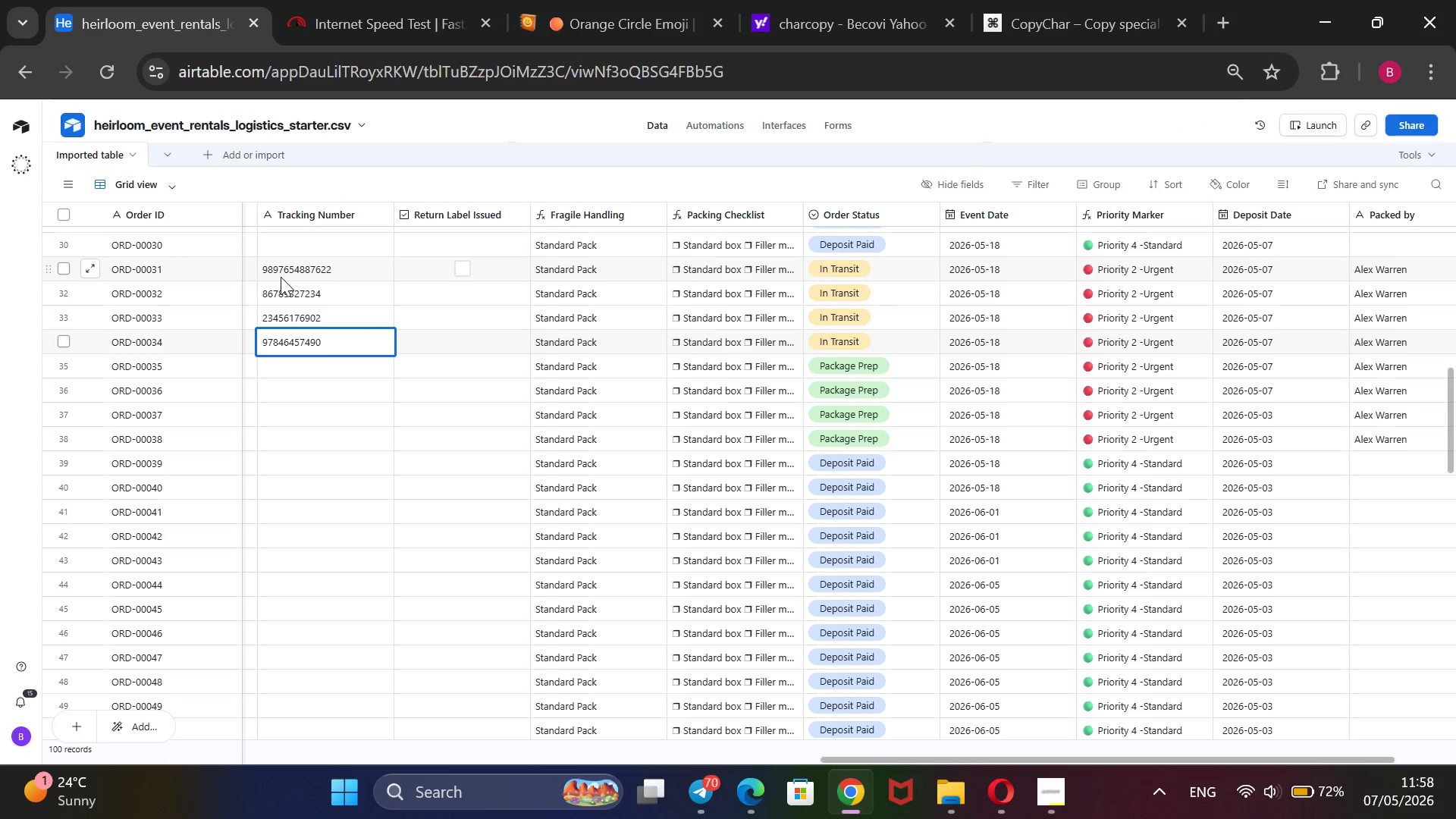 
wait(17.03)
 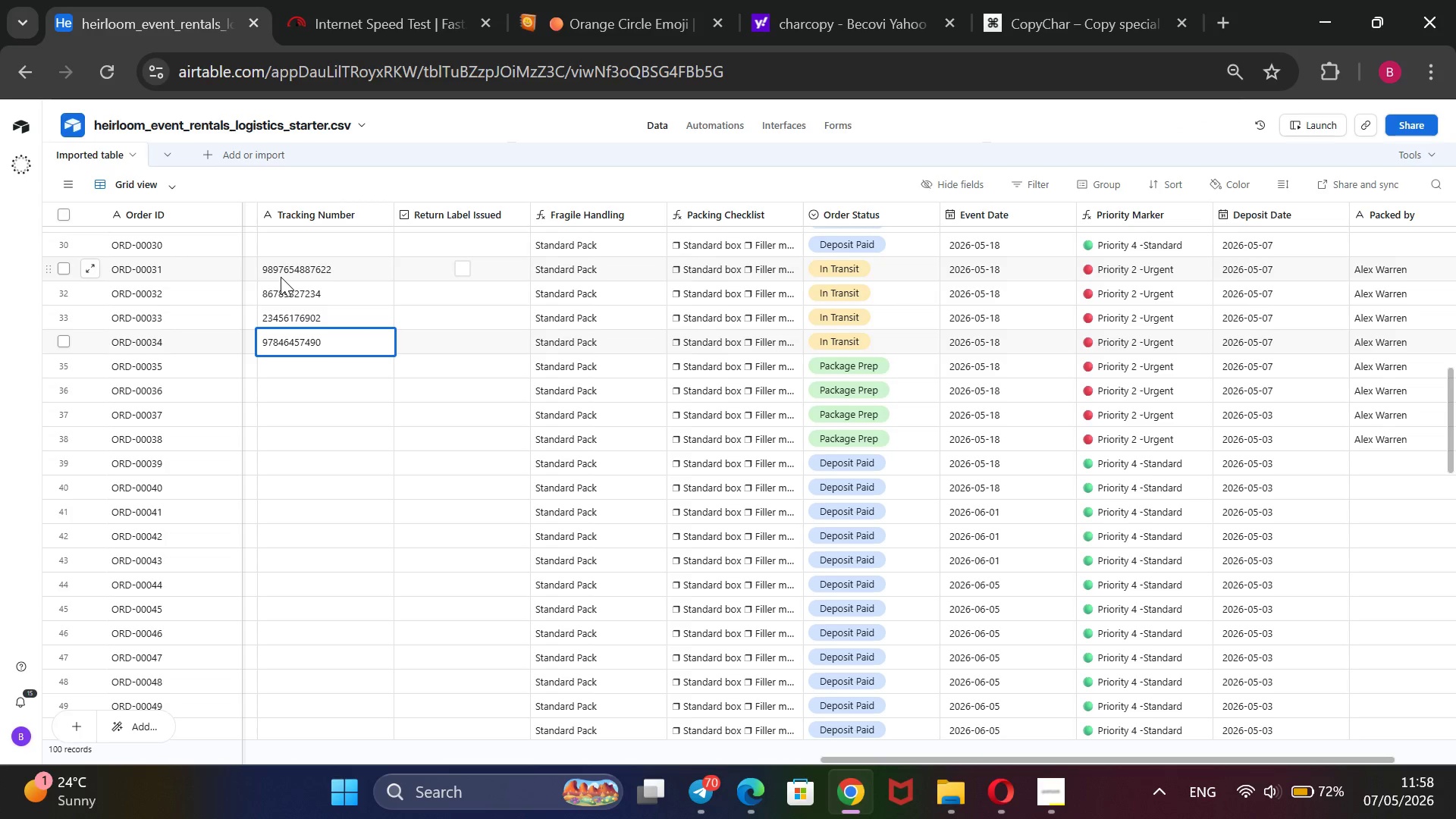 
scroll: coordinate [612, 347], scroll_direction: up, amount: 7.0
 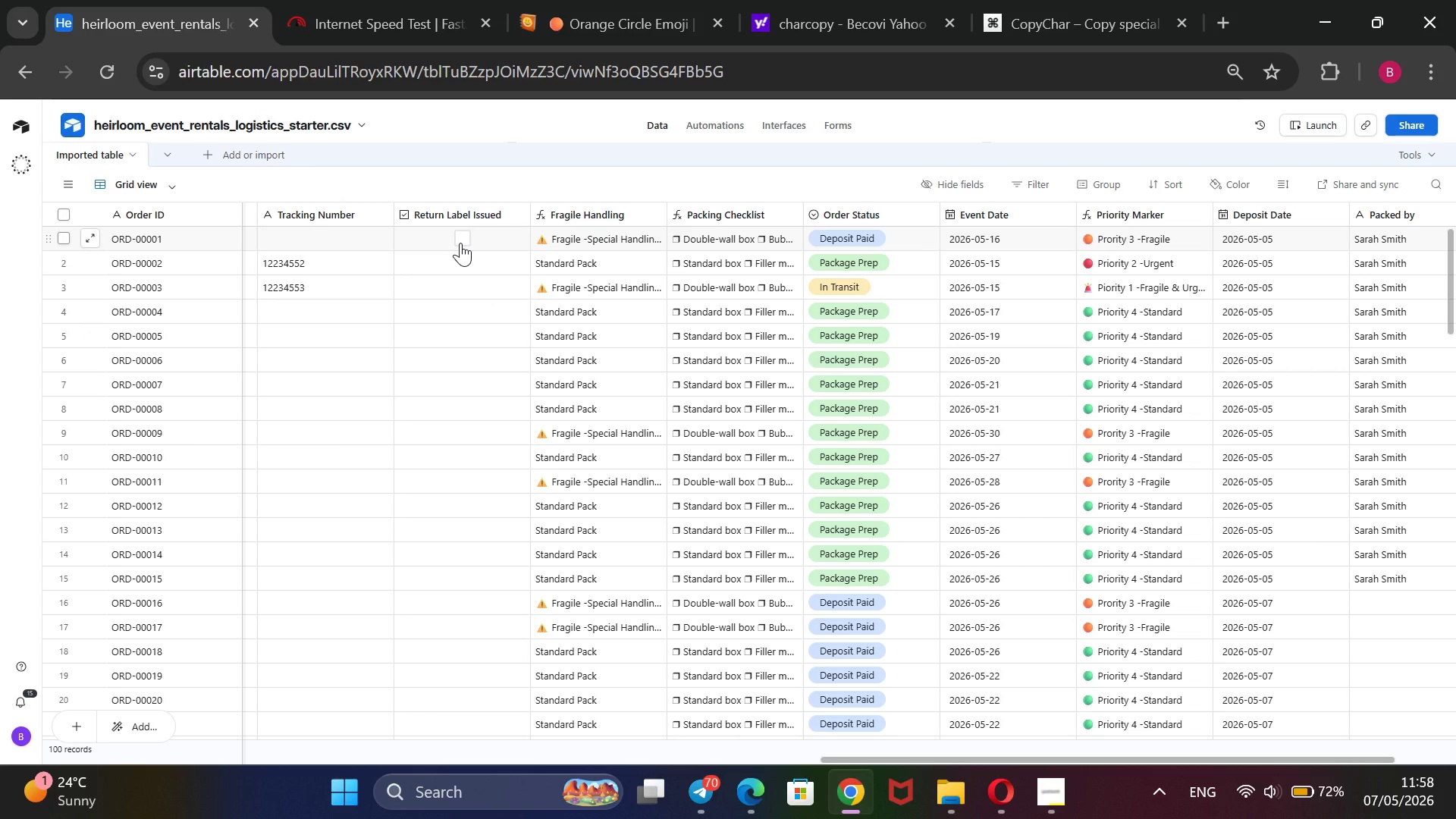 
wait(12.75)
 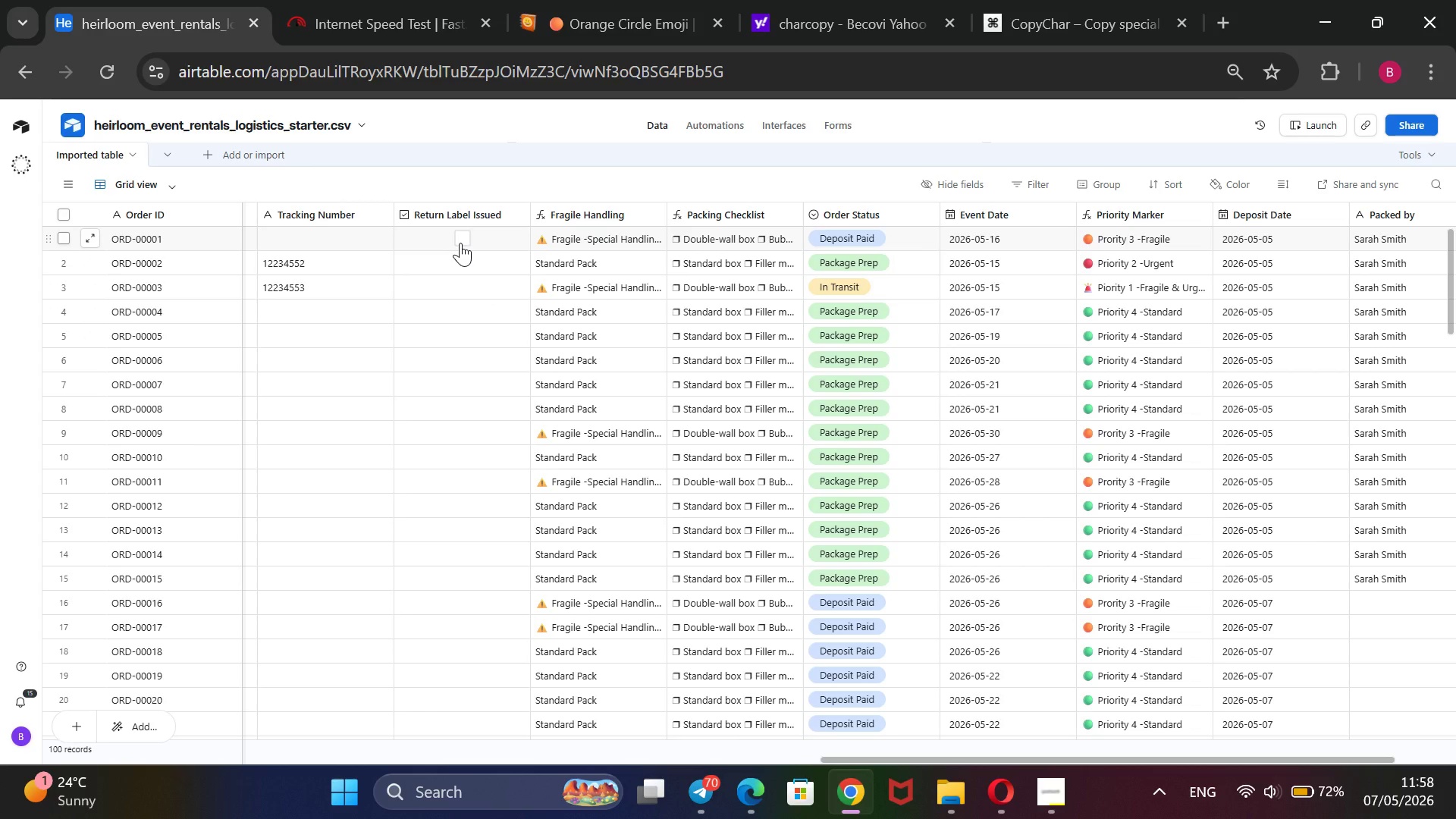 
left_click([460, 242])
 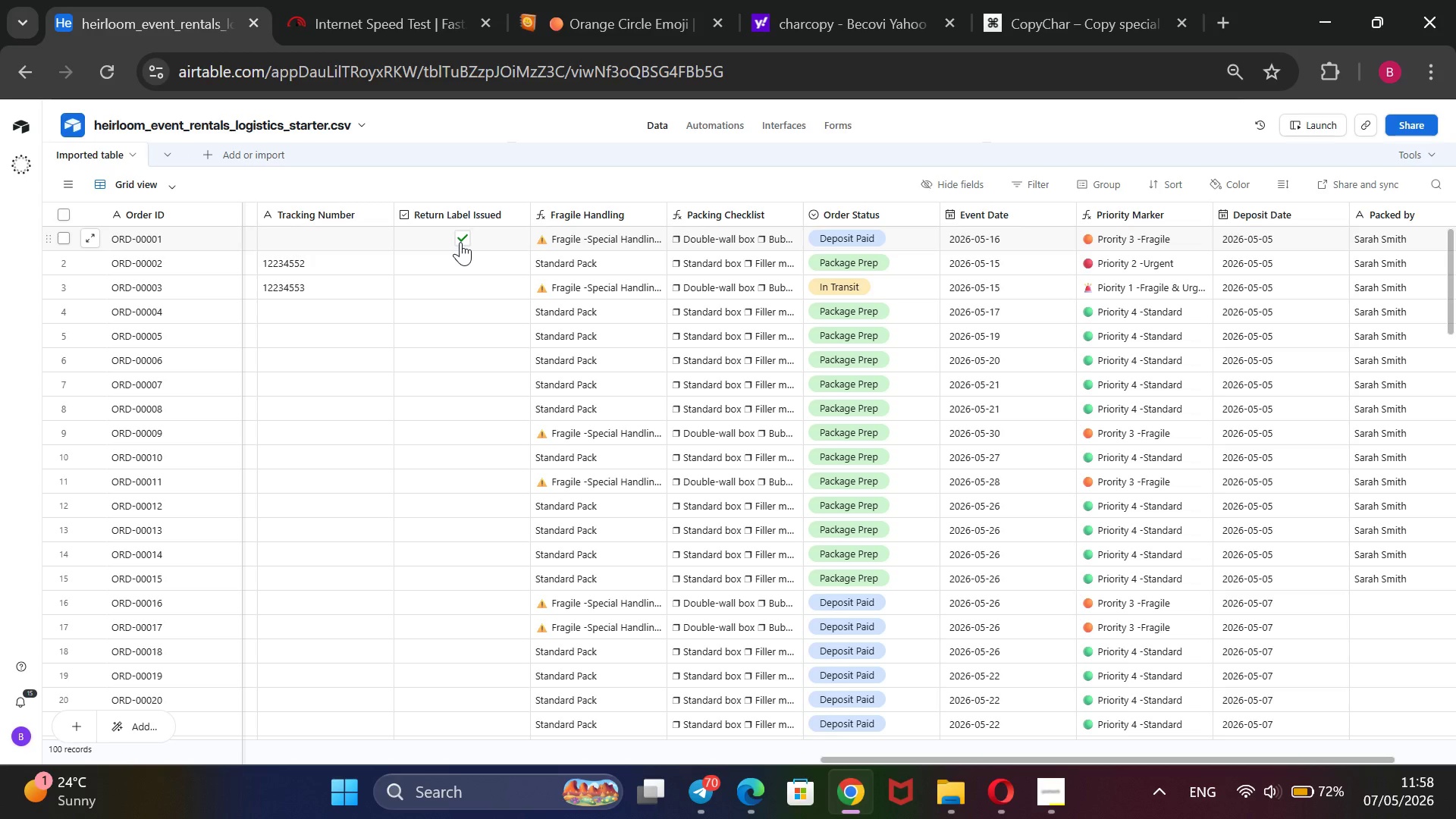 
wait(13.59)
 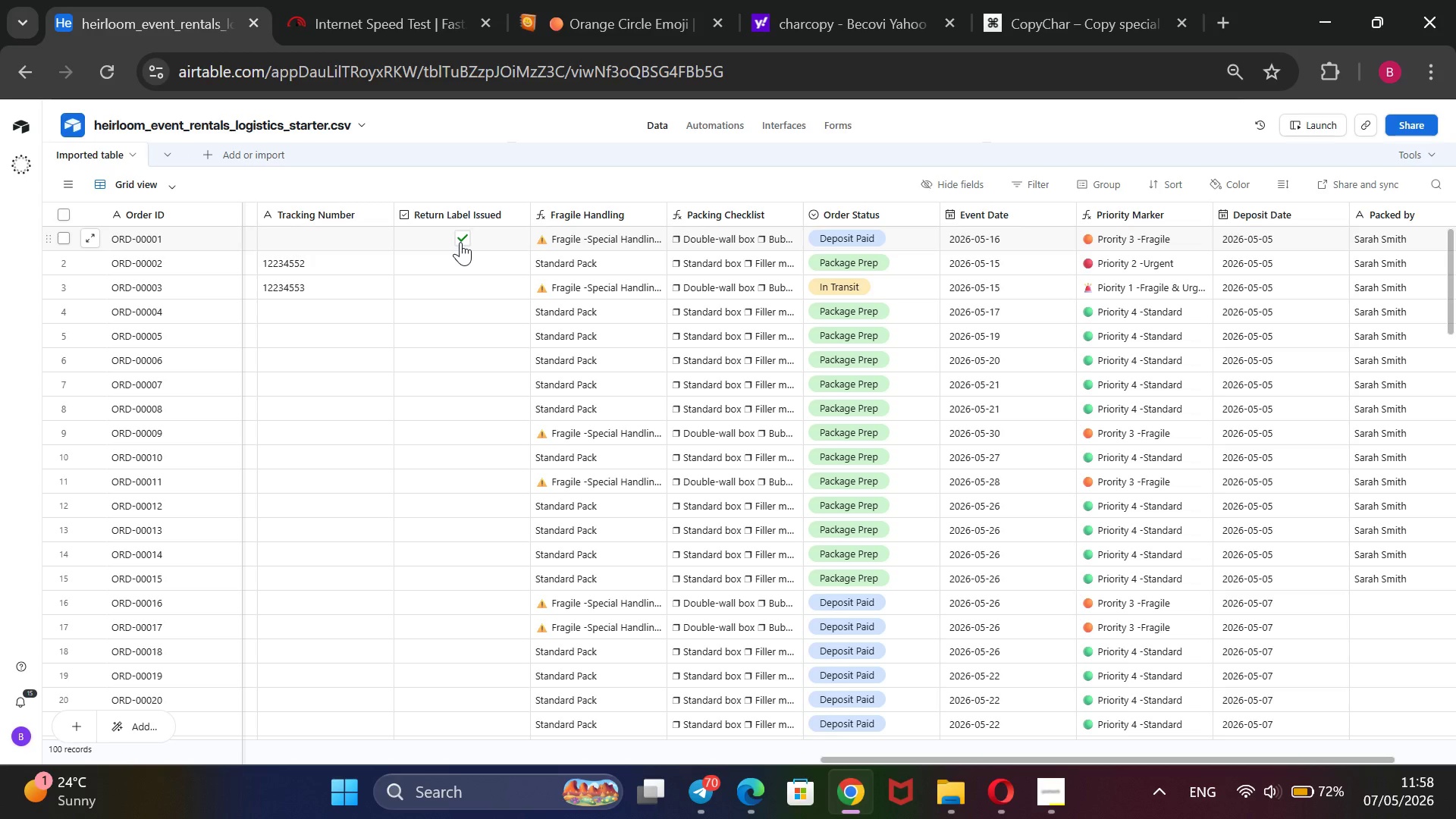 
left_click([460, 242])
 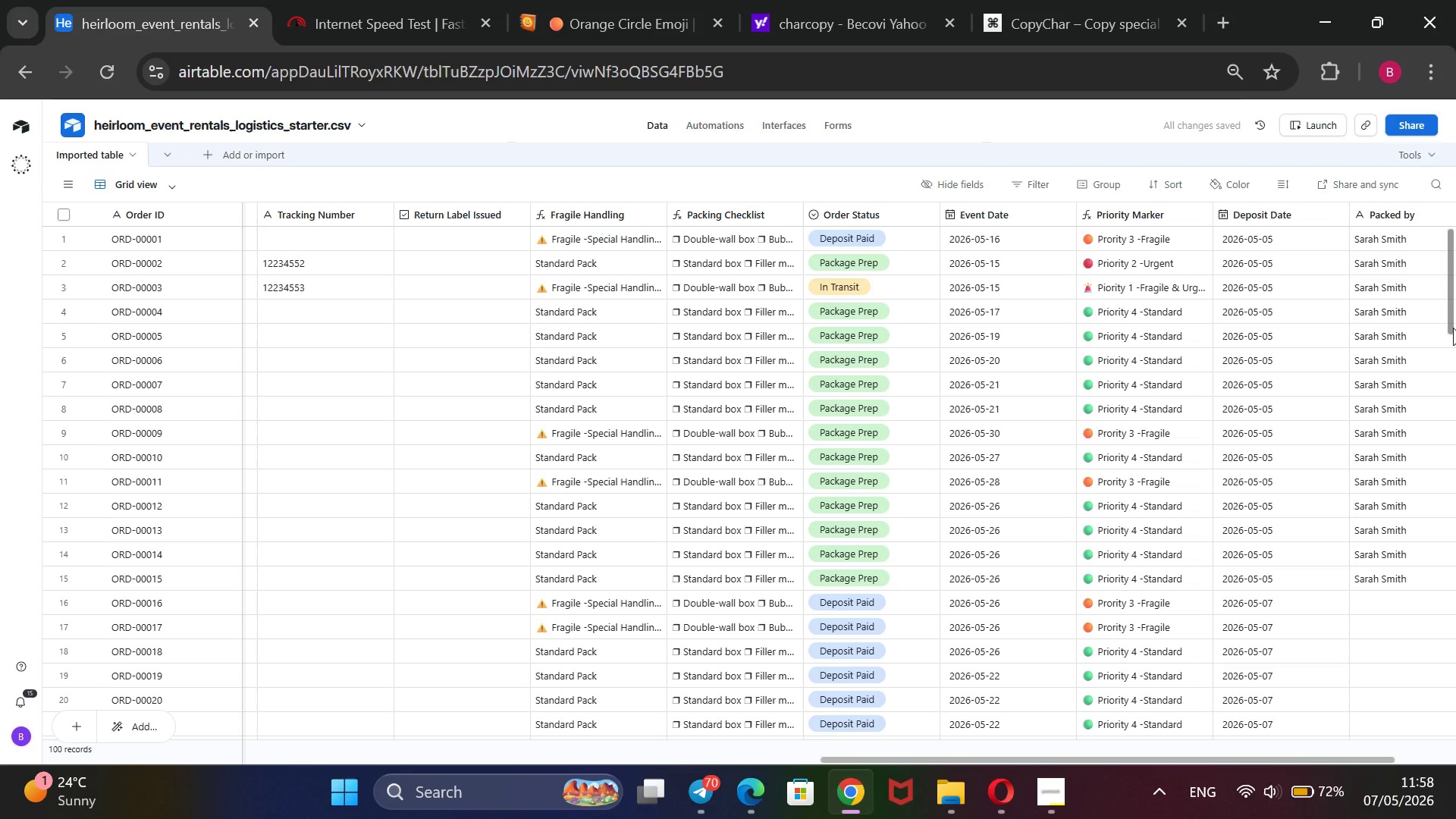 
left_click_drag(start_coordinate=[1453, 324], to_coordinate=[1455, 481])
 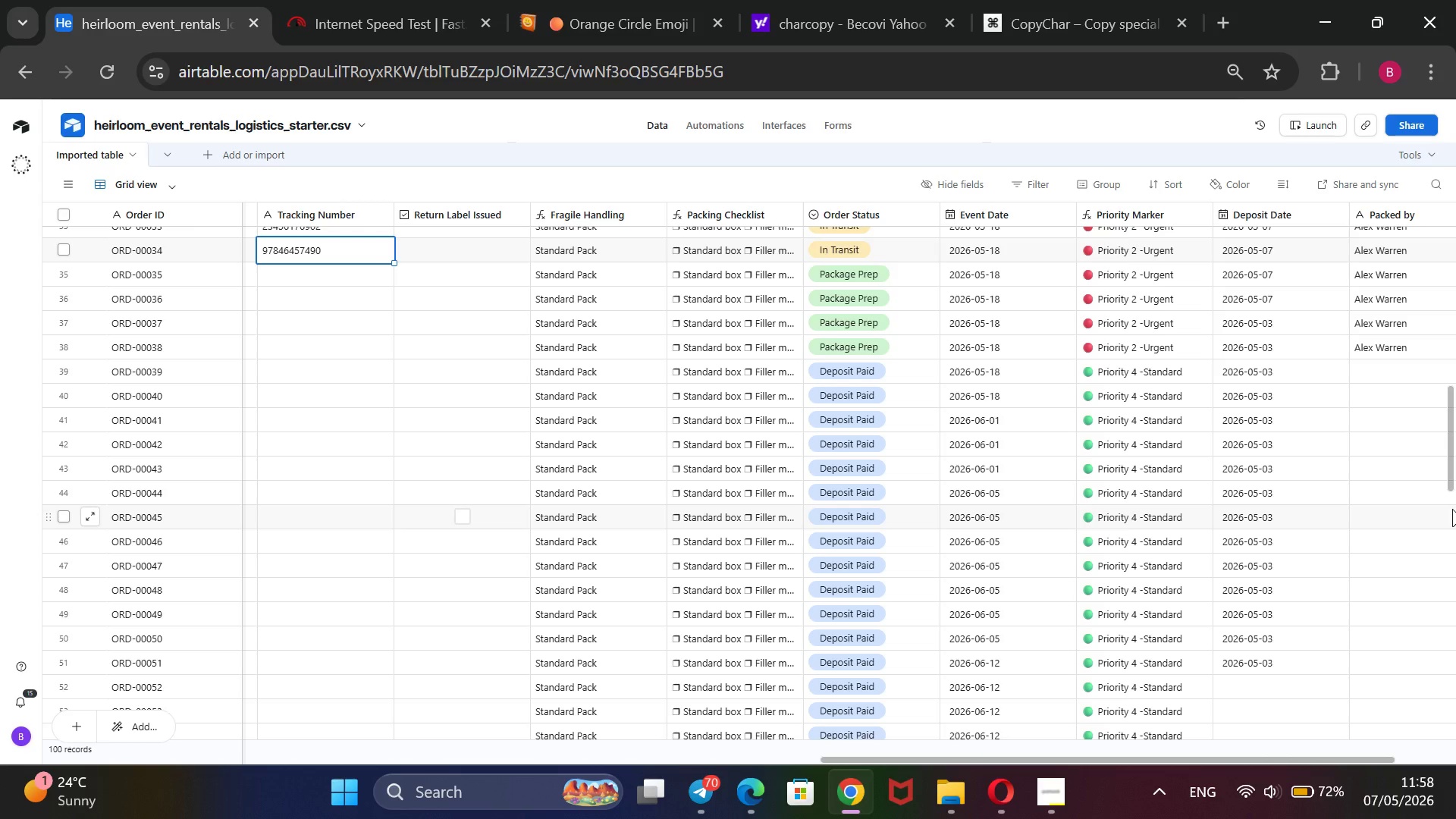 
wait(11.69)
 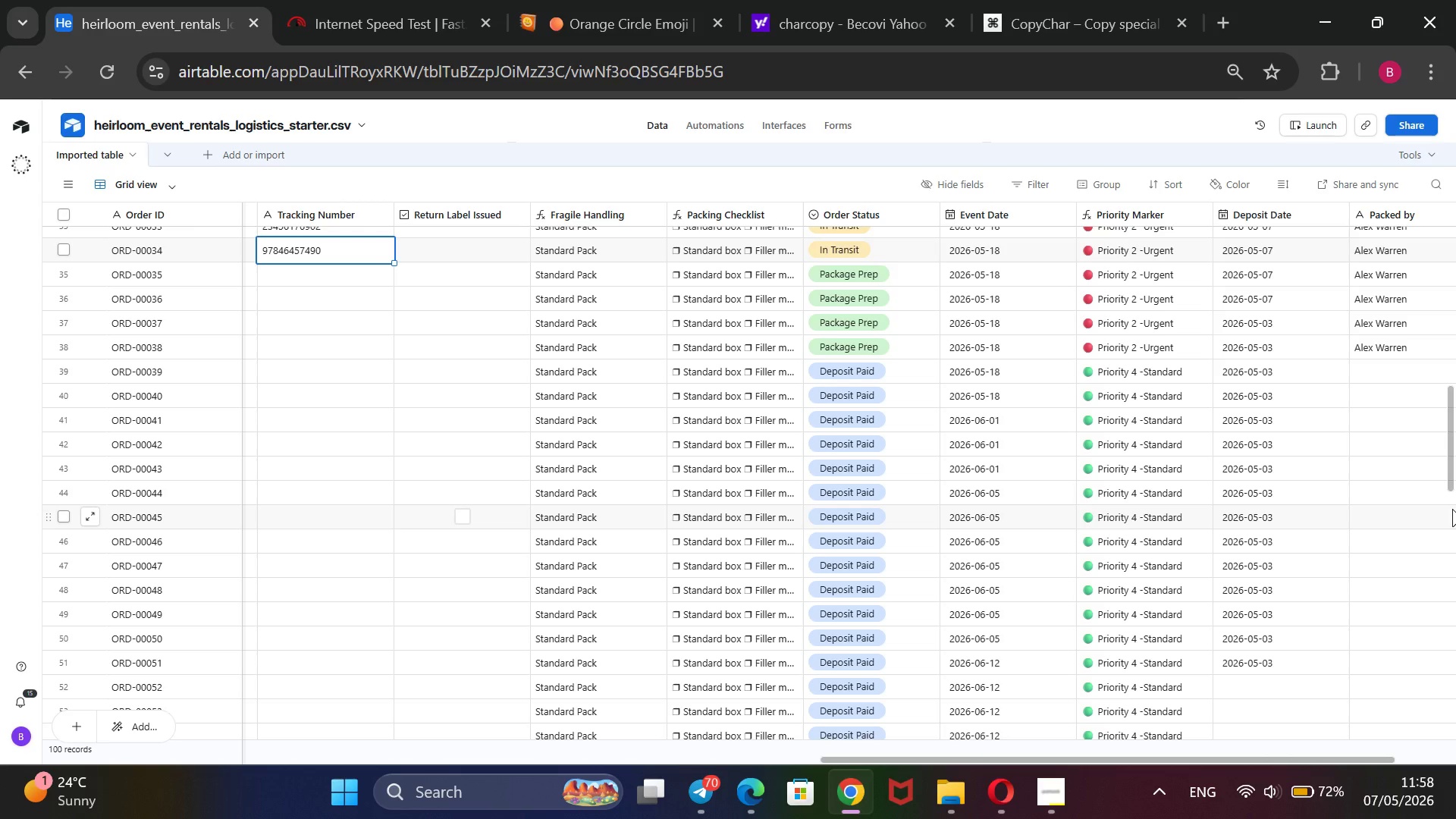 
left_click([1313, 681])
 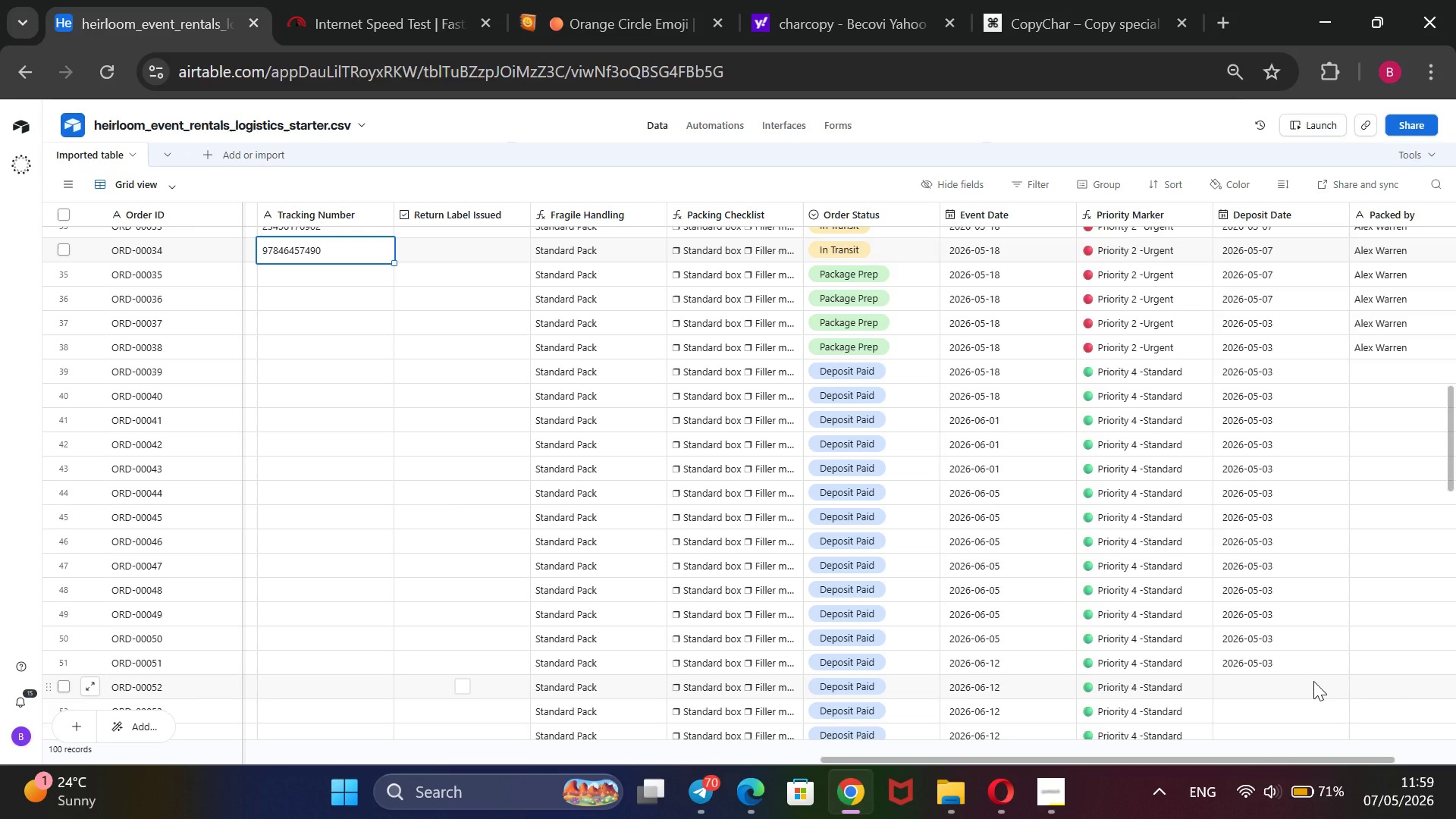 
wait(8.83)
 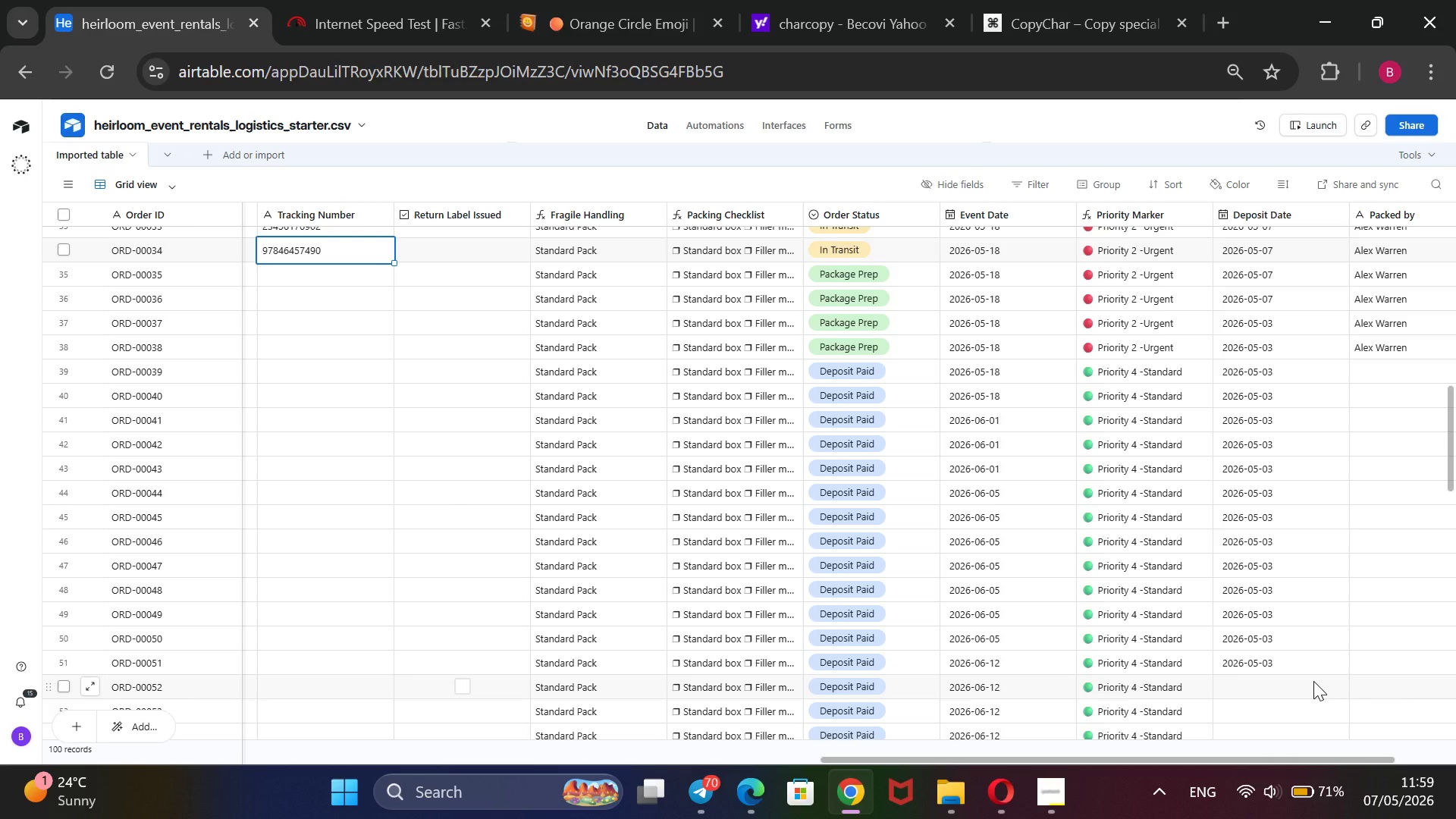 
key(Enter)
 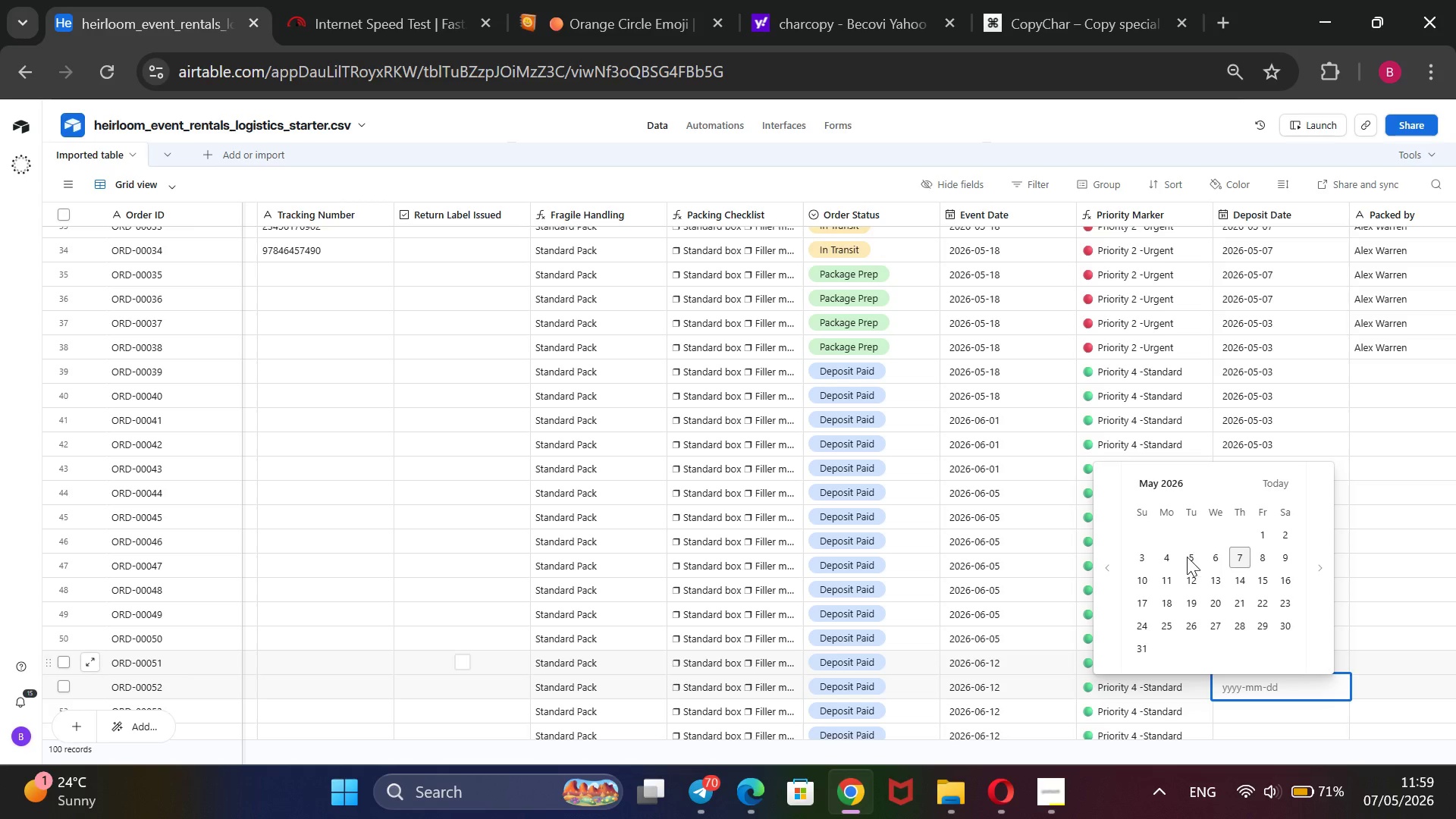 
wait(12.76)
 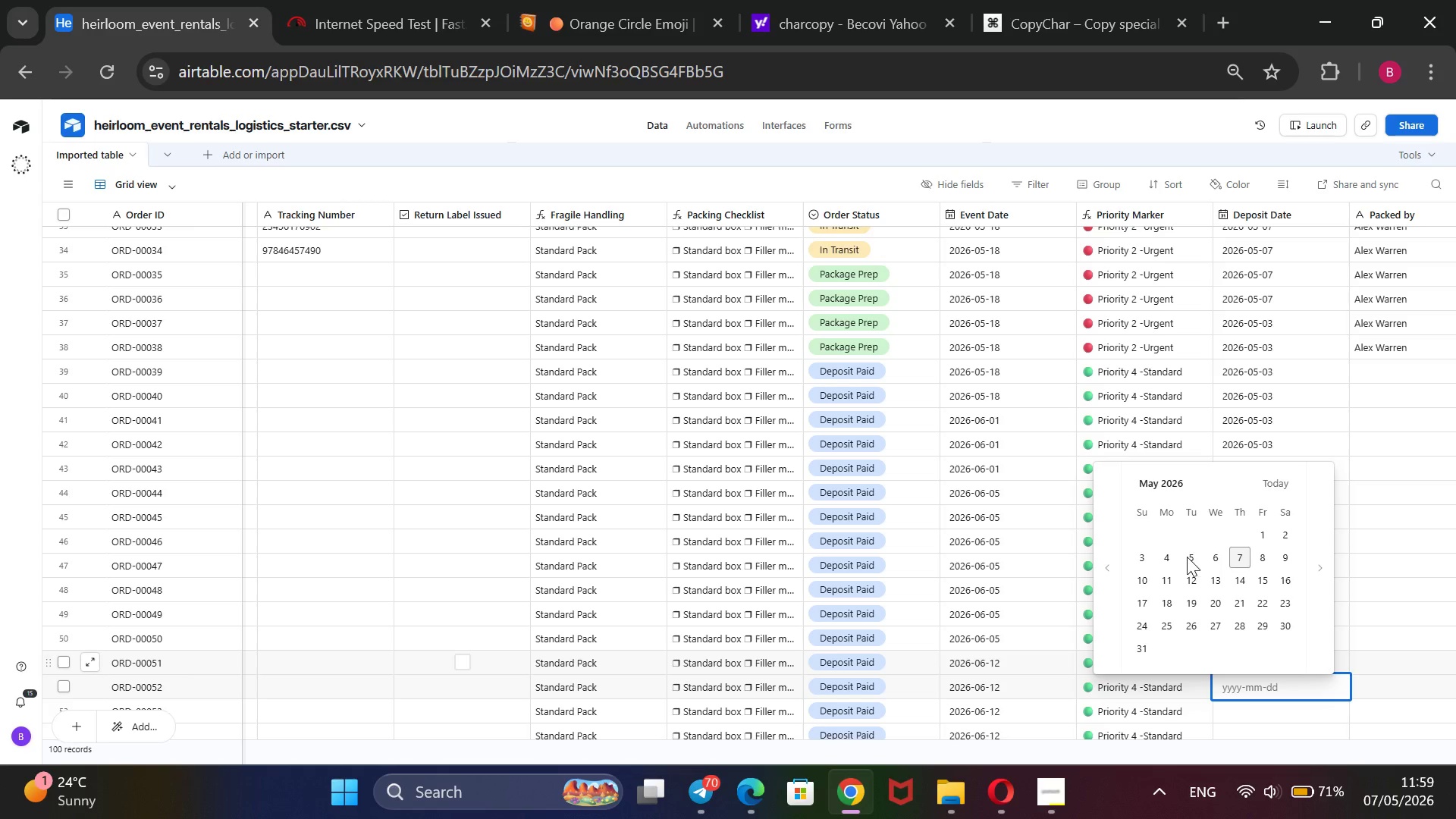 
left_click([1116, 573])
 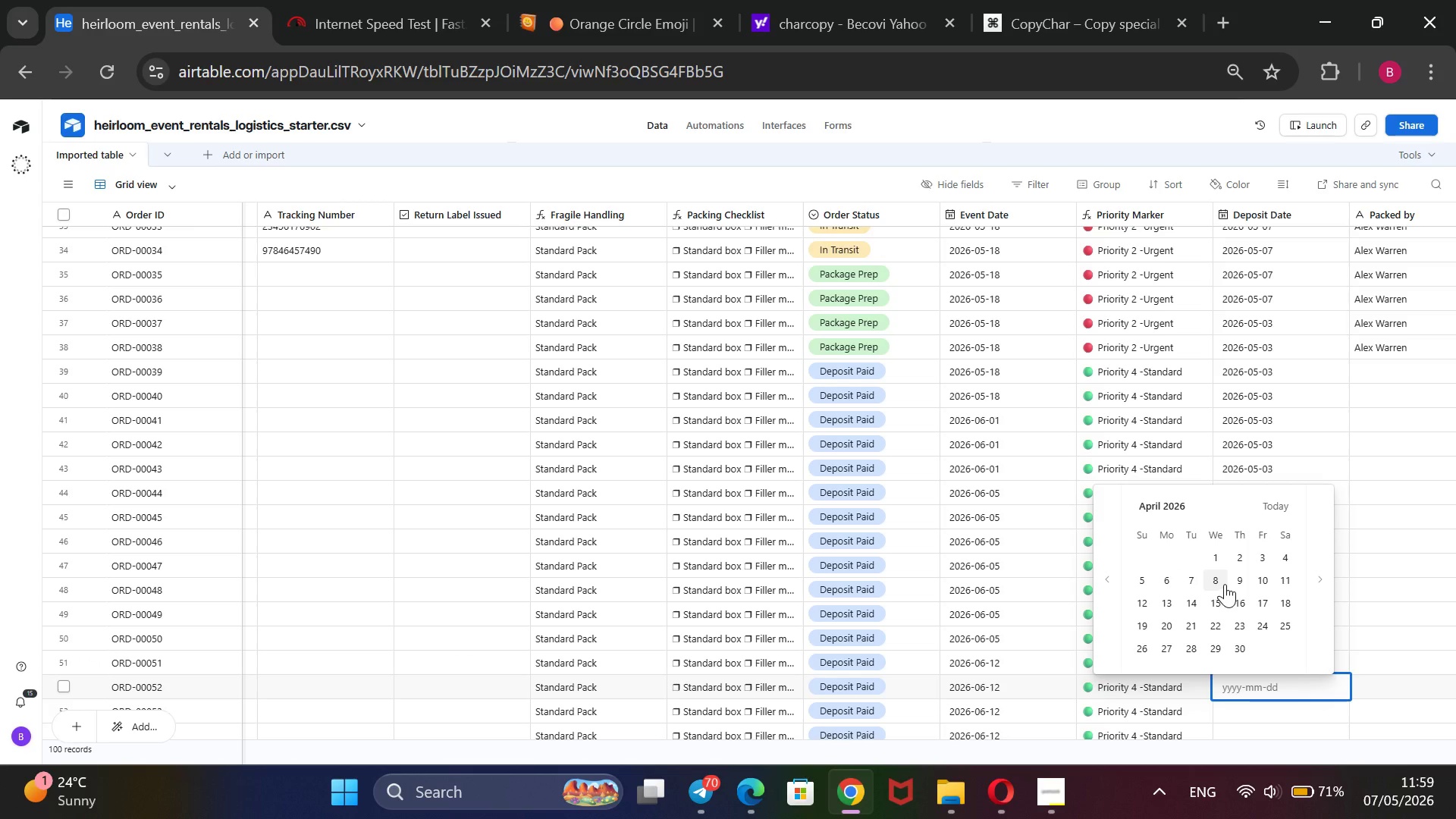 
wait(8.56)
 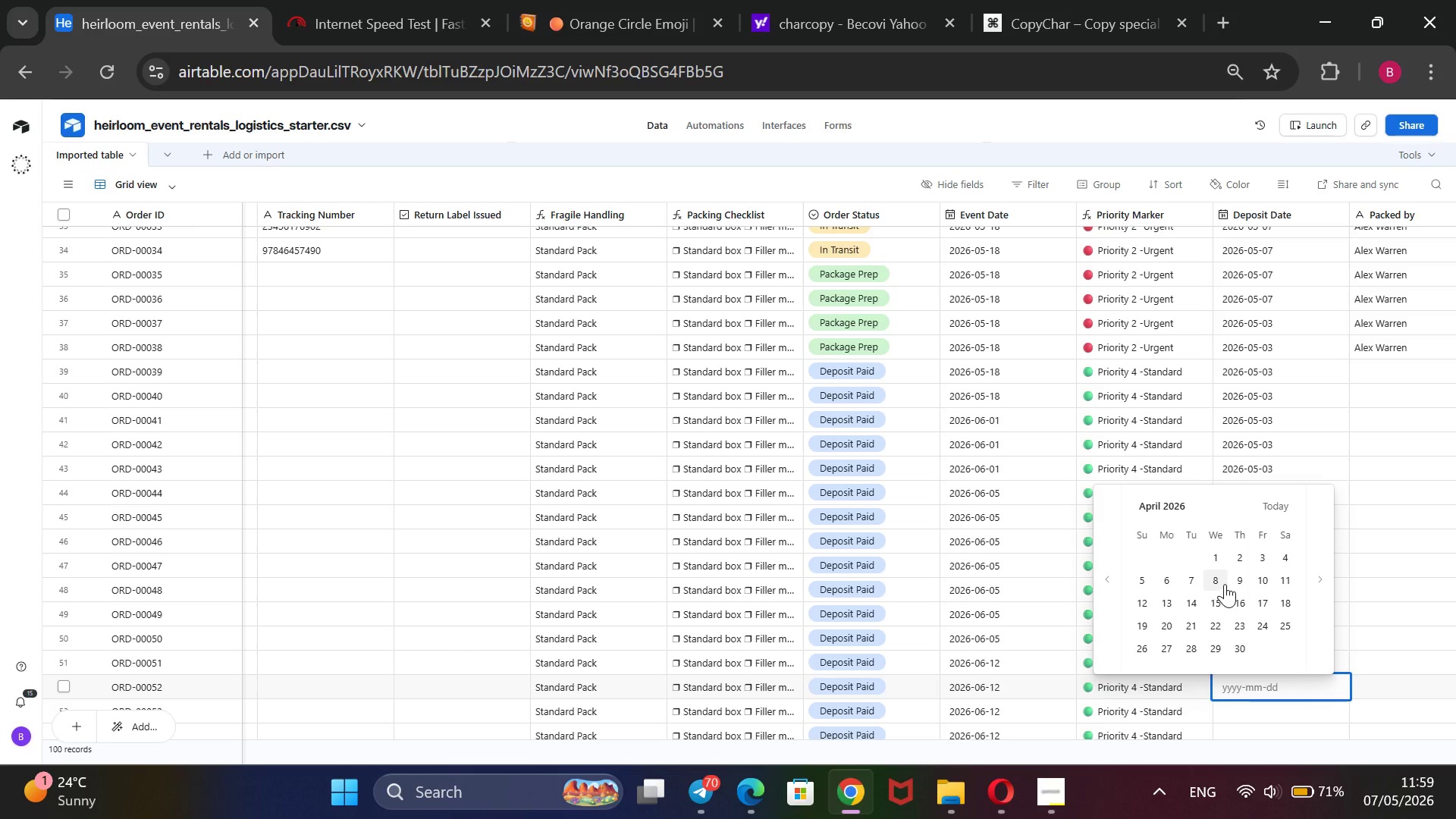 
left_click([1288, 626])
 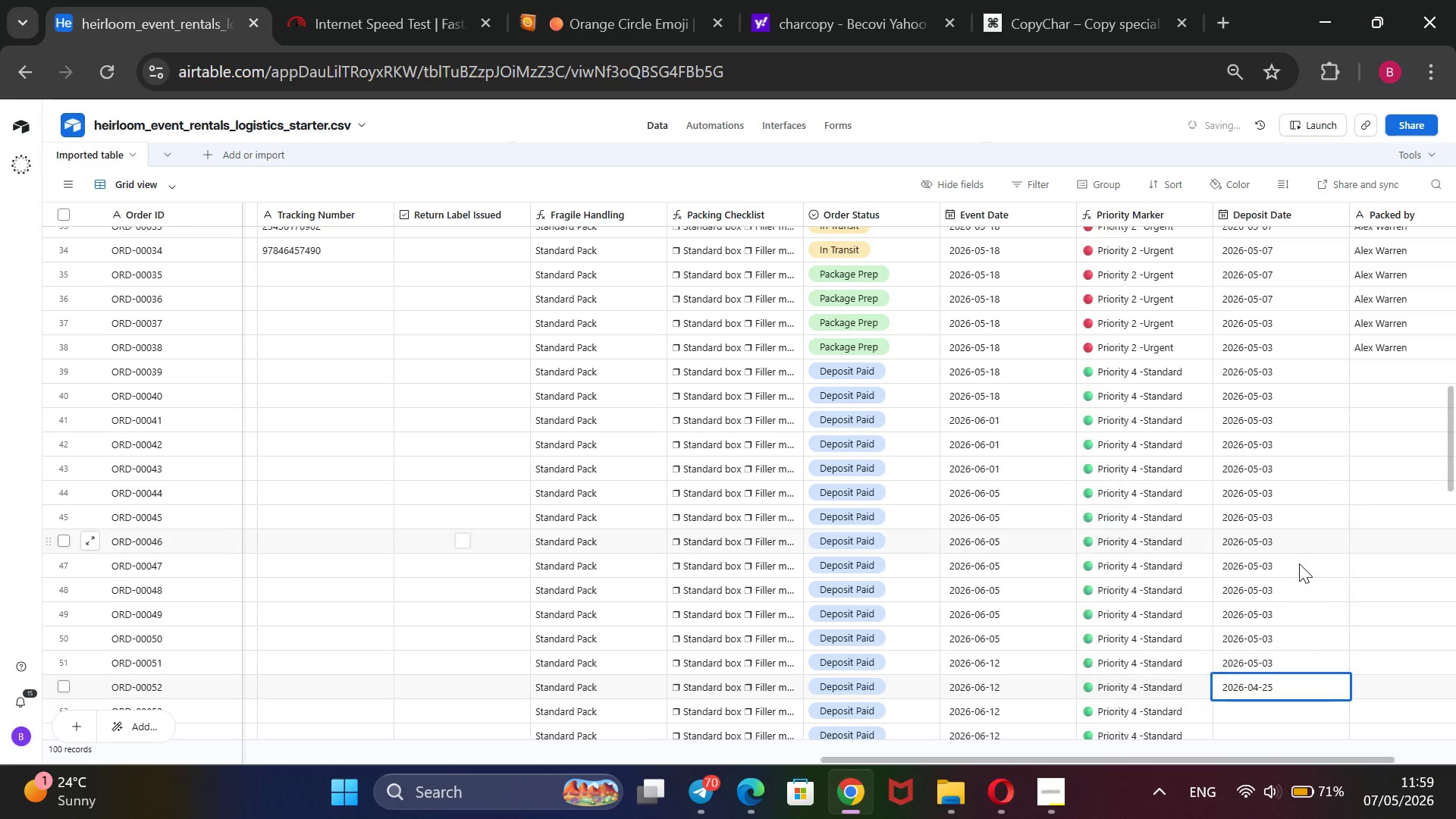 
wait(7.78)
 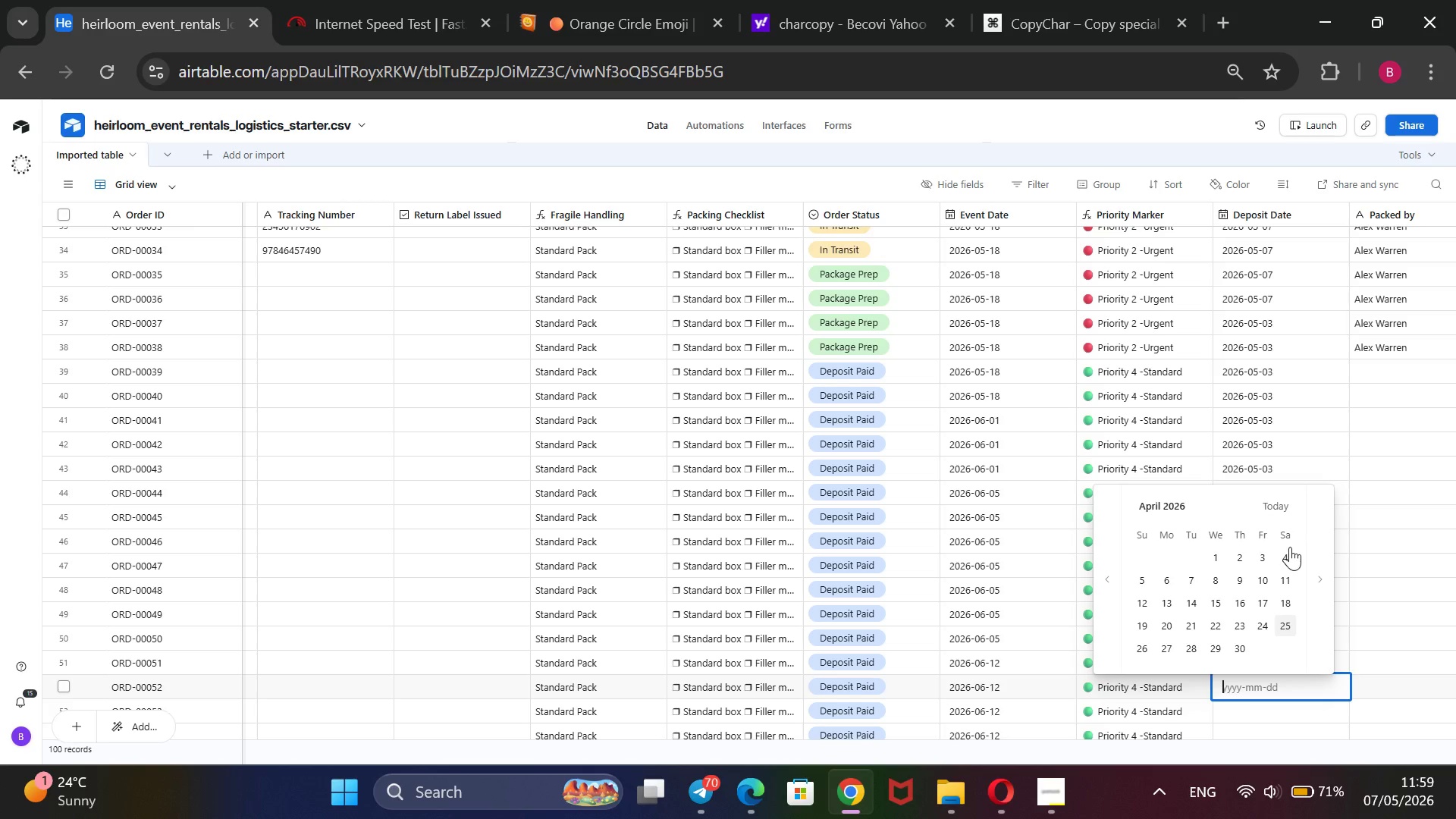 
scroll: coordinate [1307, 492], scroll_direction: down, amount: 11.0
 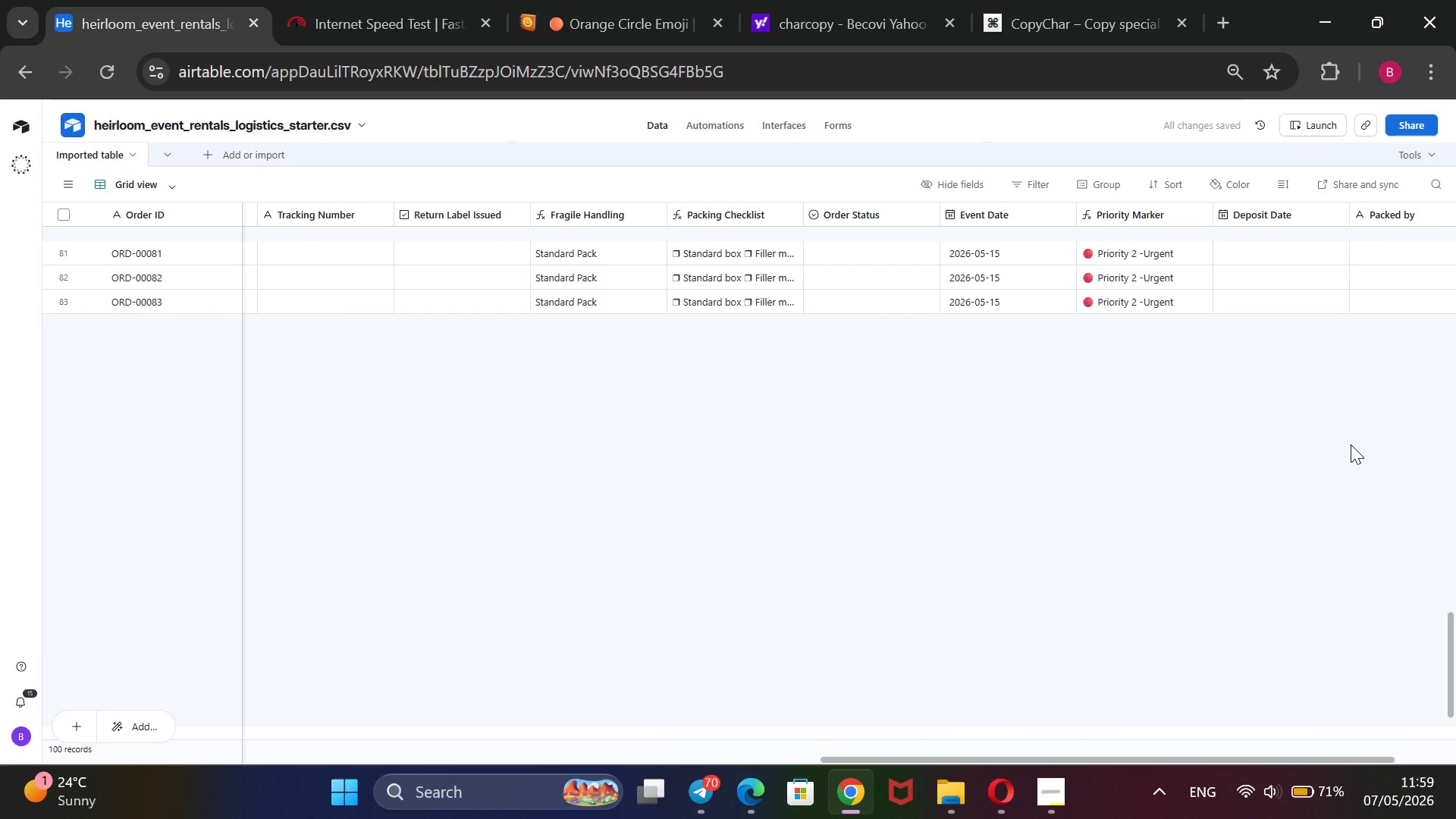 
wait(5.53)
 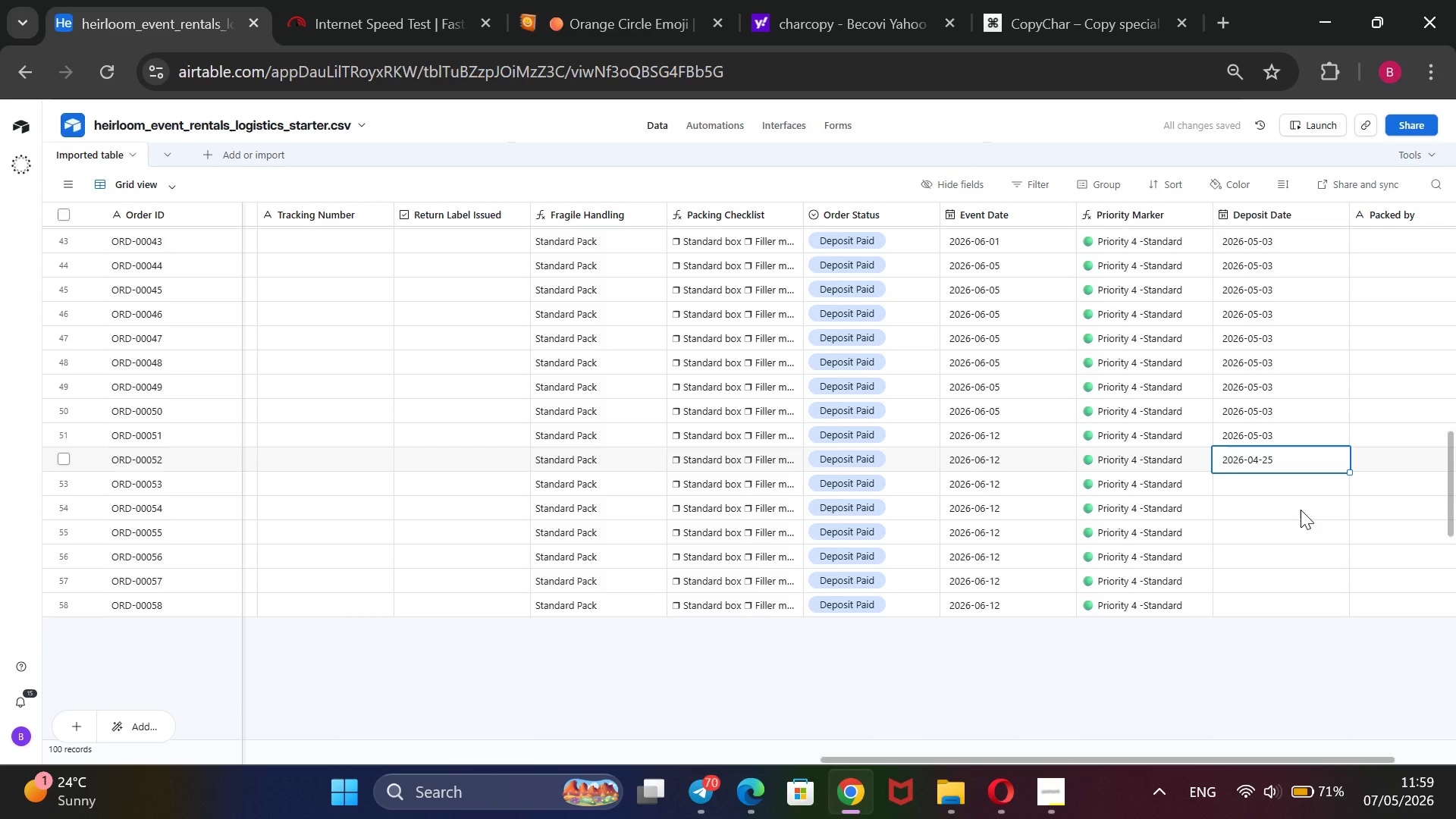 
scroll: coordinate [1332, 439], scroll_direction: up, amount: 5.0
 